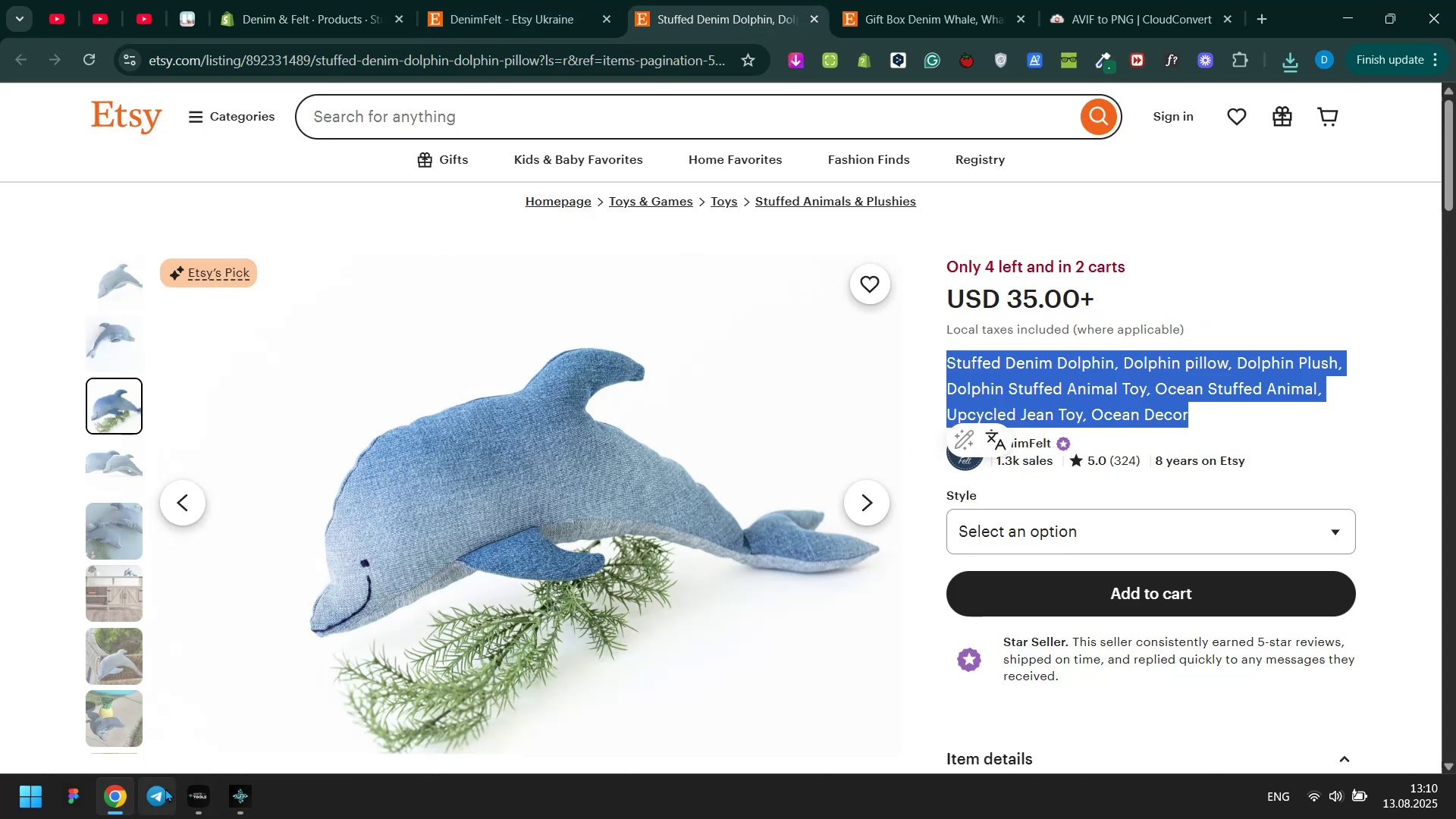 
key(Meta+Tab)
 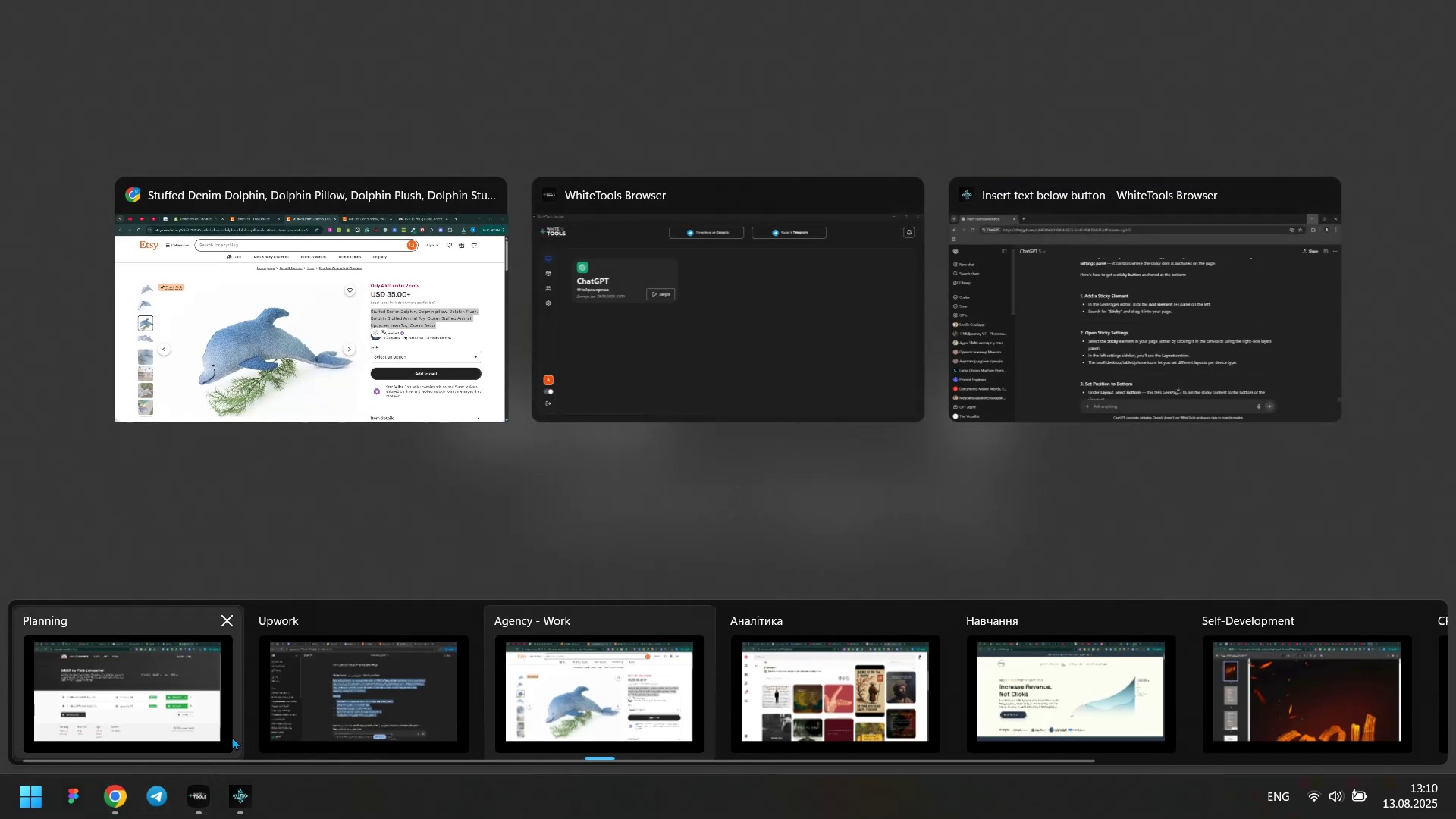 
left_click([315, 698])
 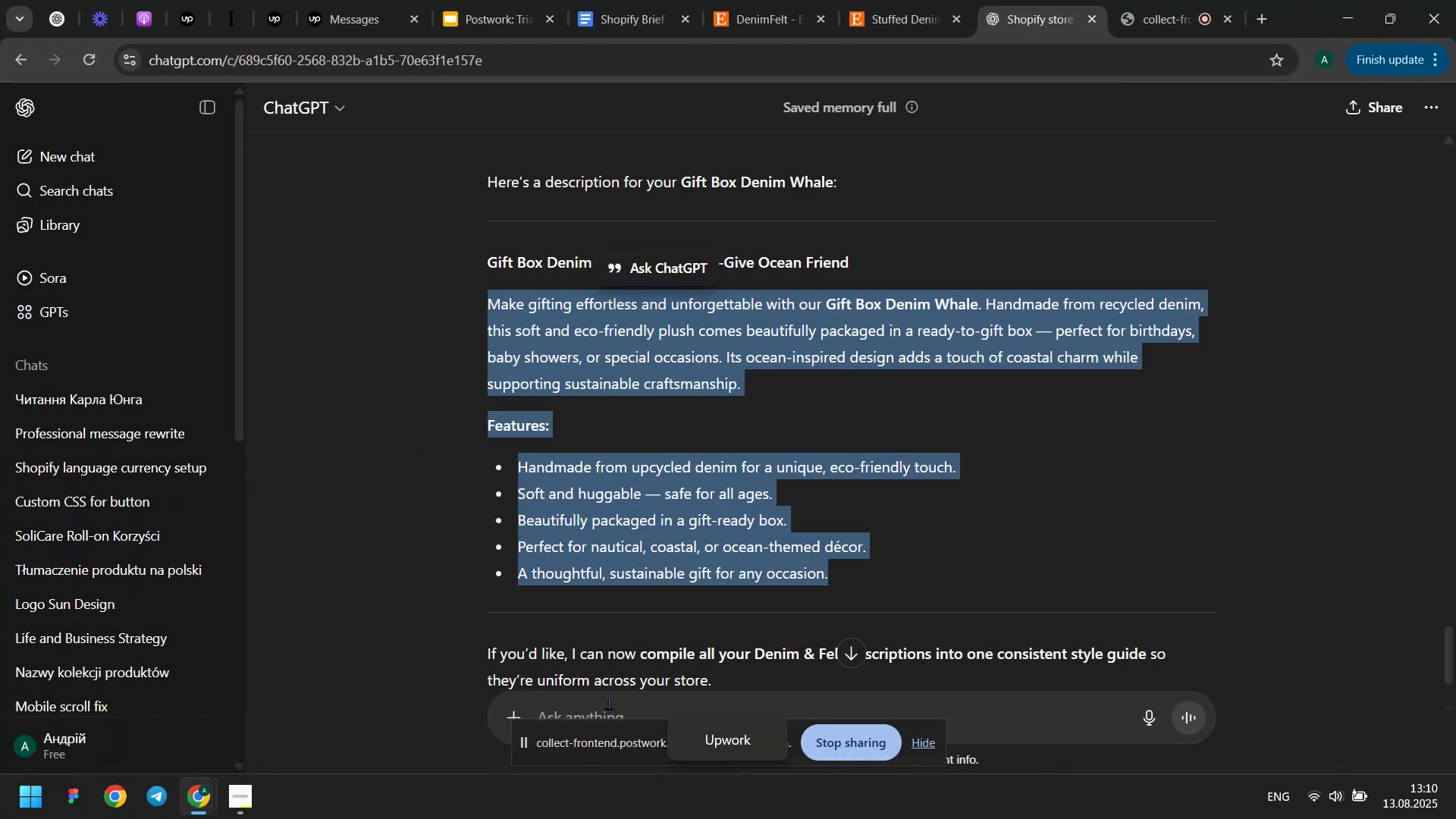 
left_click([605, 712])
 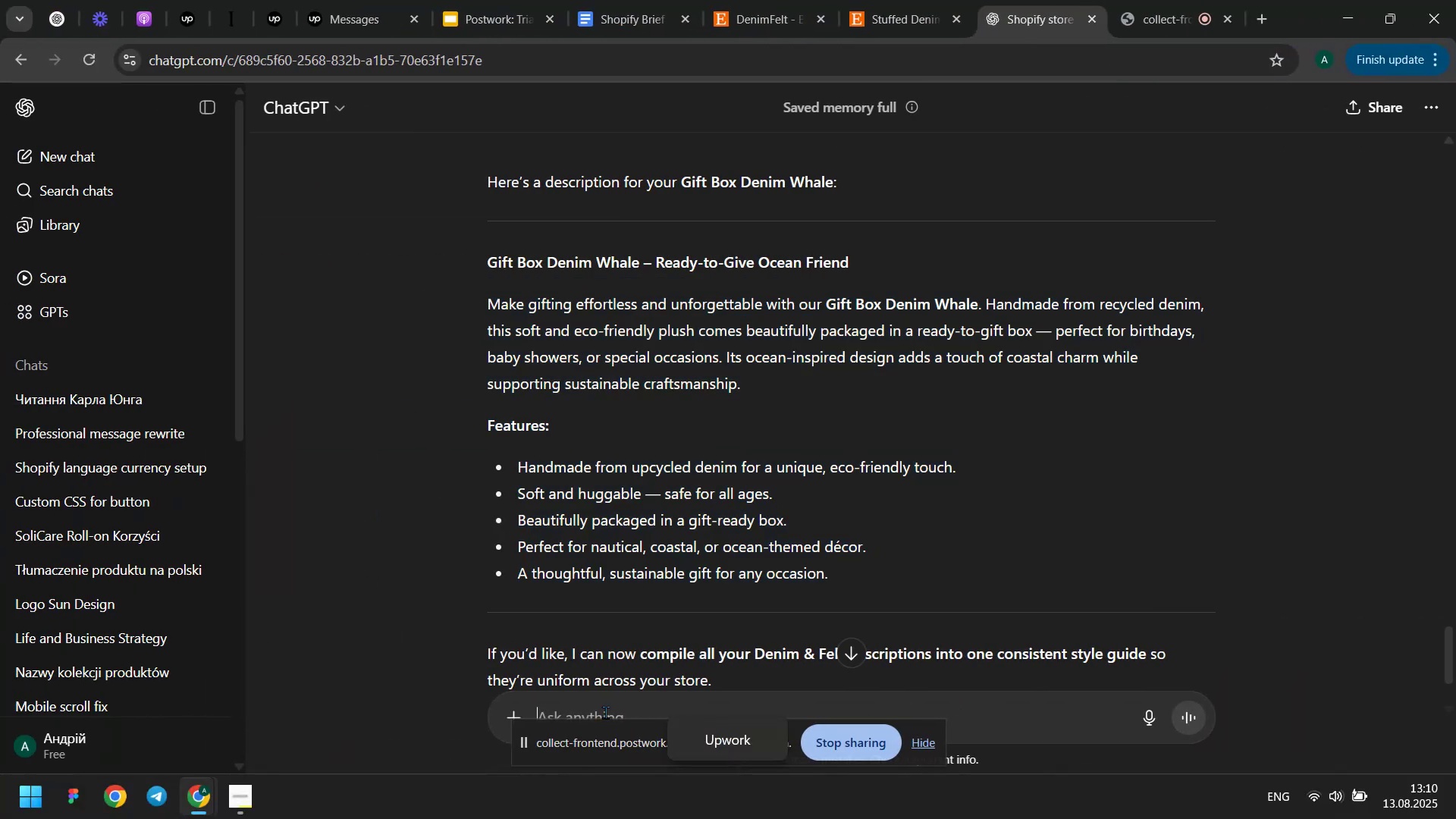 
type(now for this )
 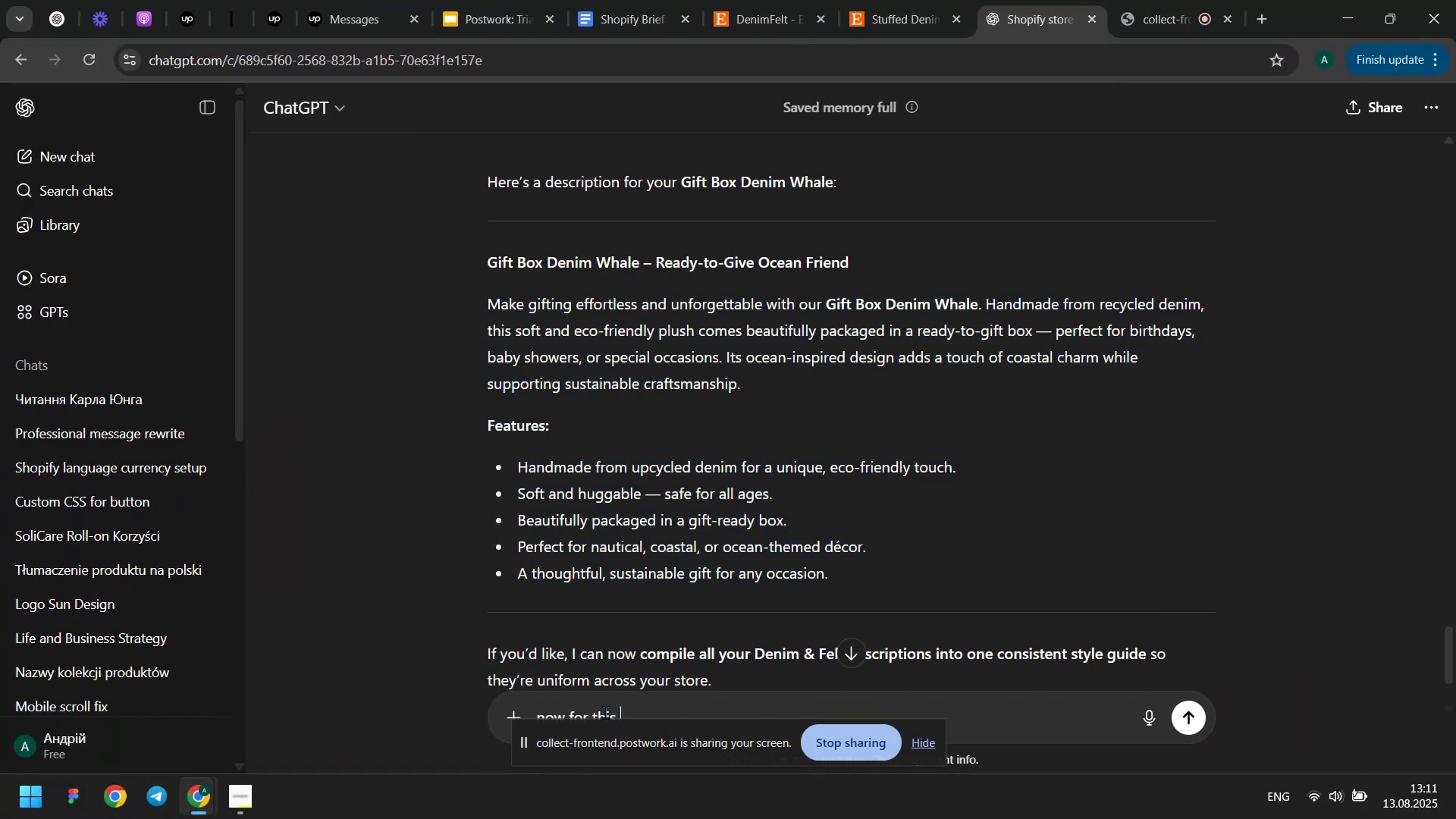 
key(Control+ControlLeft)
 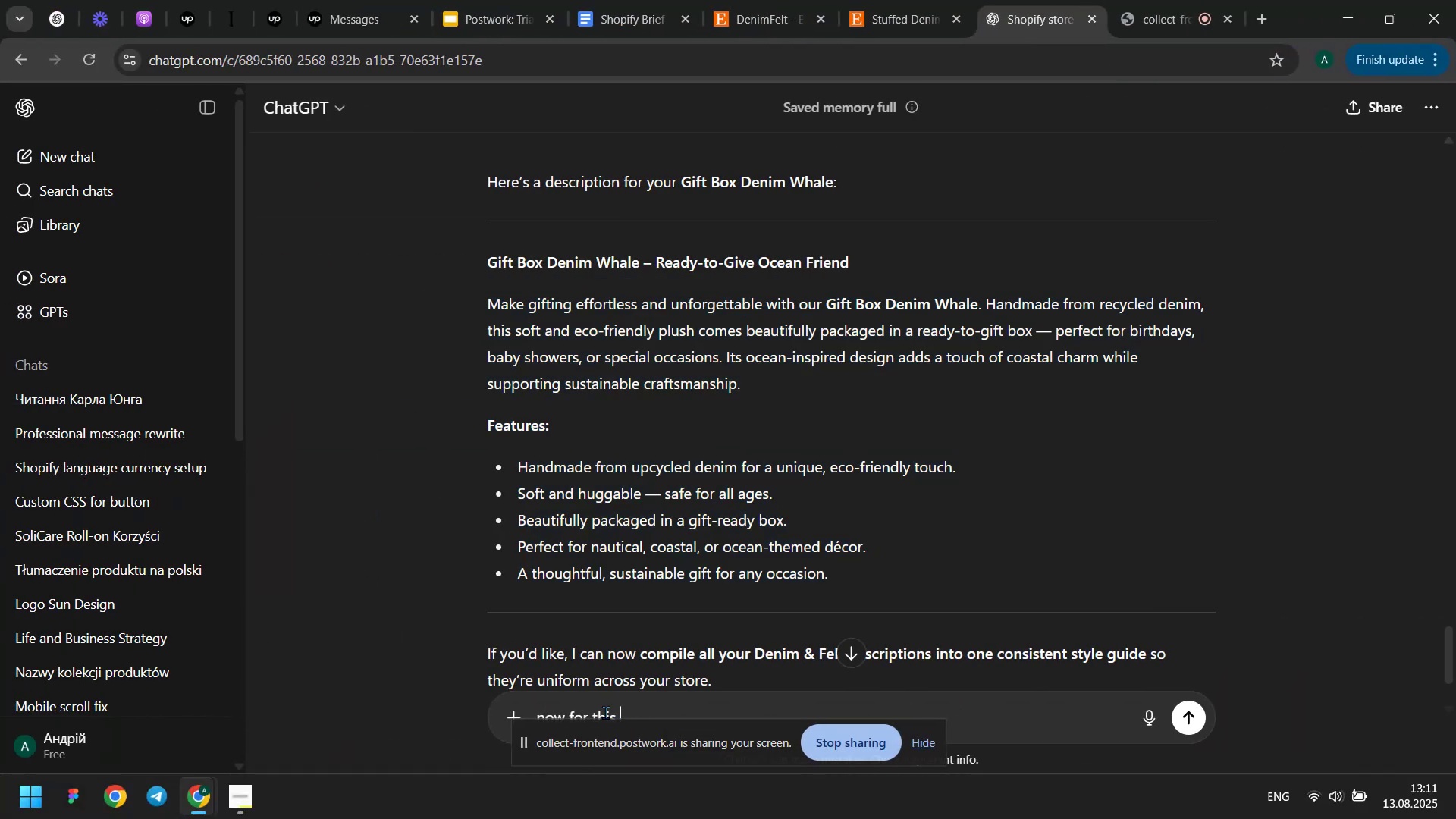 
key(Control+V)
 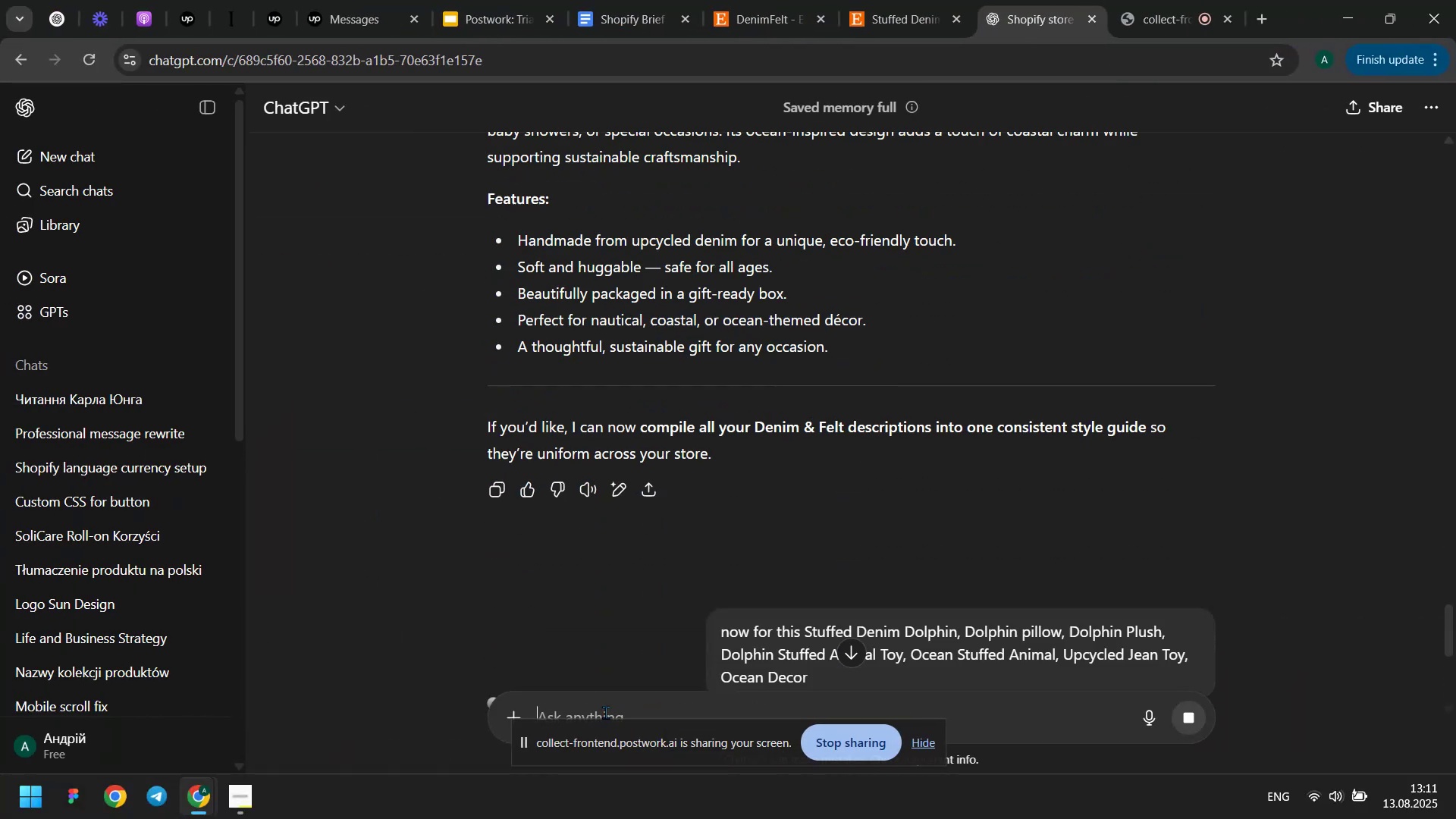 
key(Meta+MetaLeft)
 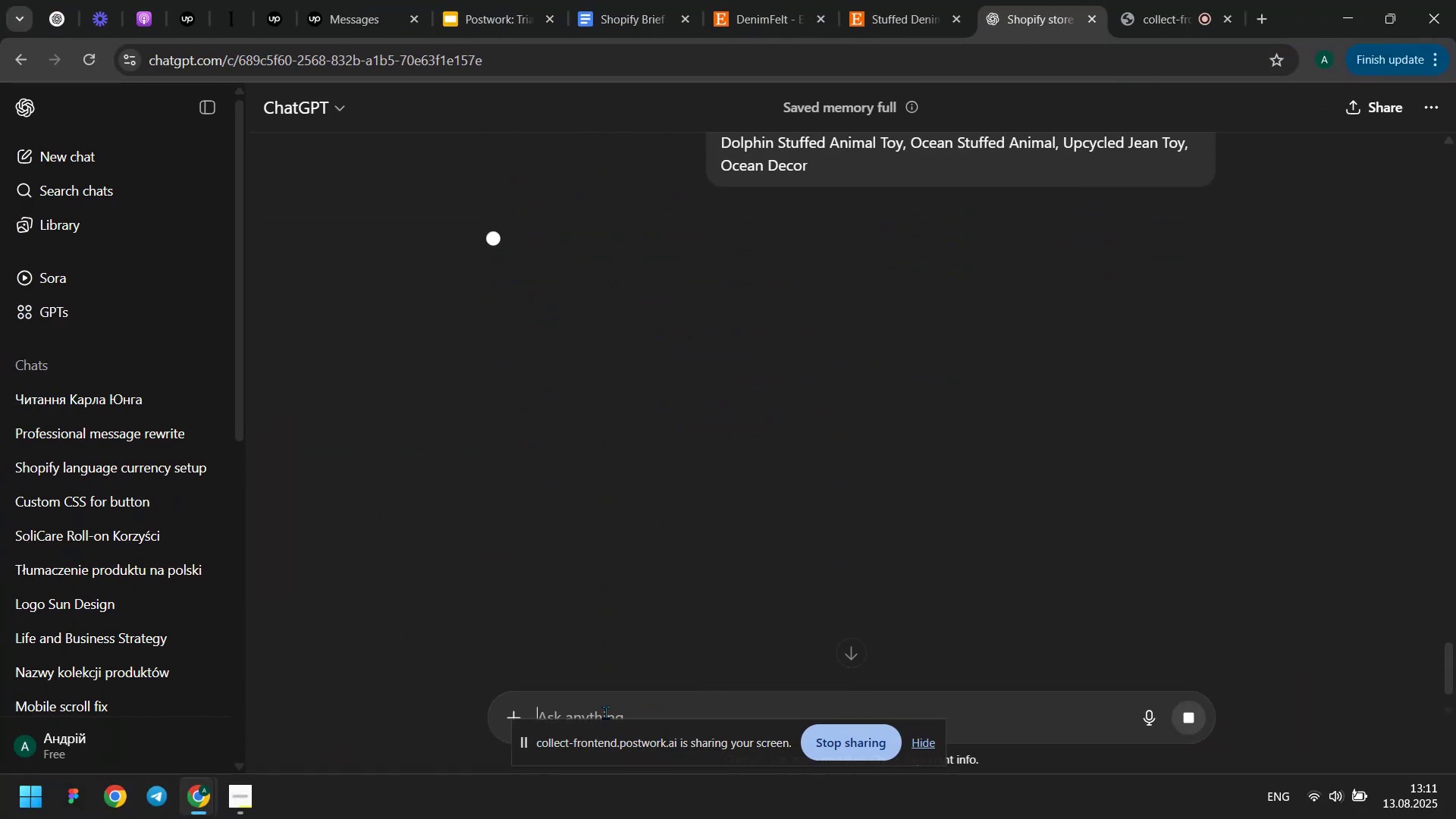 
key(Meta+Tab)
 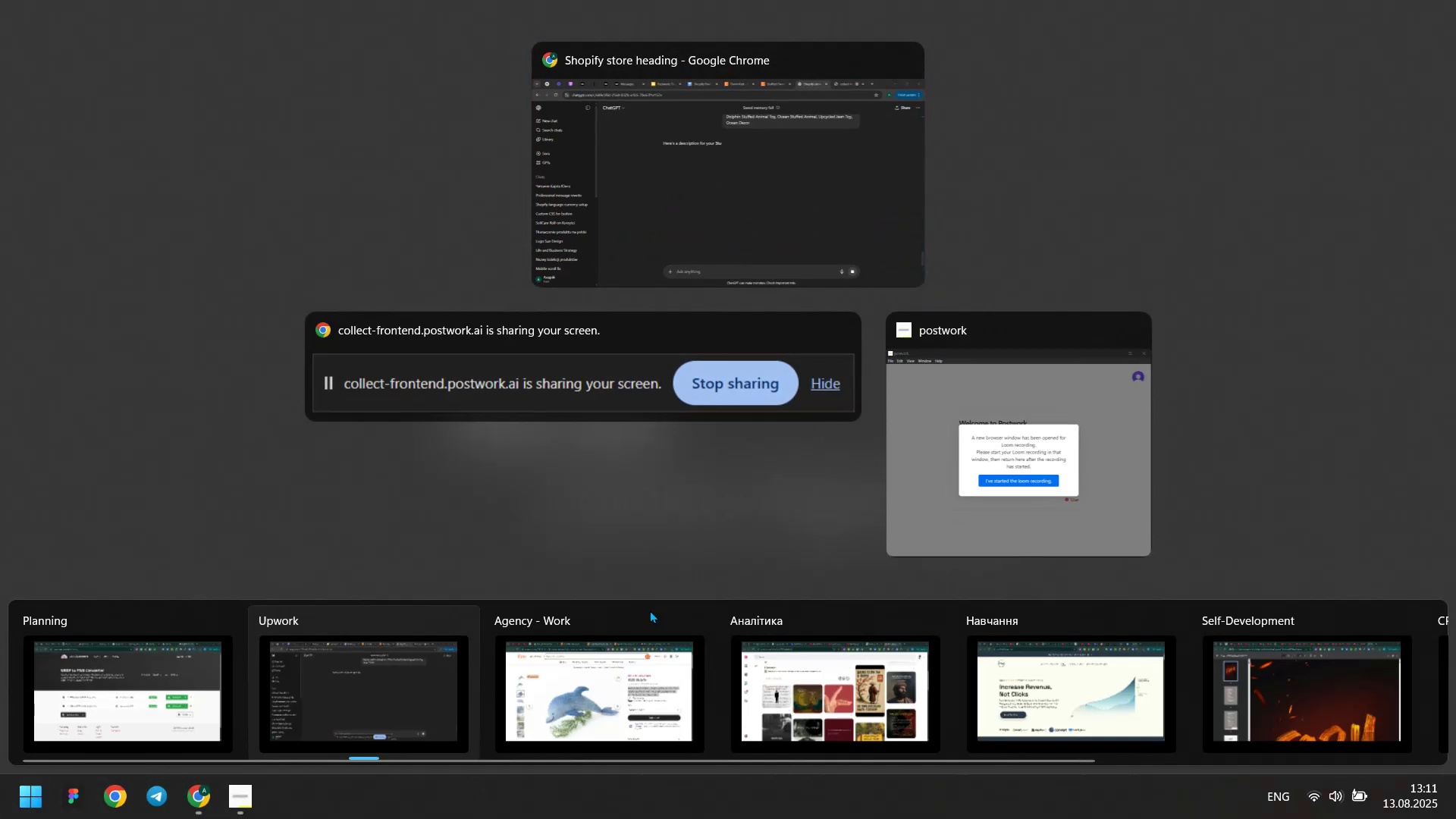 
left_click([602, 666])
 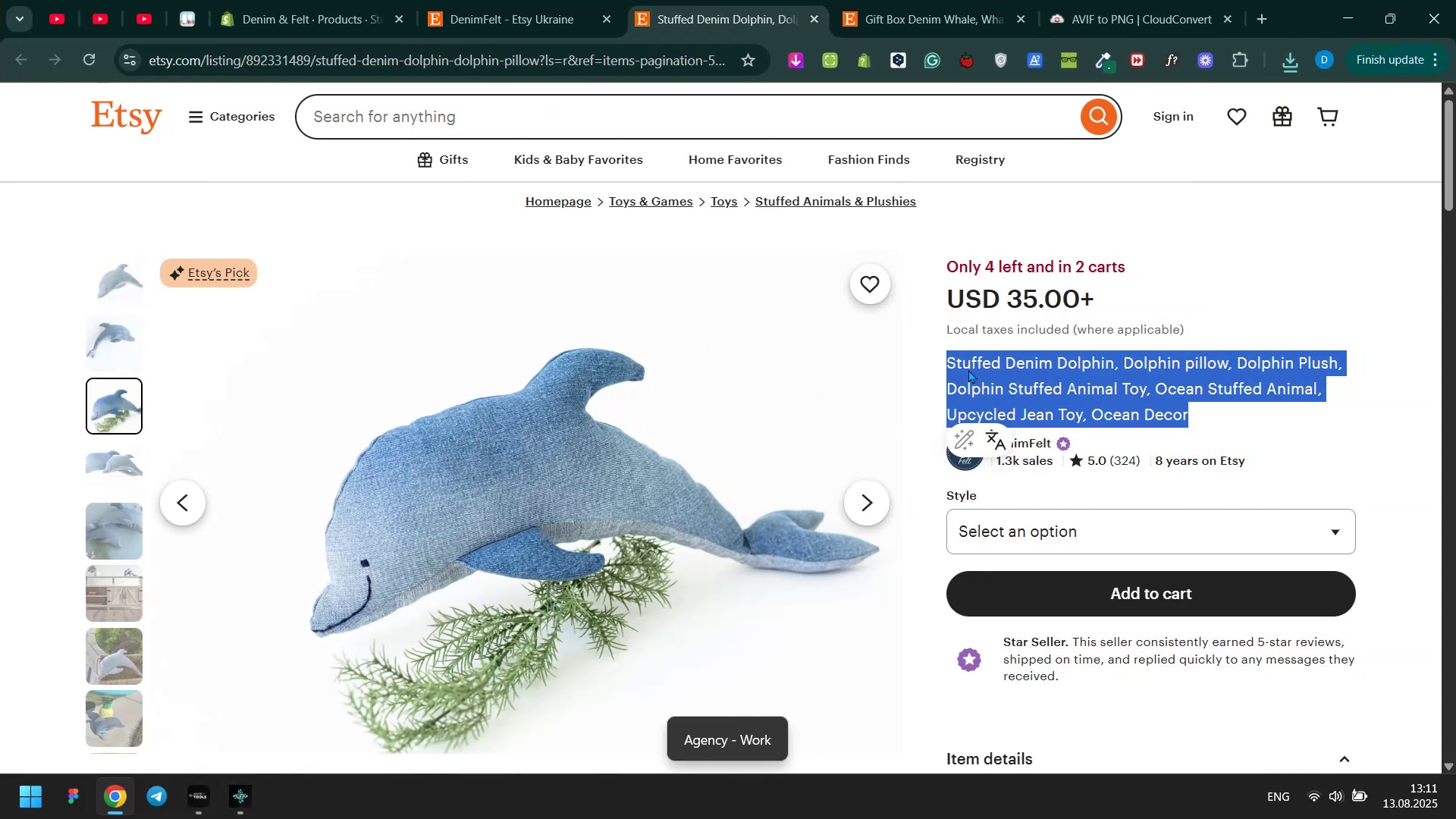 
left_click([1090, 320])
 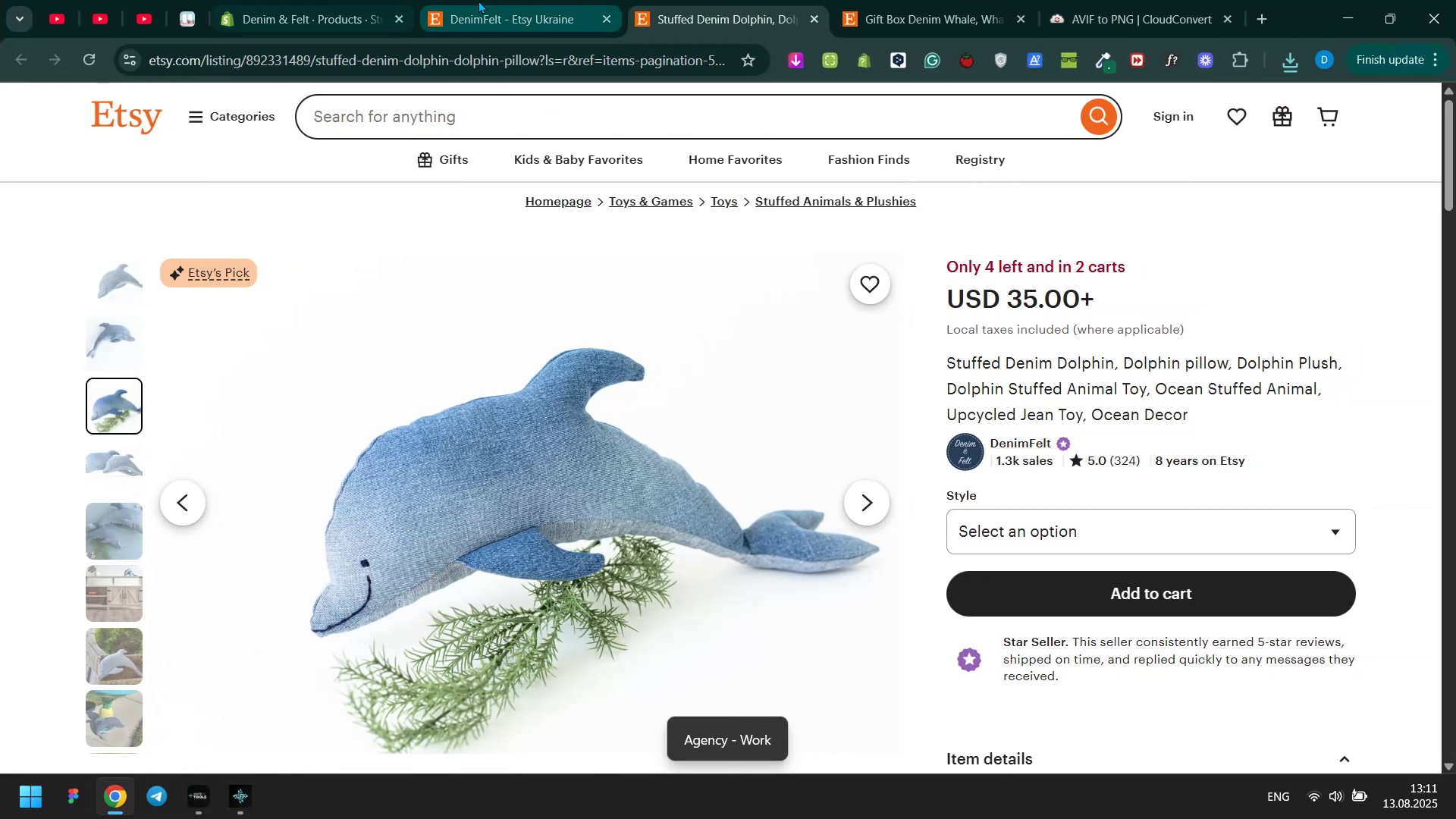 
left_click([498, 0])
 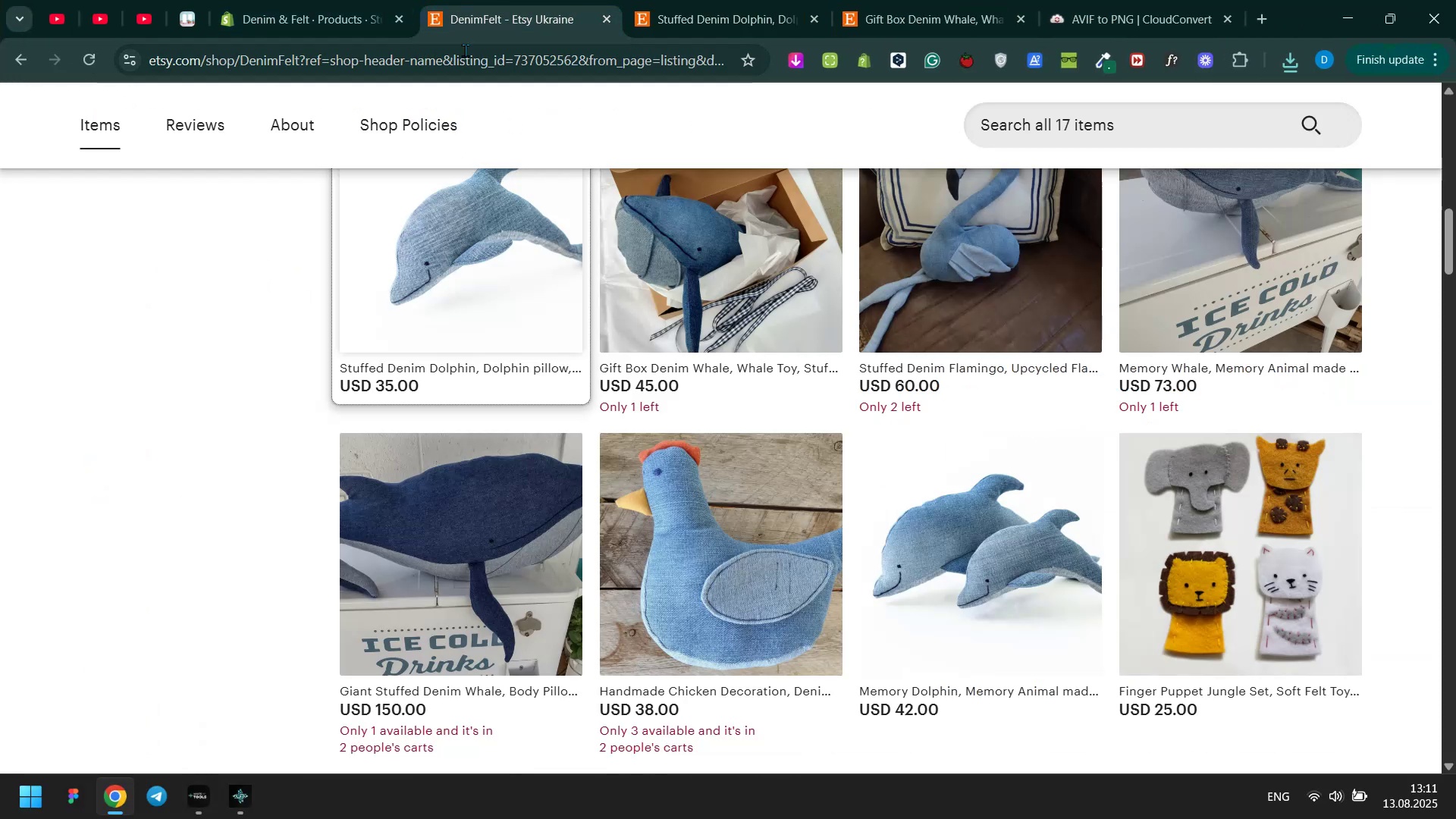 
left_click([358, 0])
 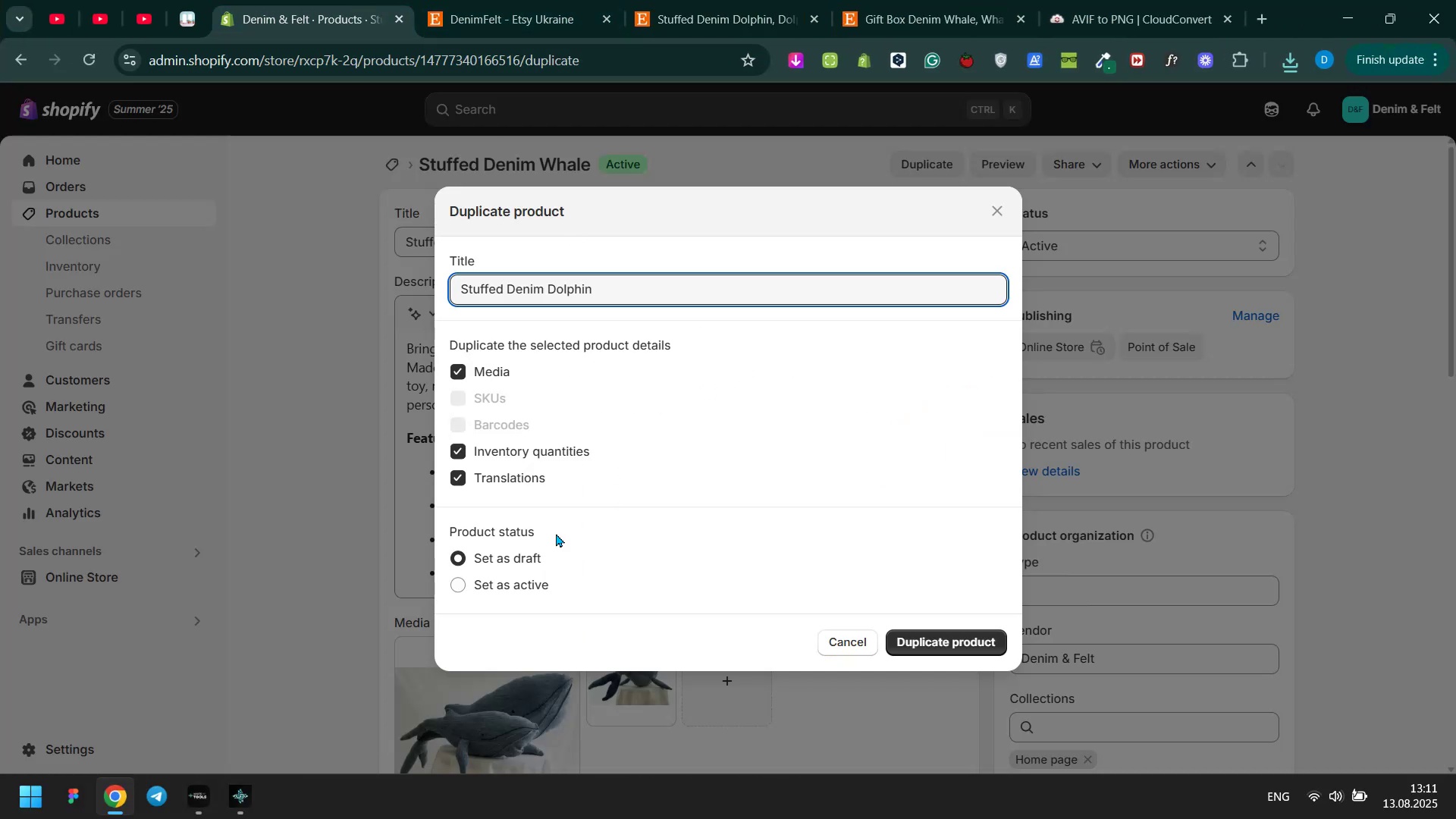 
left_click([521, 580])
 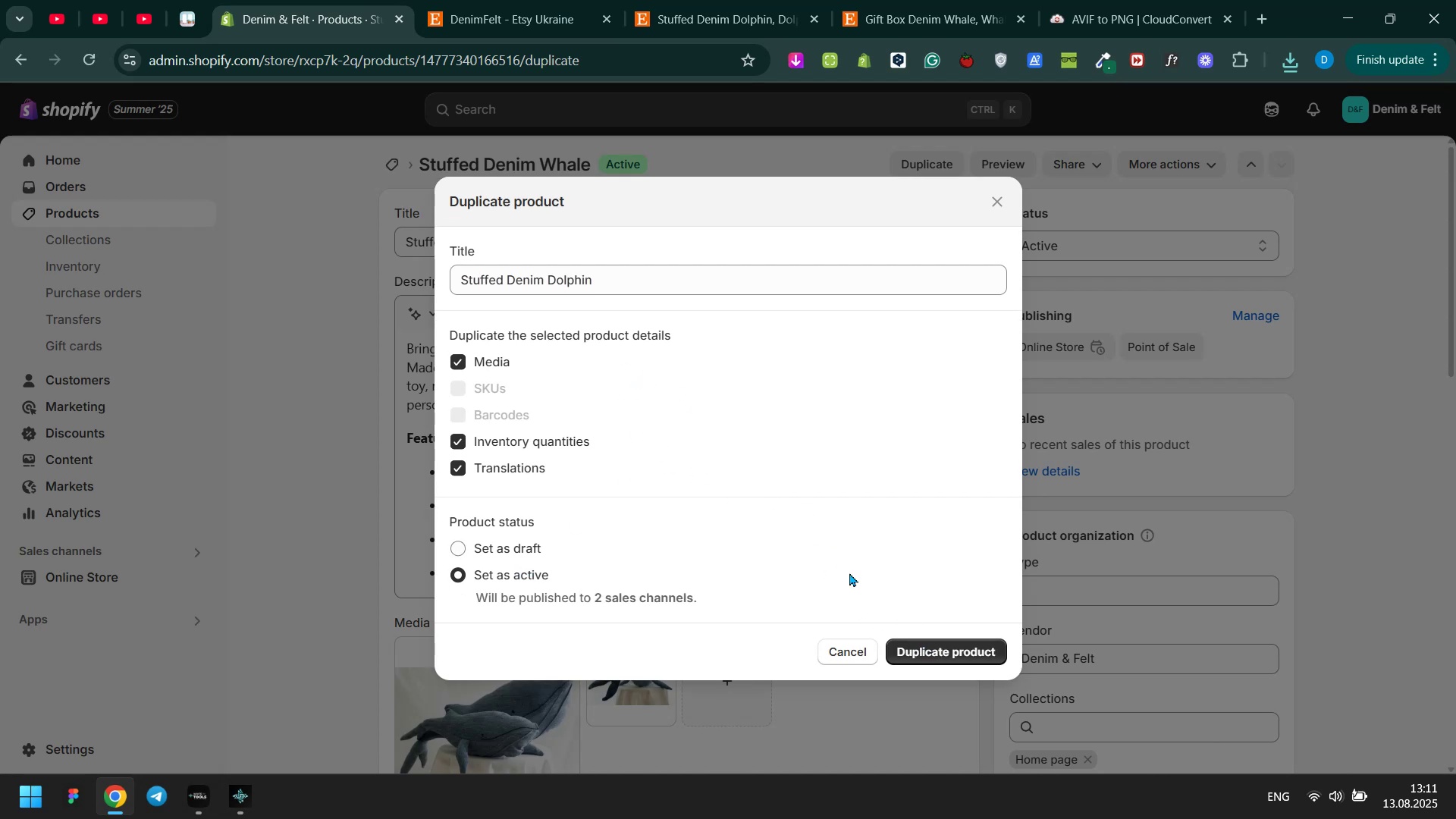 
left_click([513, 364])
 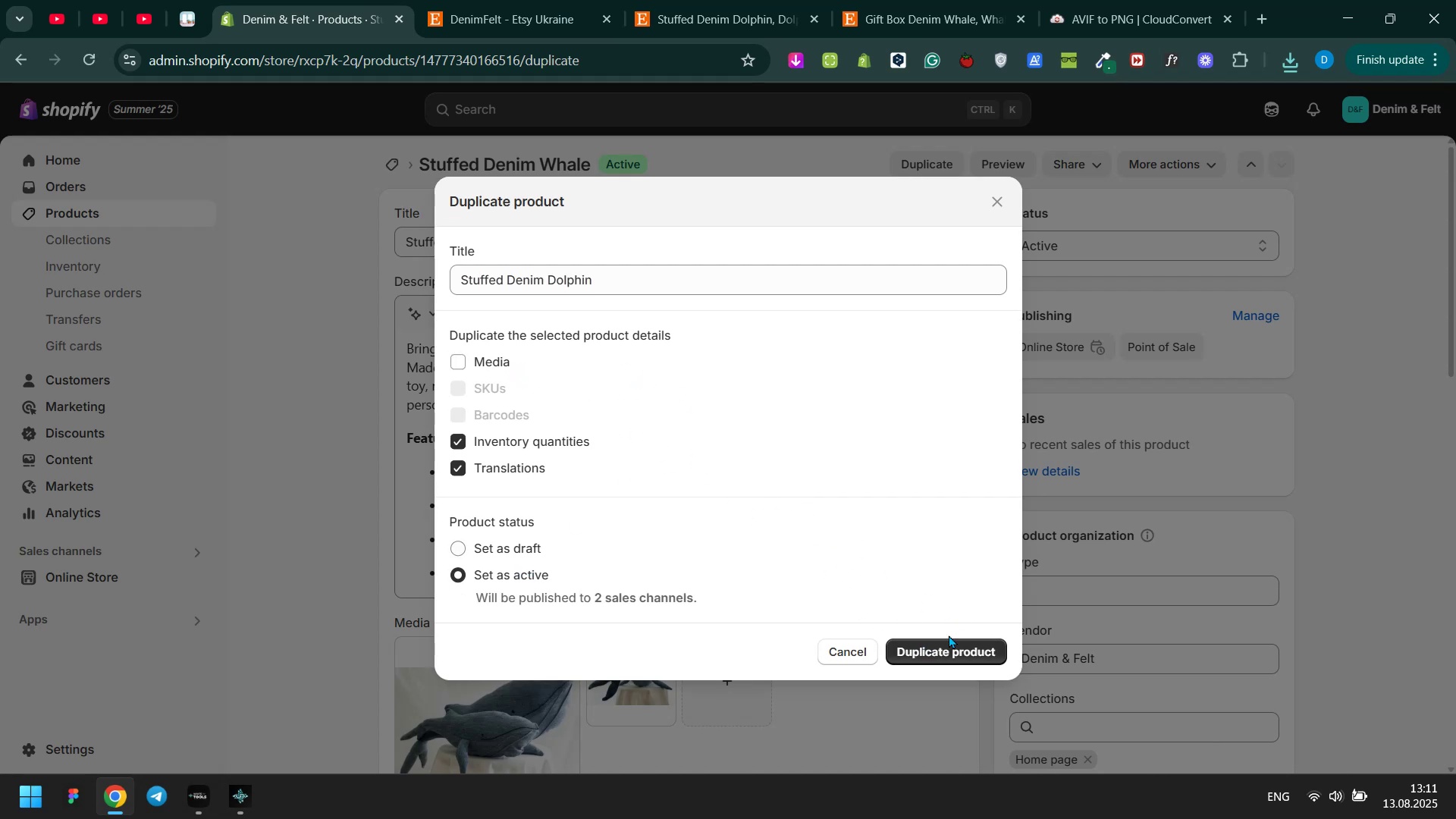 
left_click([946, 644])
 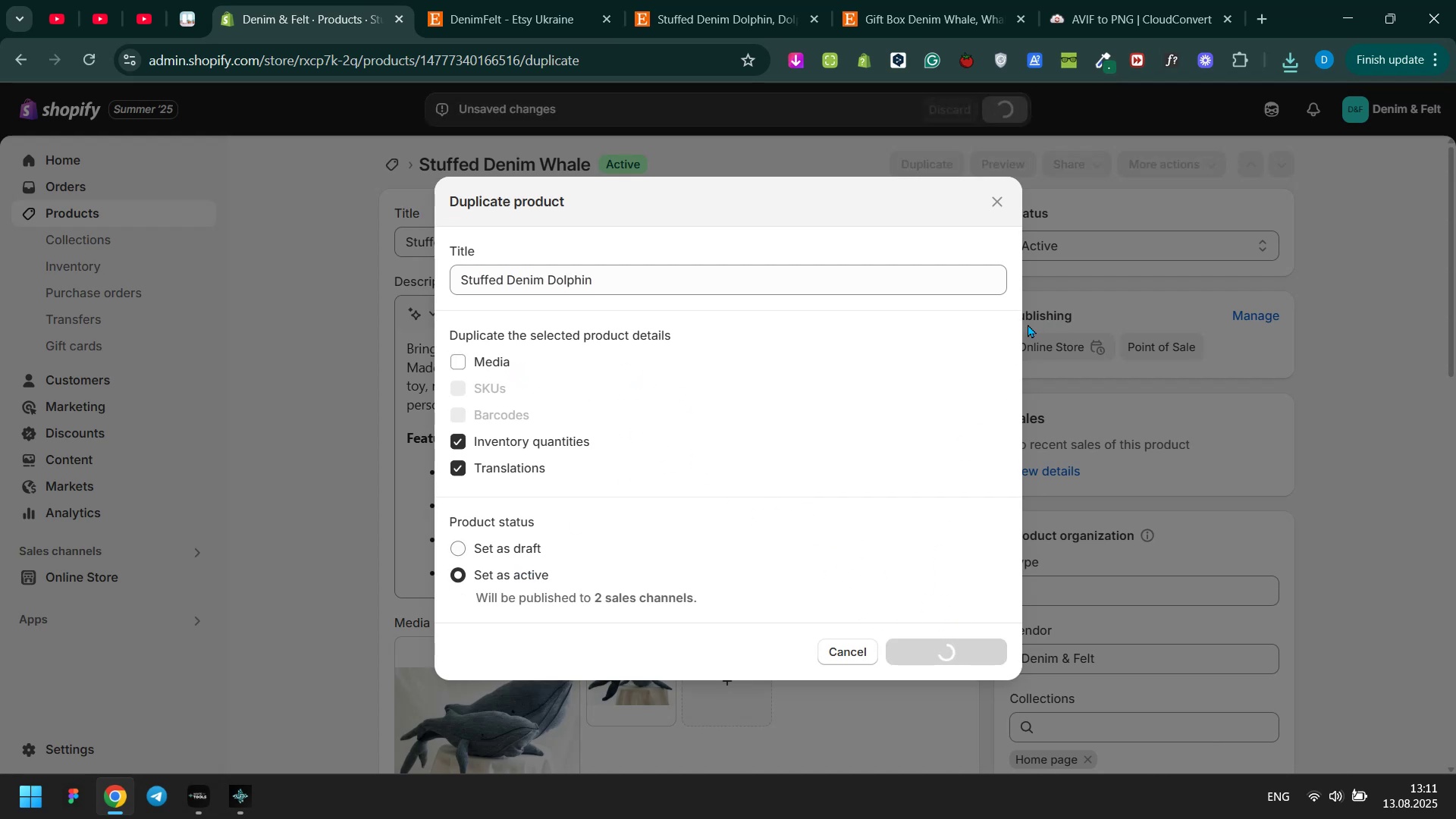 
mouse_move([1009, 328])
 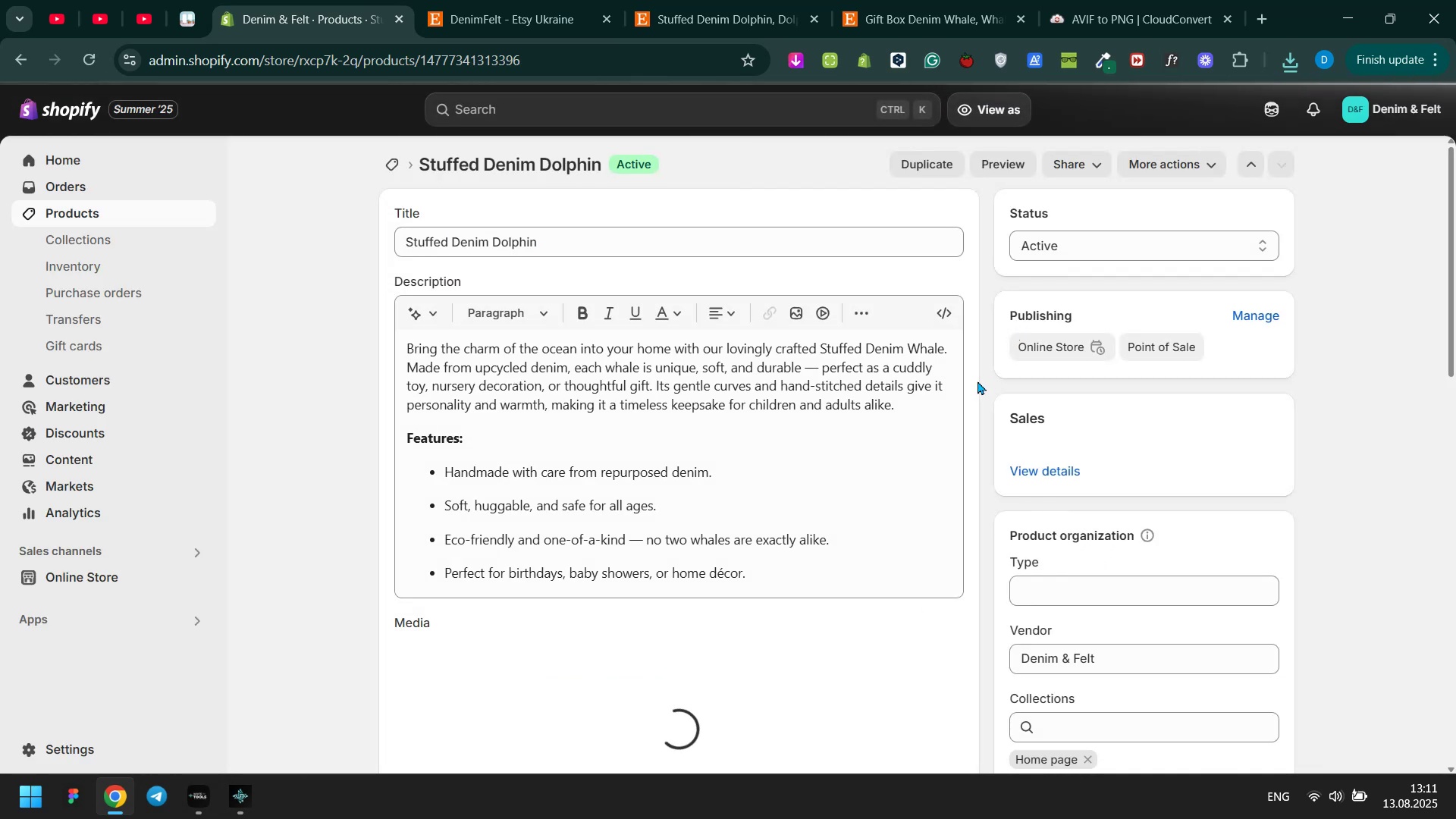 
scroll: coordinate [1056, 388], scroll_direction: down, amount: 3.0
 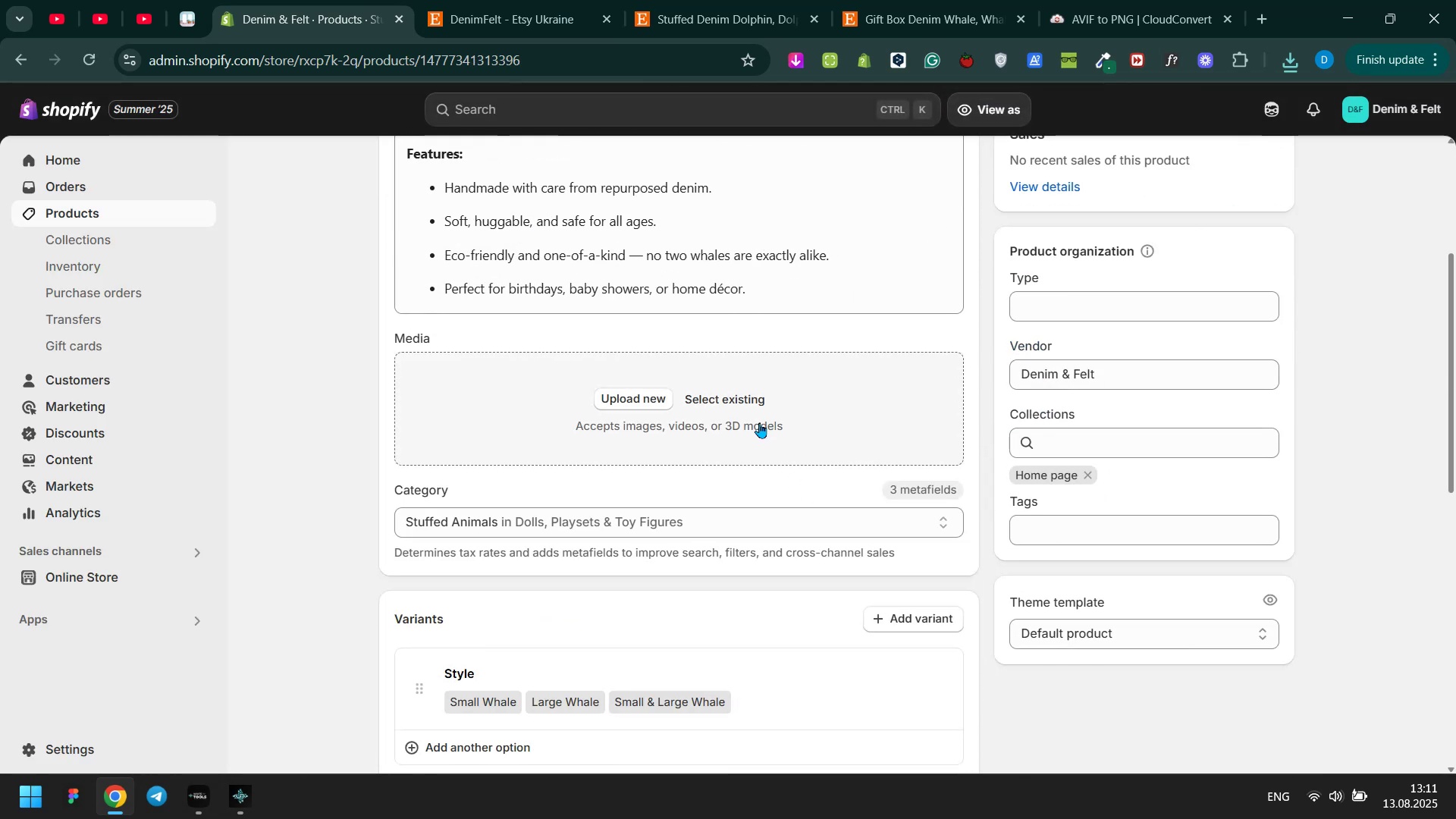 
left_click([802, 369])
 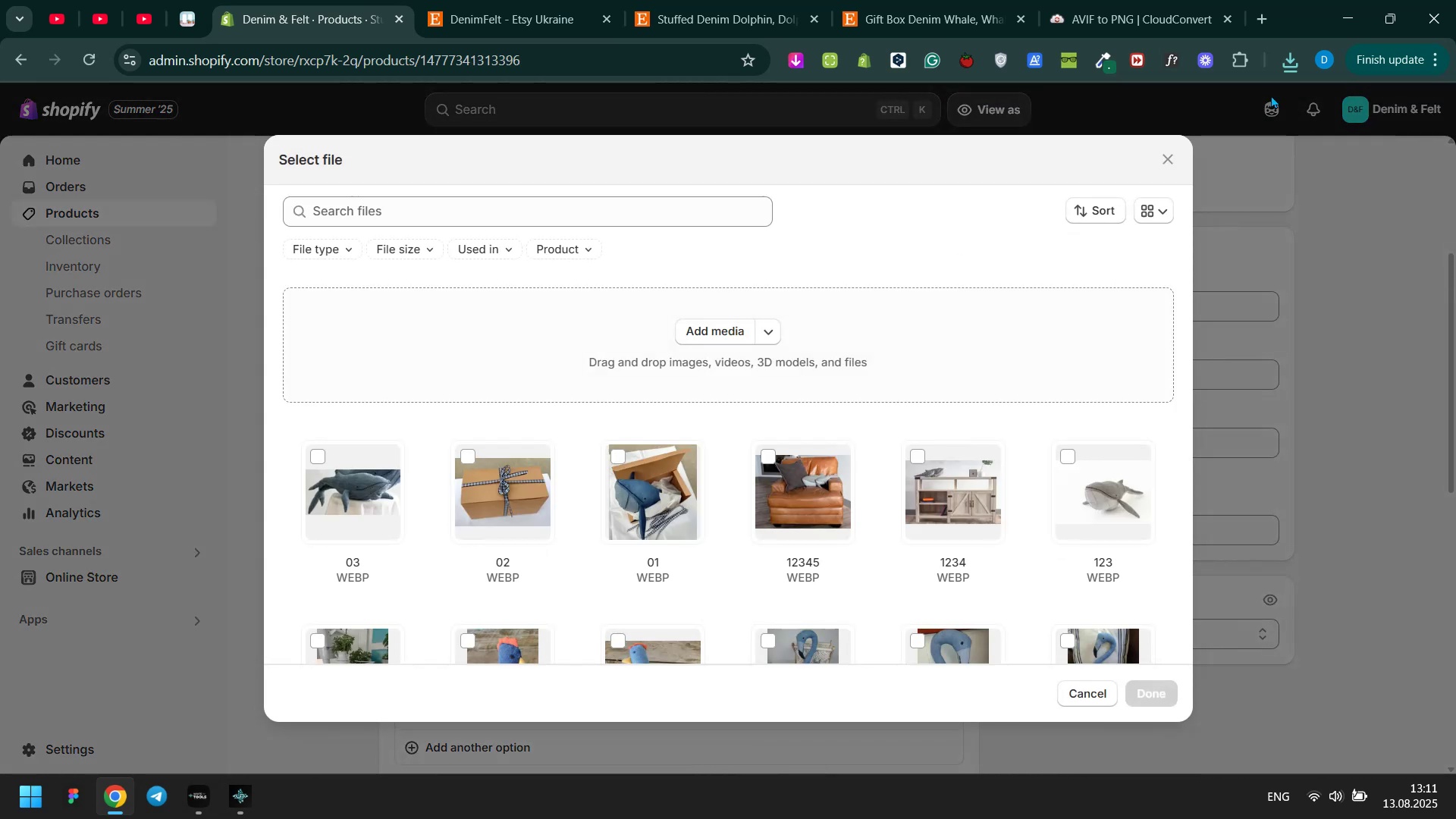 
left_click([1285, 57])
 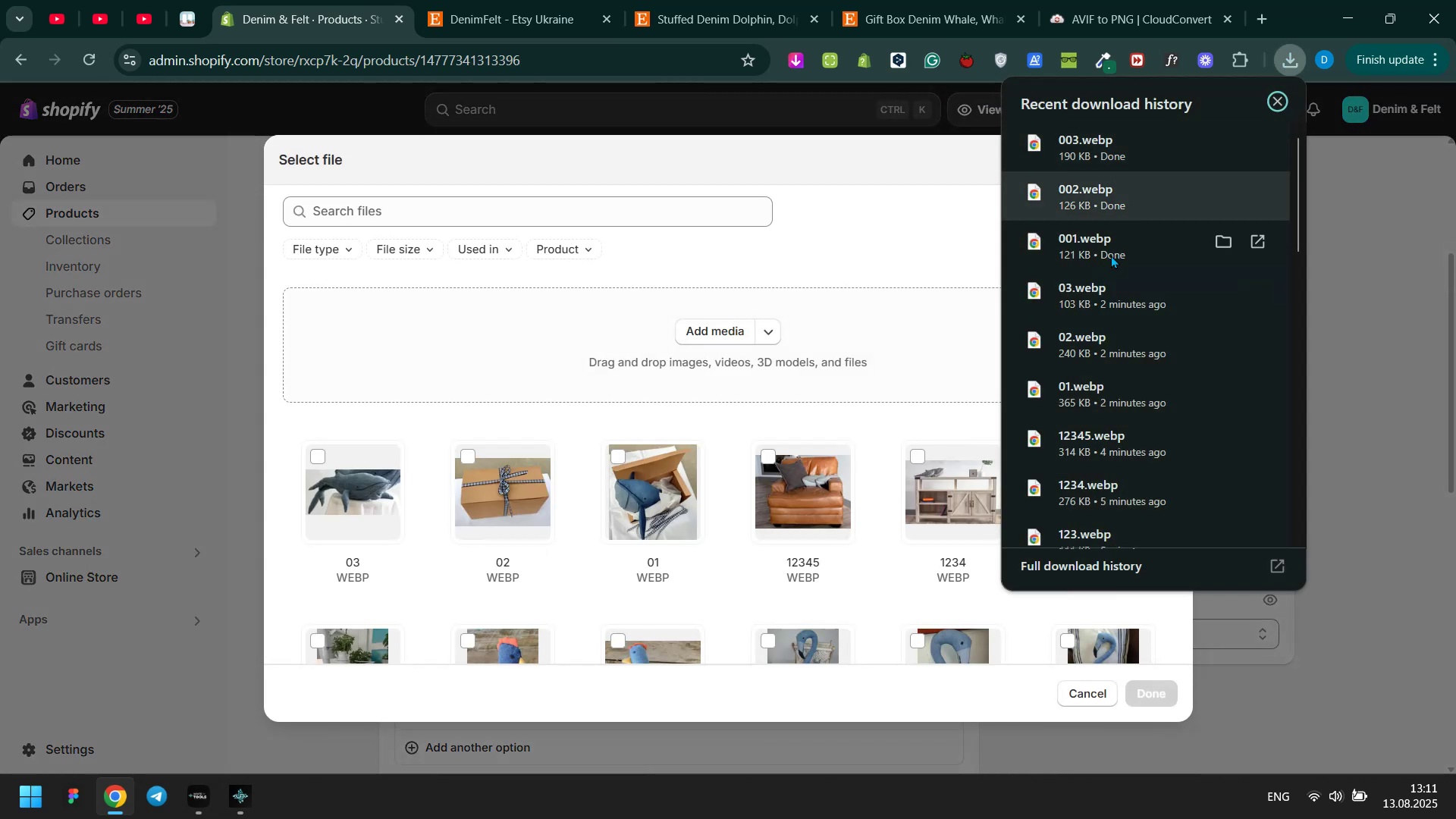 
left_click_drag(start_coordinate=[1099, 253], to_coordinate=[768, 366])
 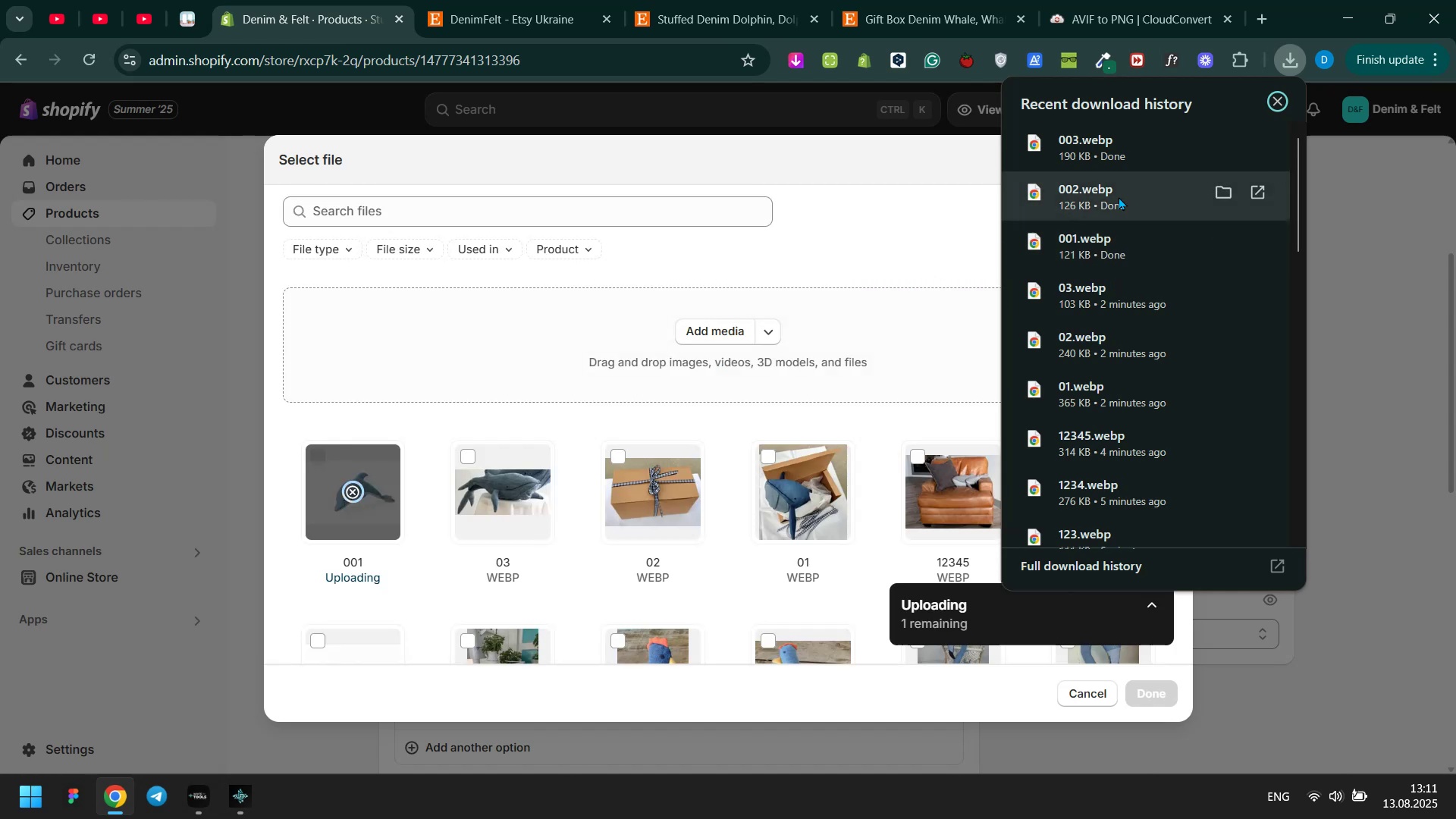 
left_click_drag(start_coordinate=[1119, 196], to_coordinate=[815, 346])
 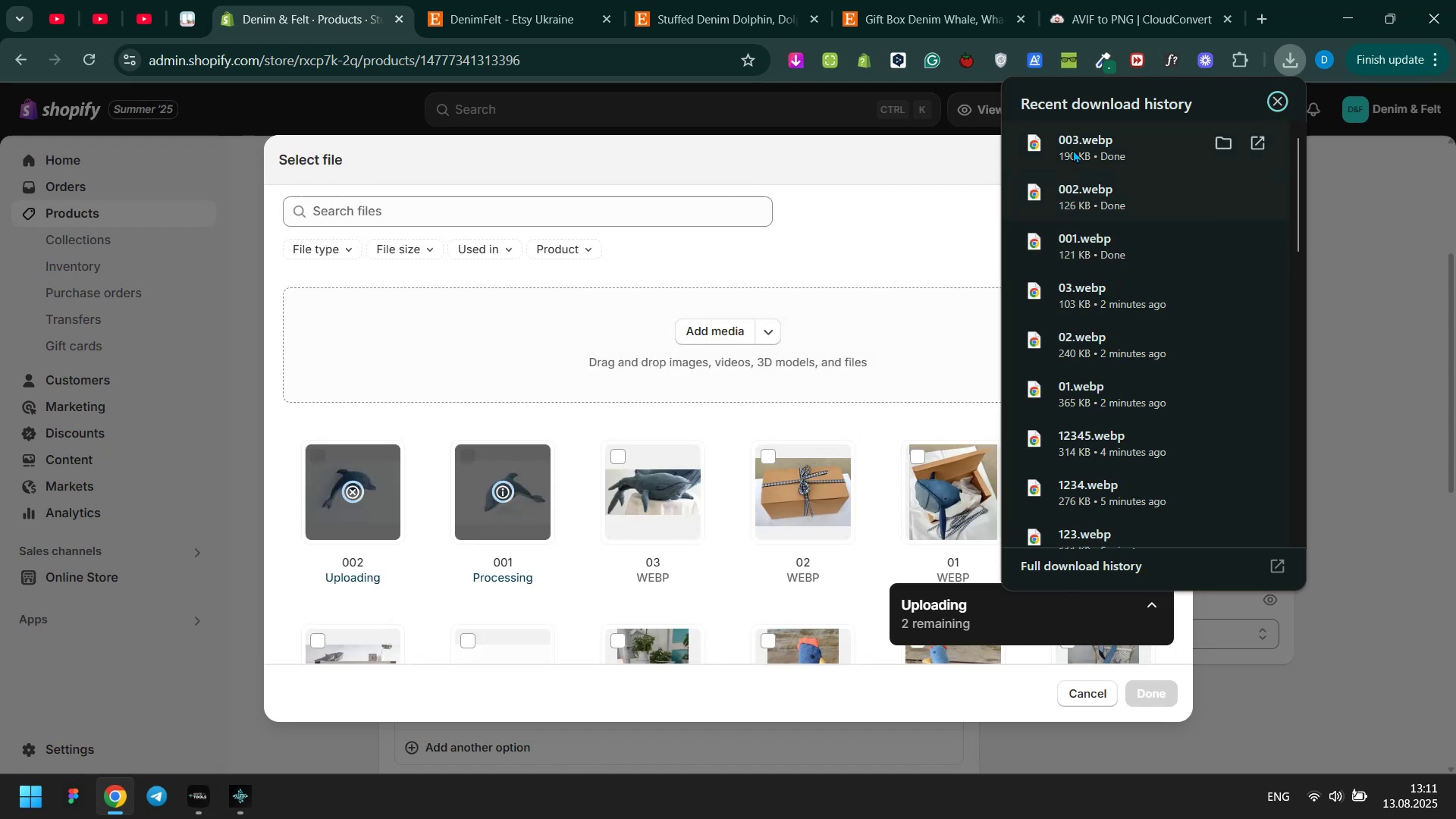 
left_click_drag(start_coordinate=[1082, 142], to_coordinate=[843, 328])
 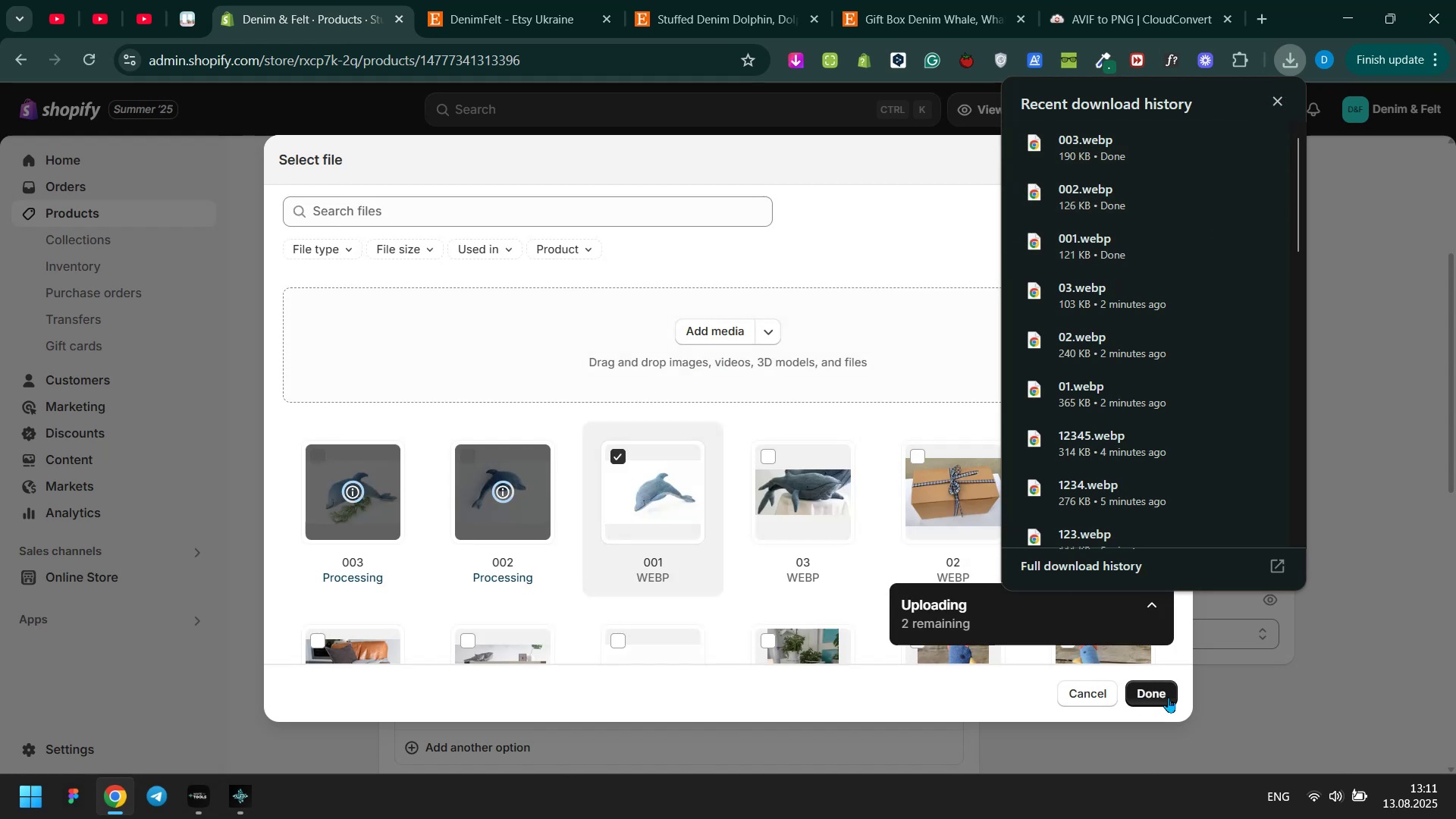 
wait(5.01)
 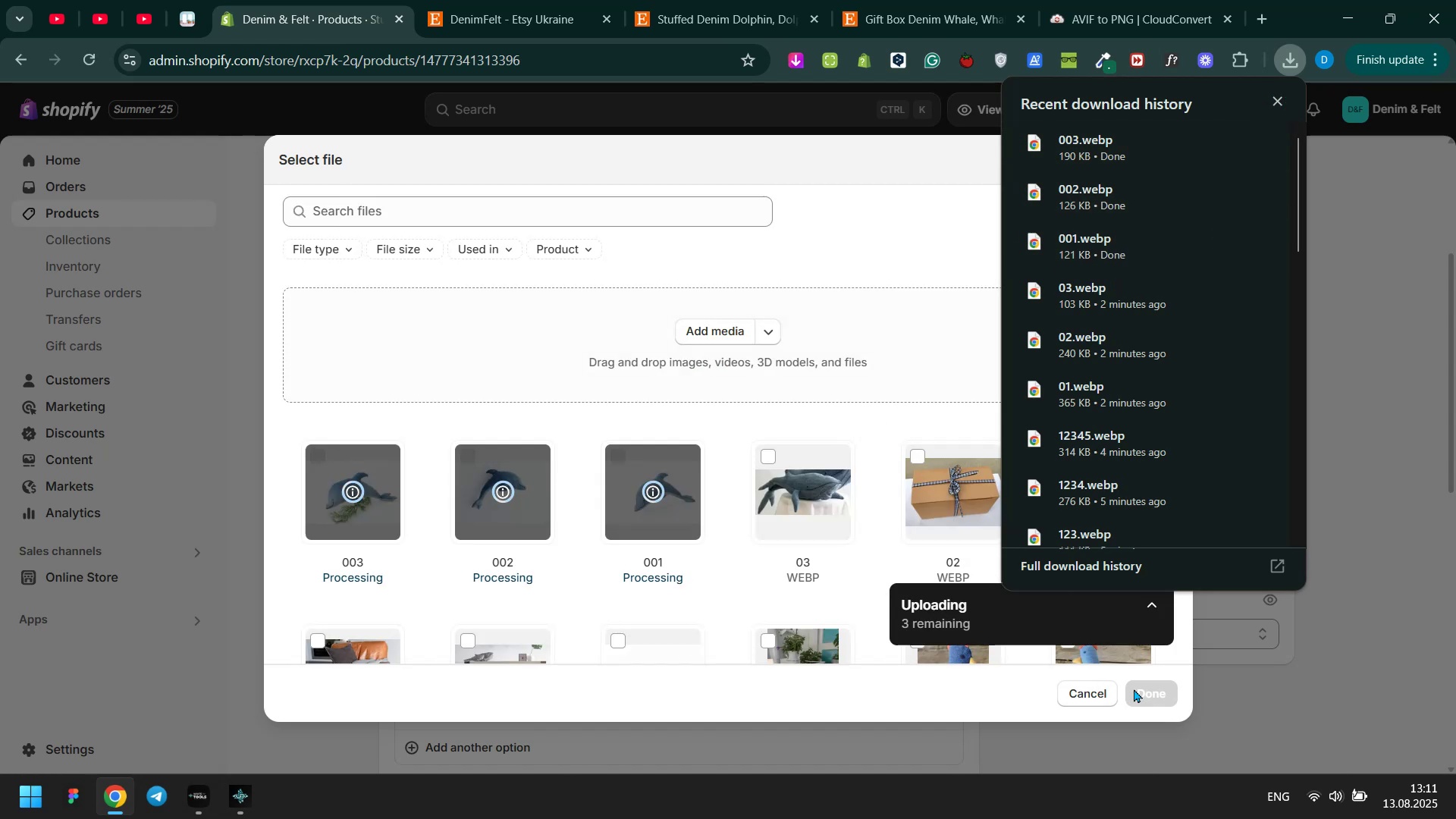 
left_click([1168, 697])
 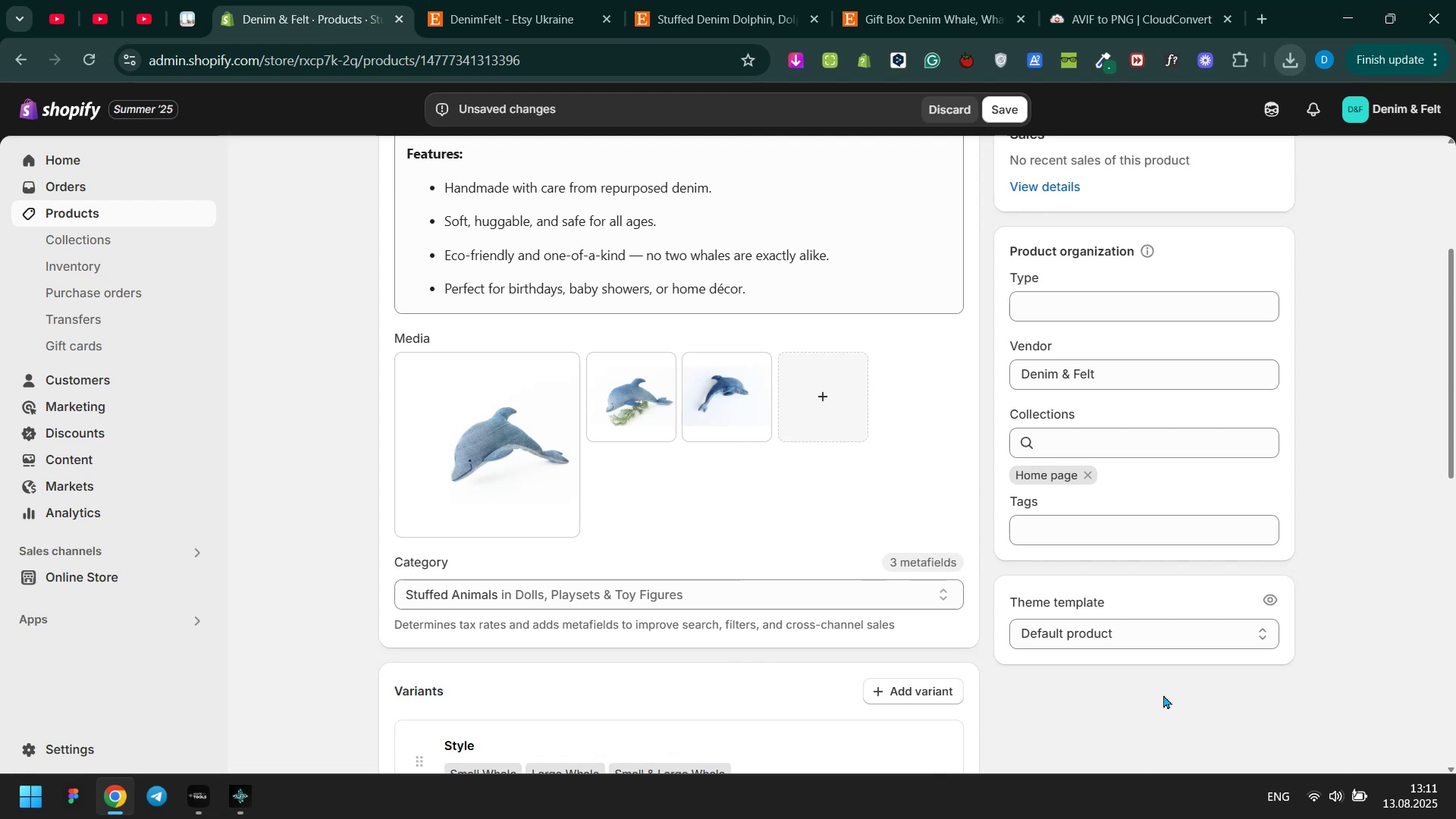 
scroll: coordinate [1131, 642], scroll_direction: up, amount: 4.0
 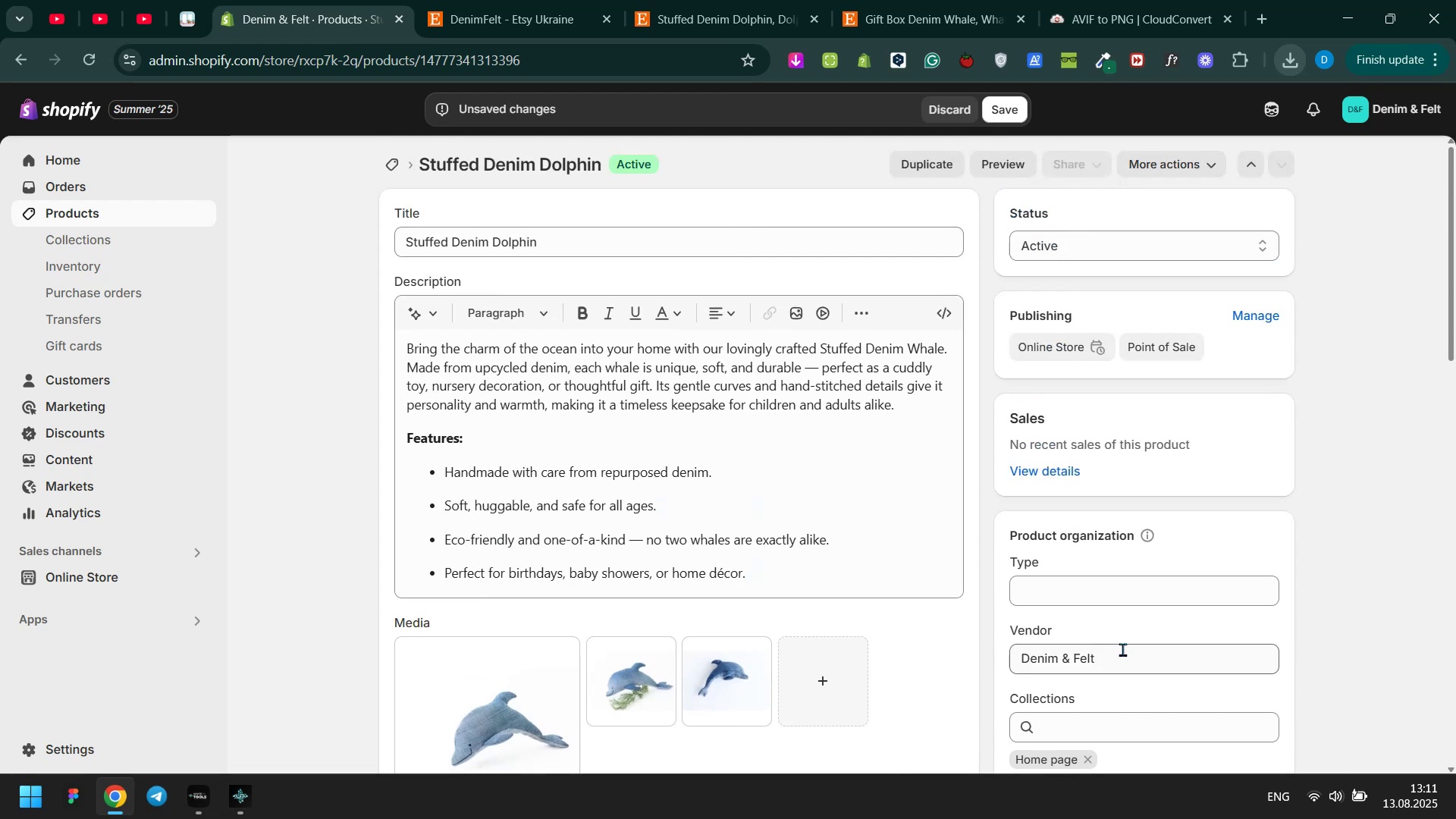 
key(Meta+MetaLeft)
 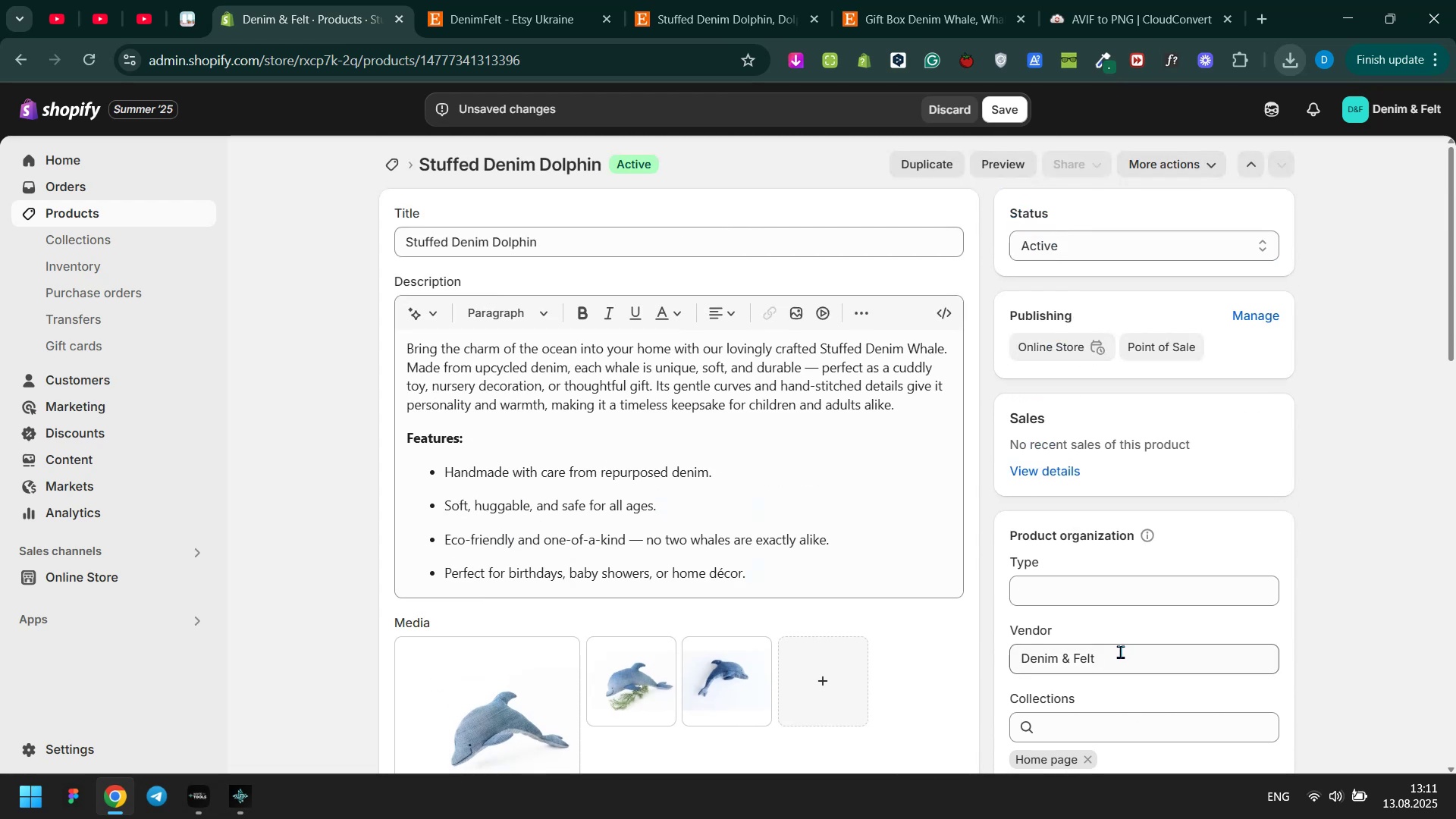 
key(Meta+Tab)
 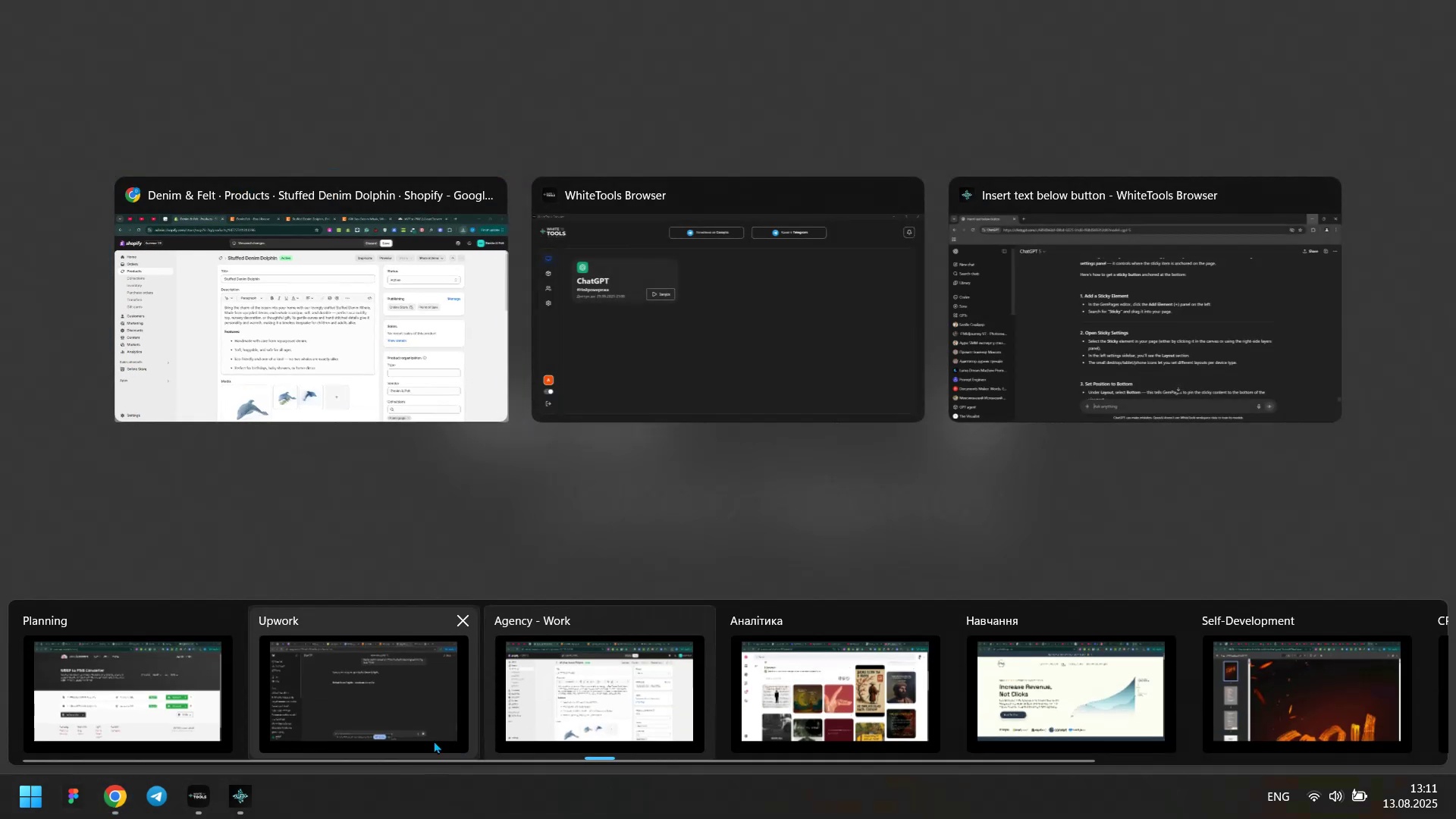 
left_click([404, 718])
 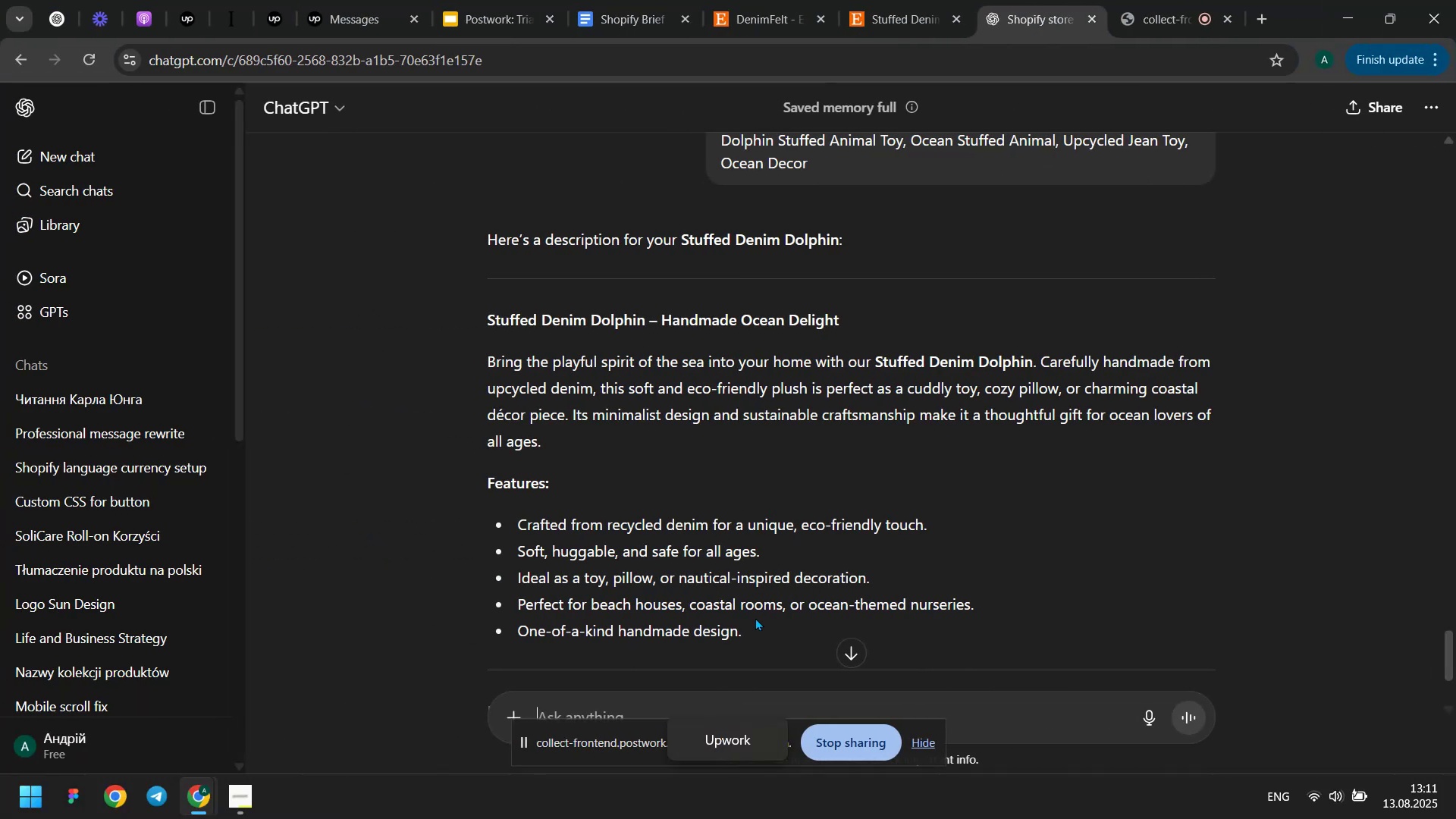 
key(Meta+MetaLeft)
 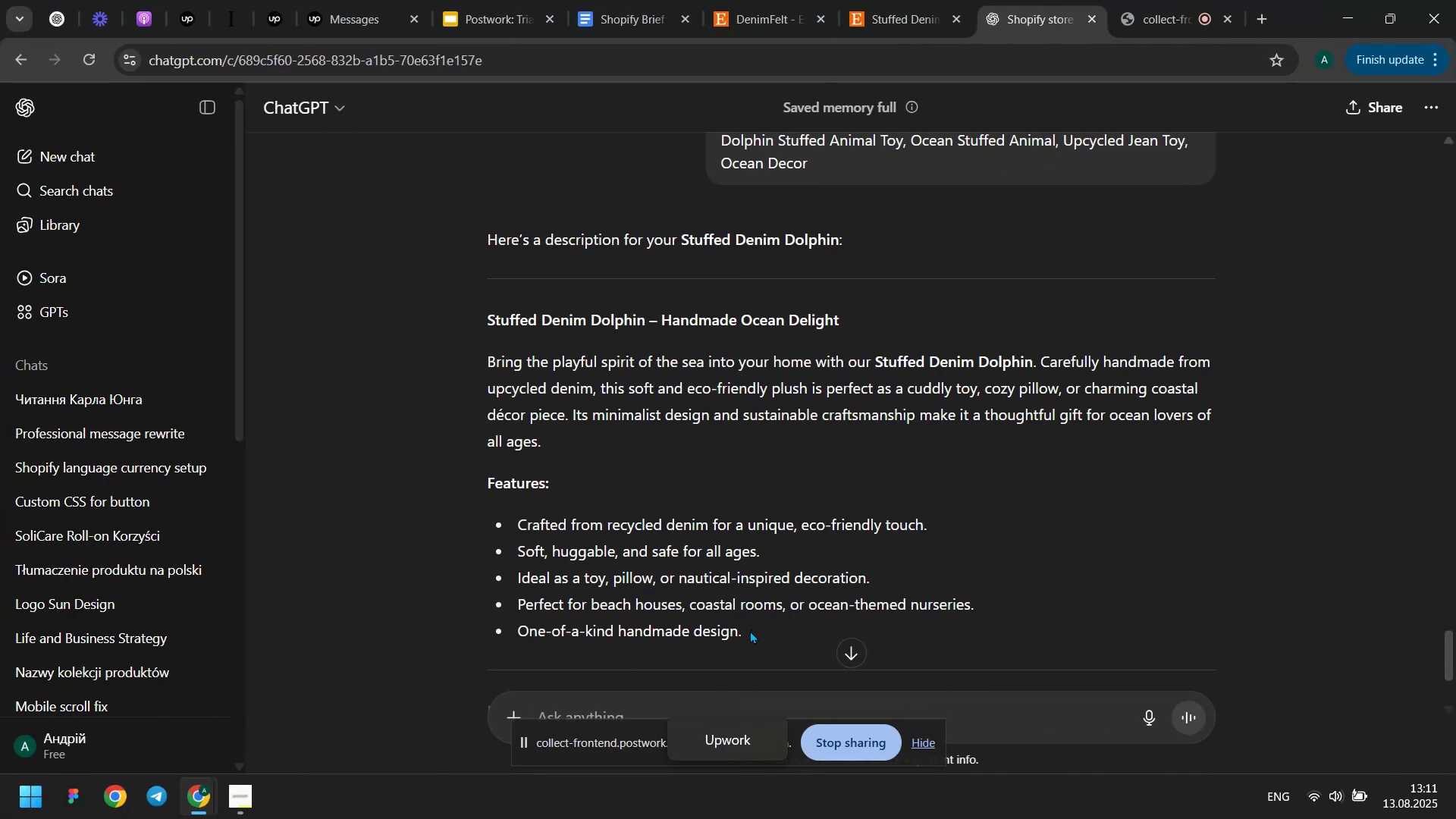 
key(Meta+Tab)
 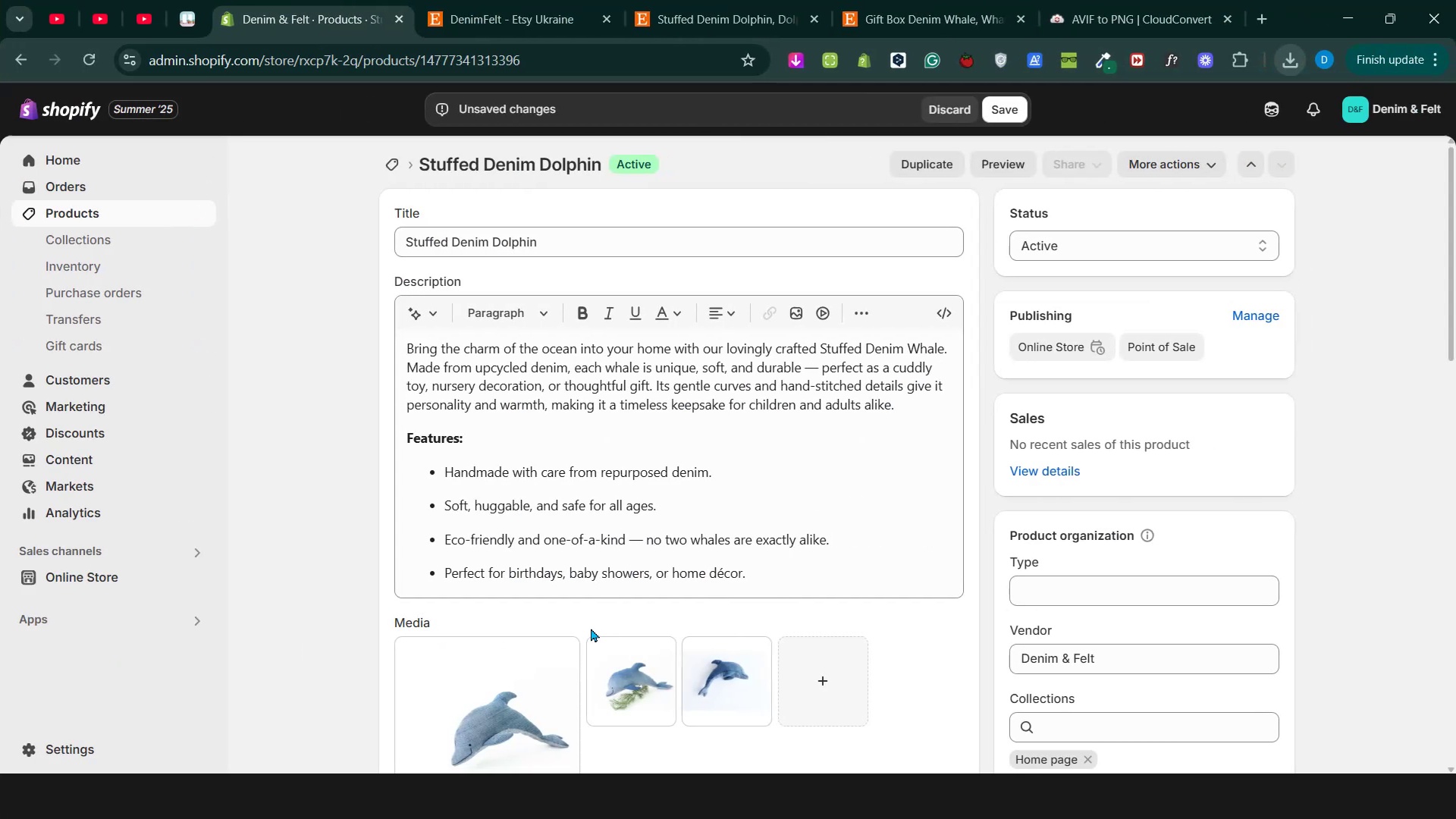 
key(Meta+MetaLeft)
 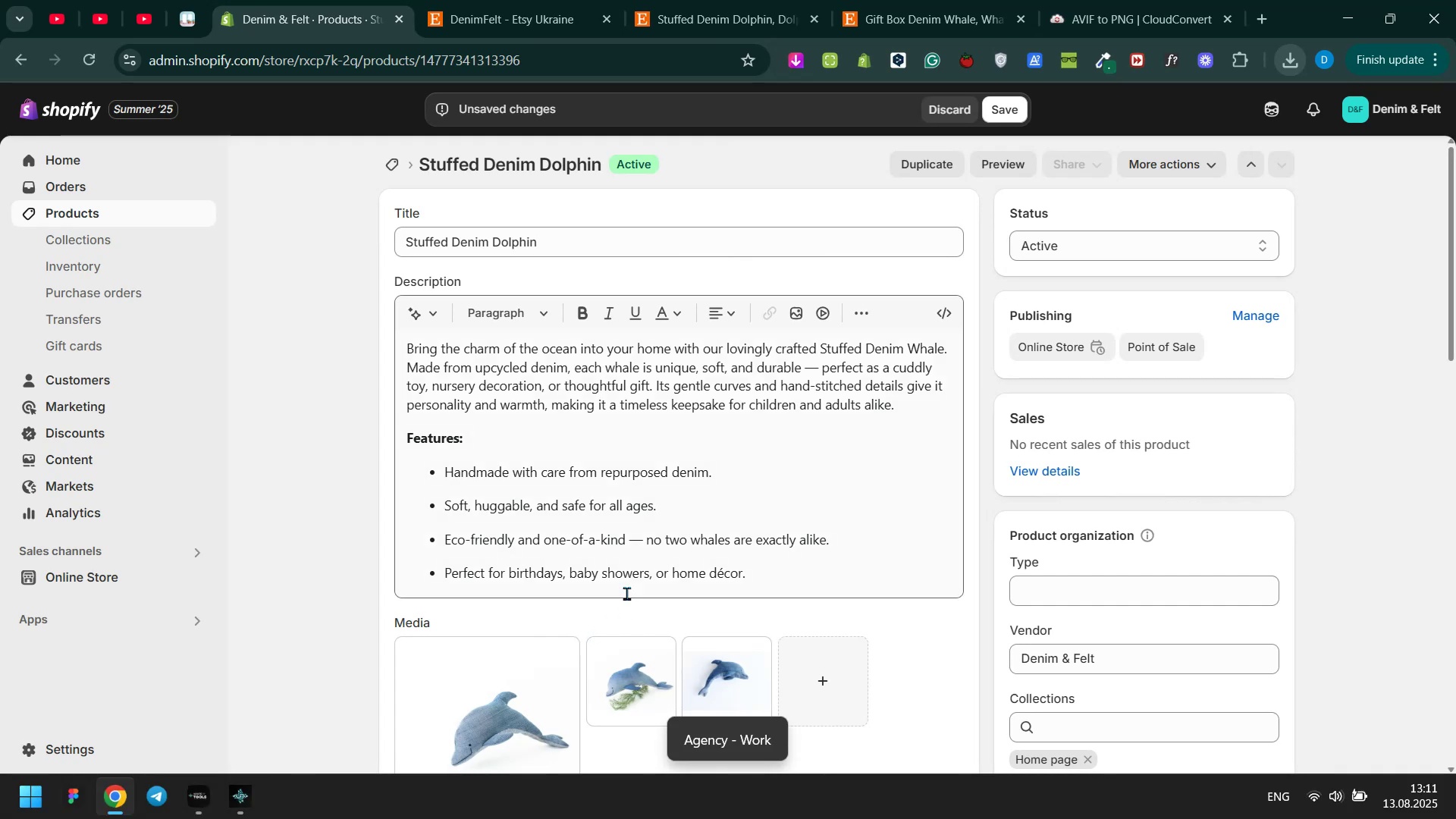 
key(Meta+Tab)
 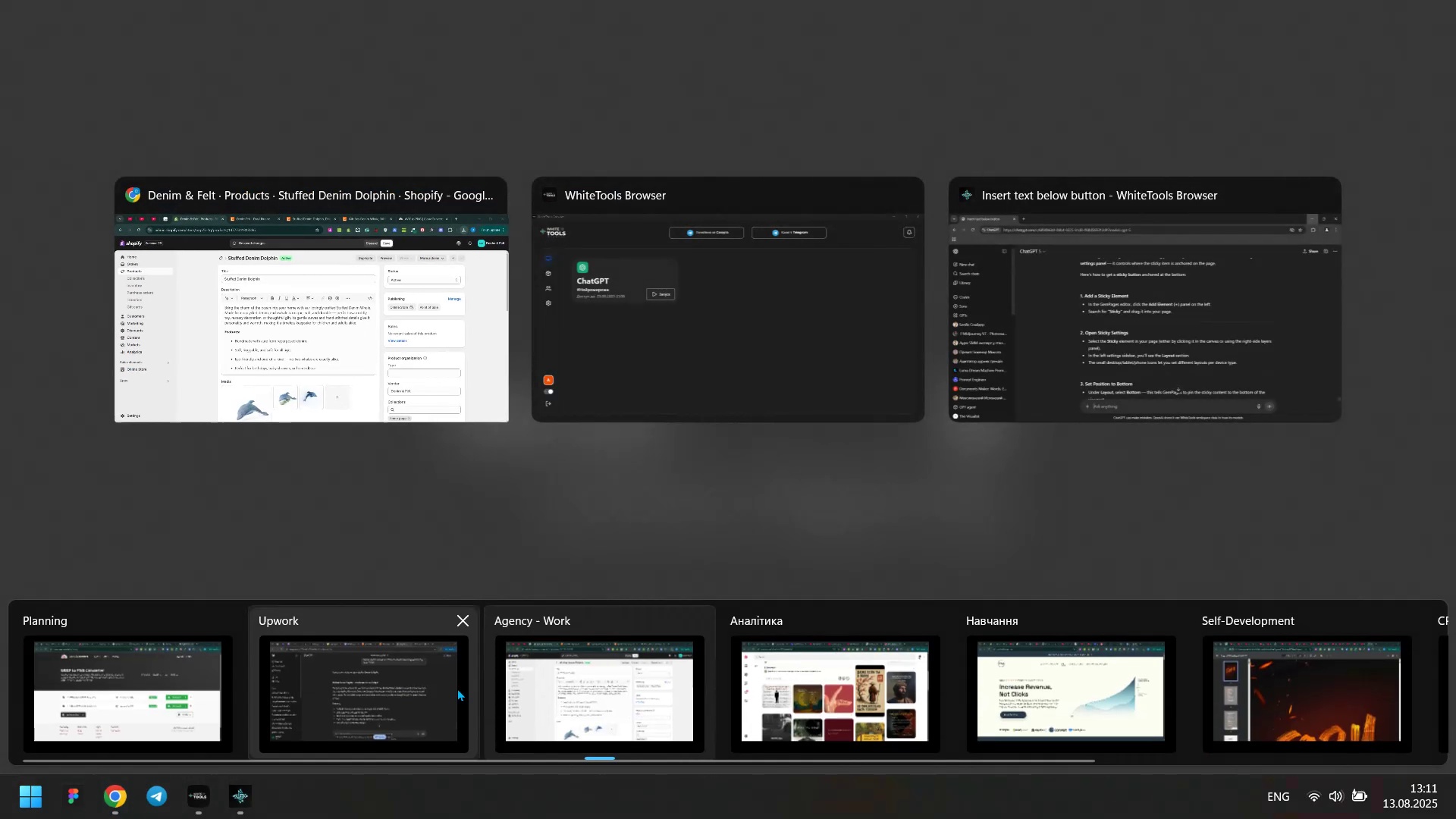 
left_click([345, 695])
 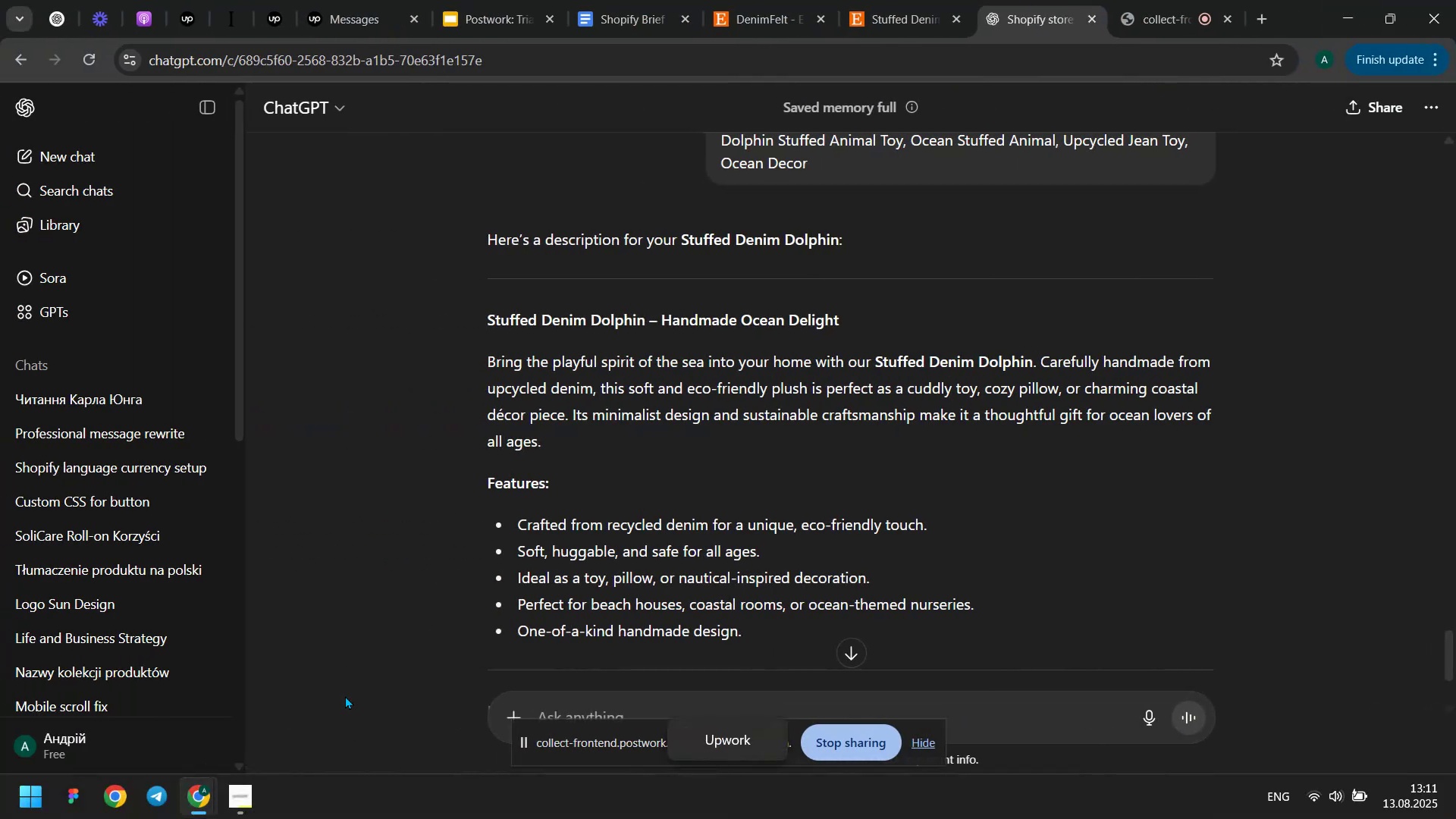 
hold_key(key=MetaLeft, duration=0.35)
 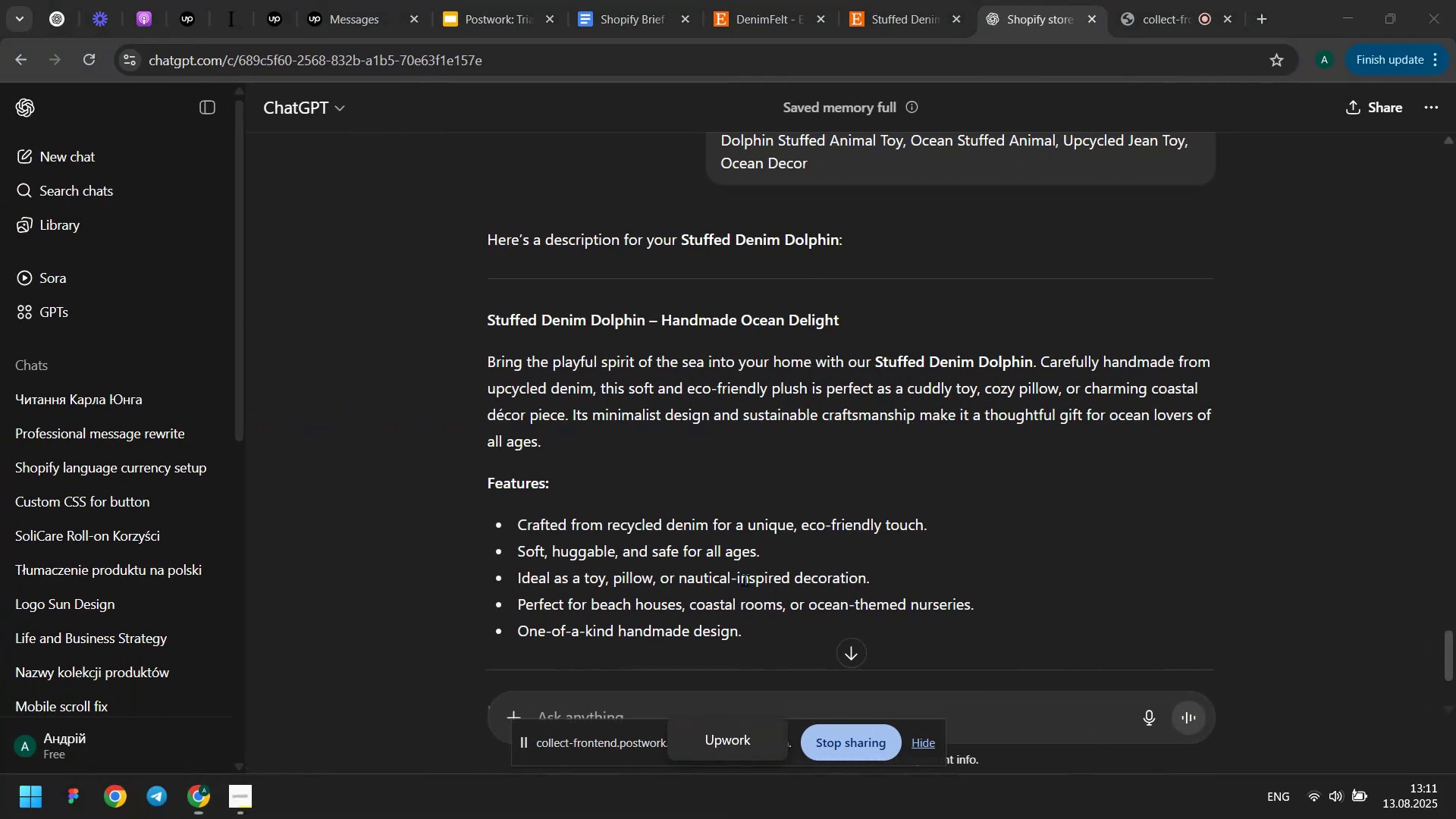 
scroll: coordinate [746, 579], scroll_direction: down, amount: 1.0
 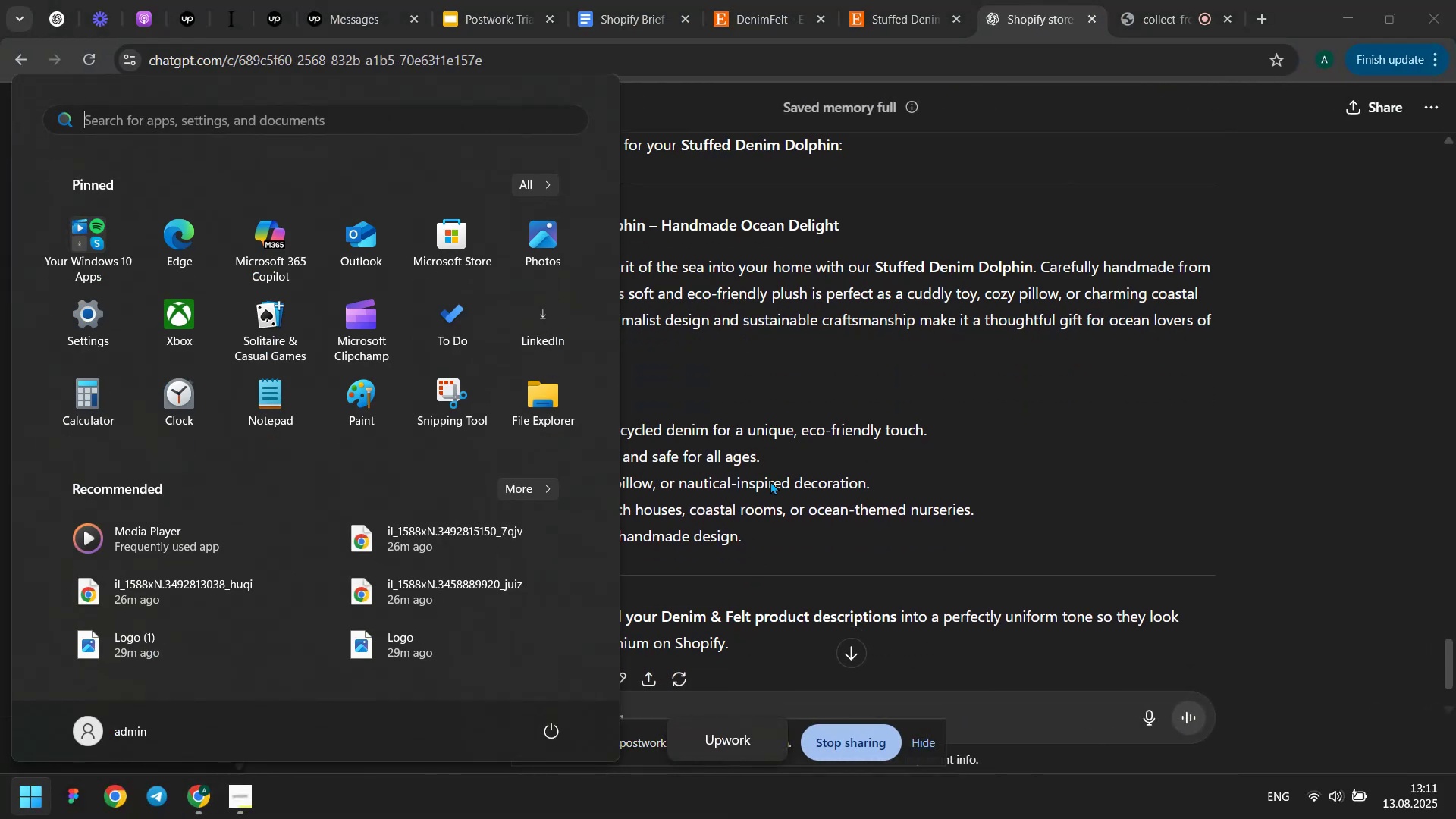 
left_click([770, 464])
 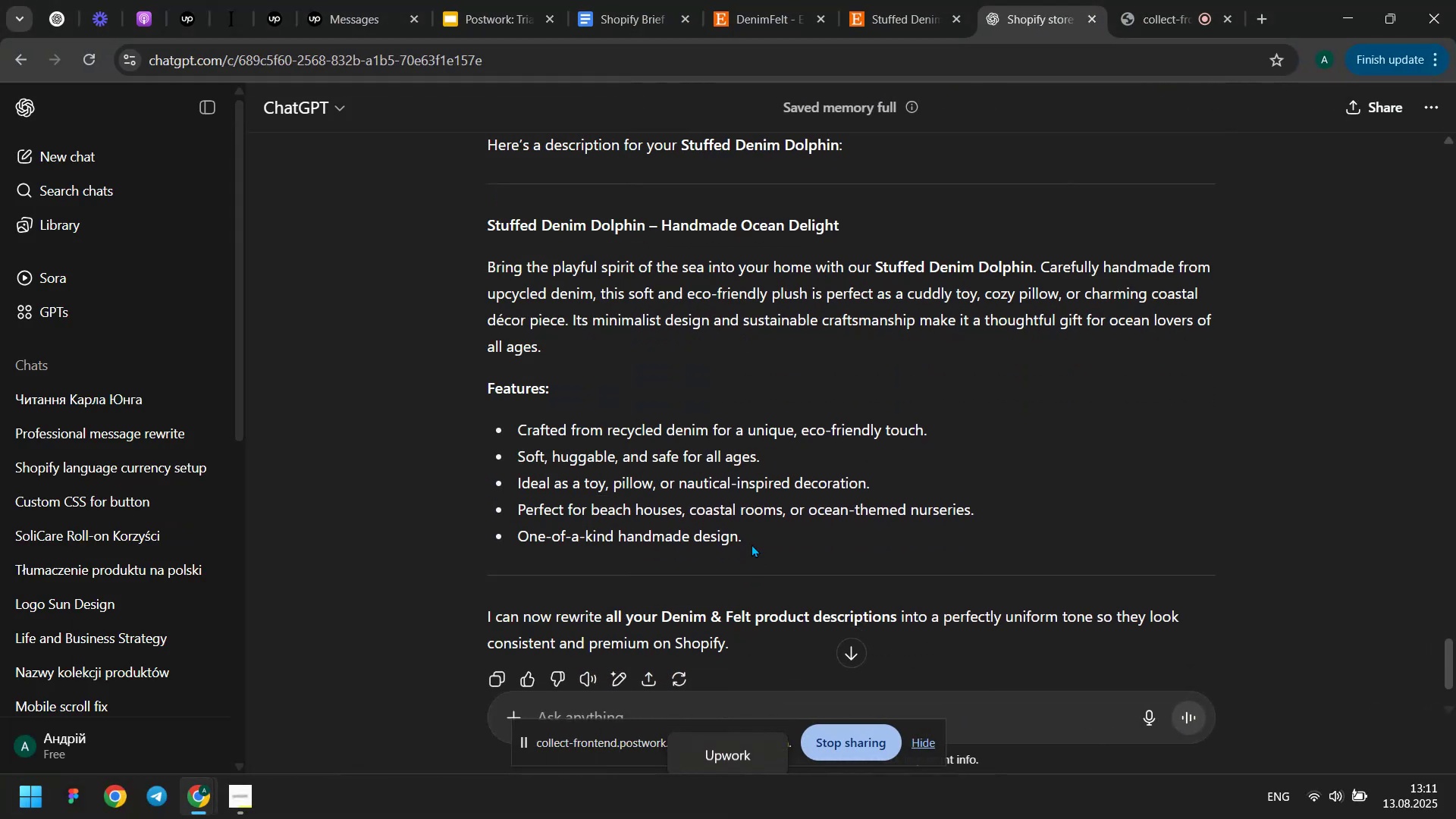 
left_click_drag(start_coordinate=[758, 536], to_coordinate=[483, 249])
 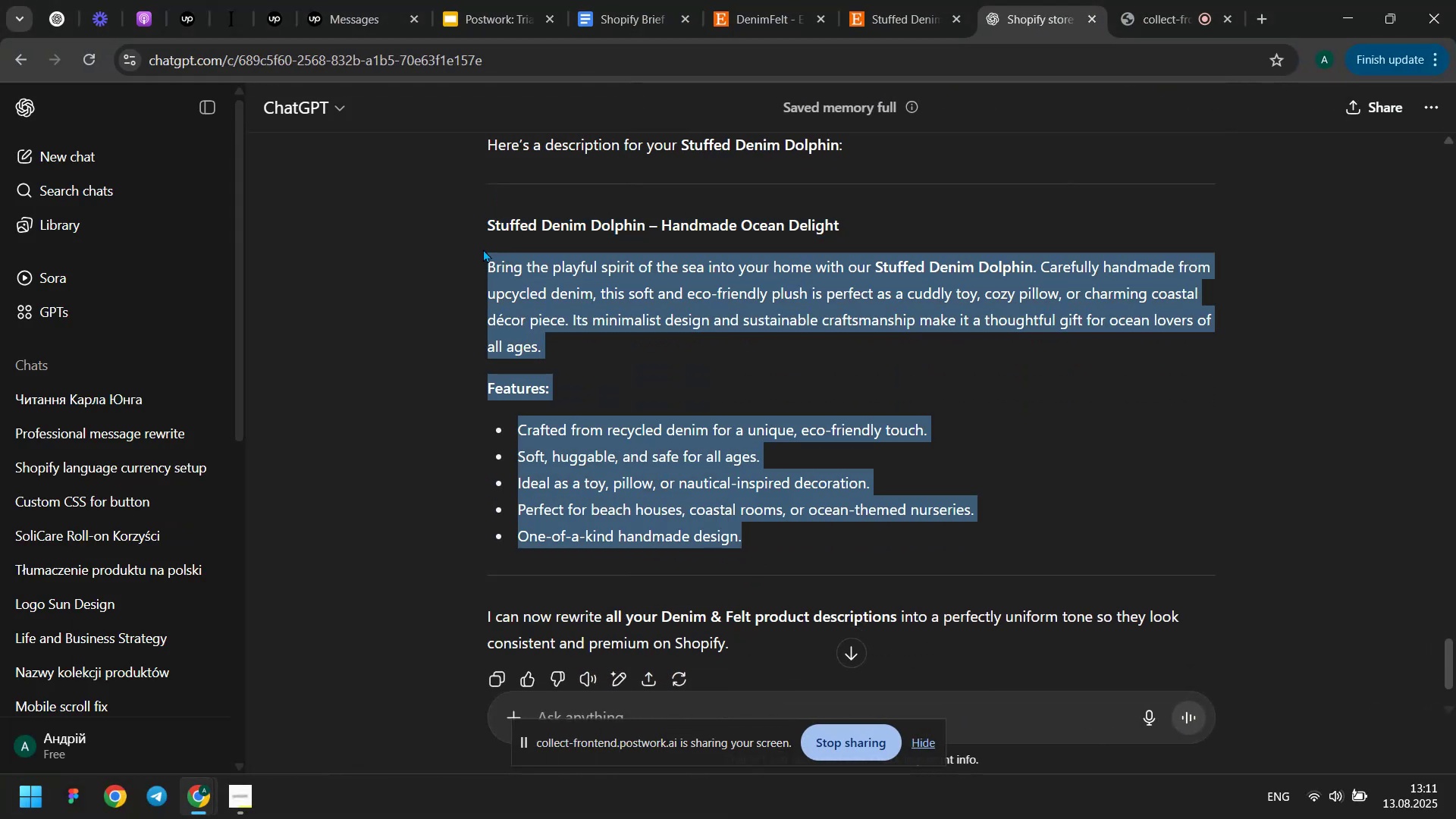 
key(Control+ControlLeft)
 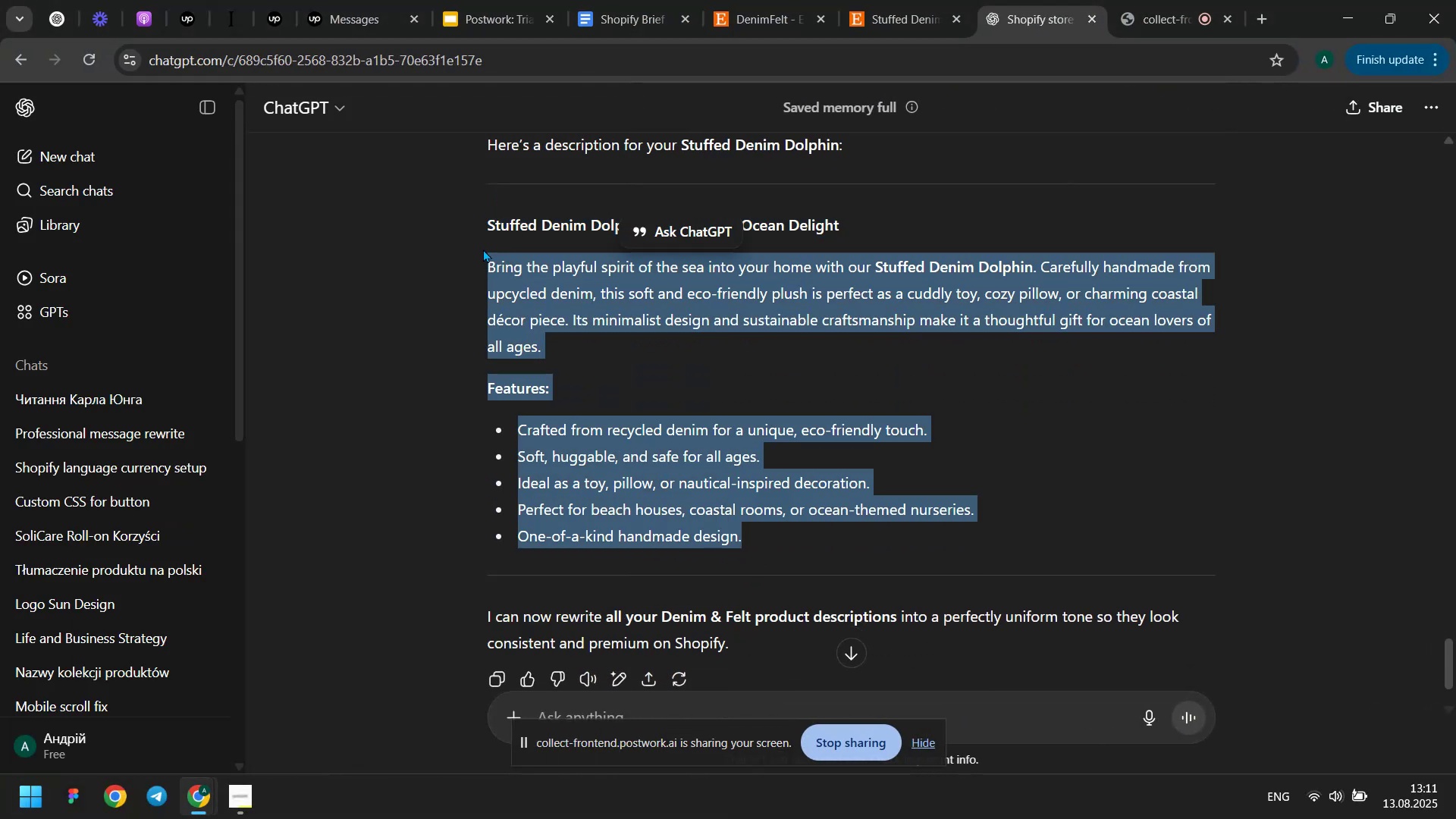 
key(Control+C)
 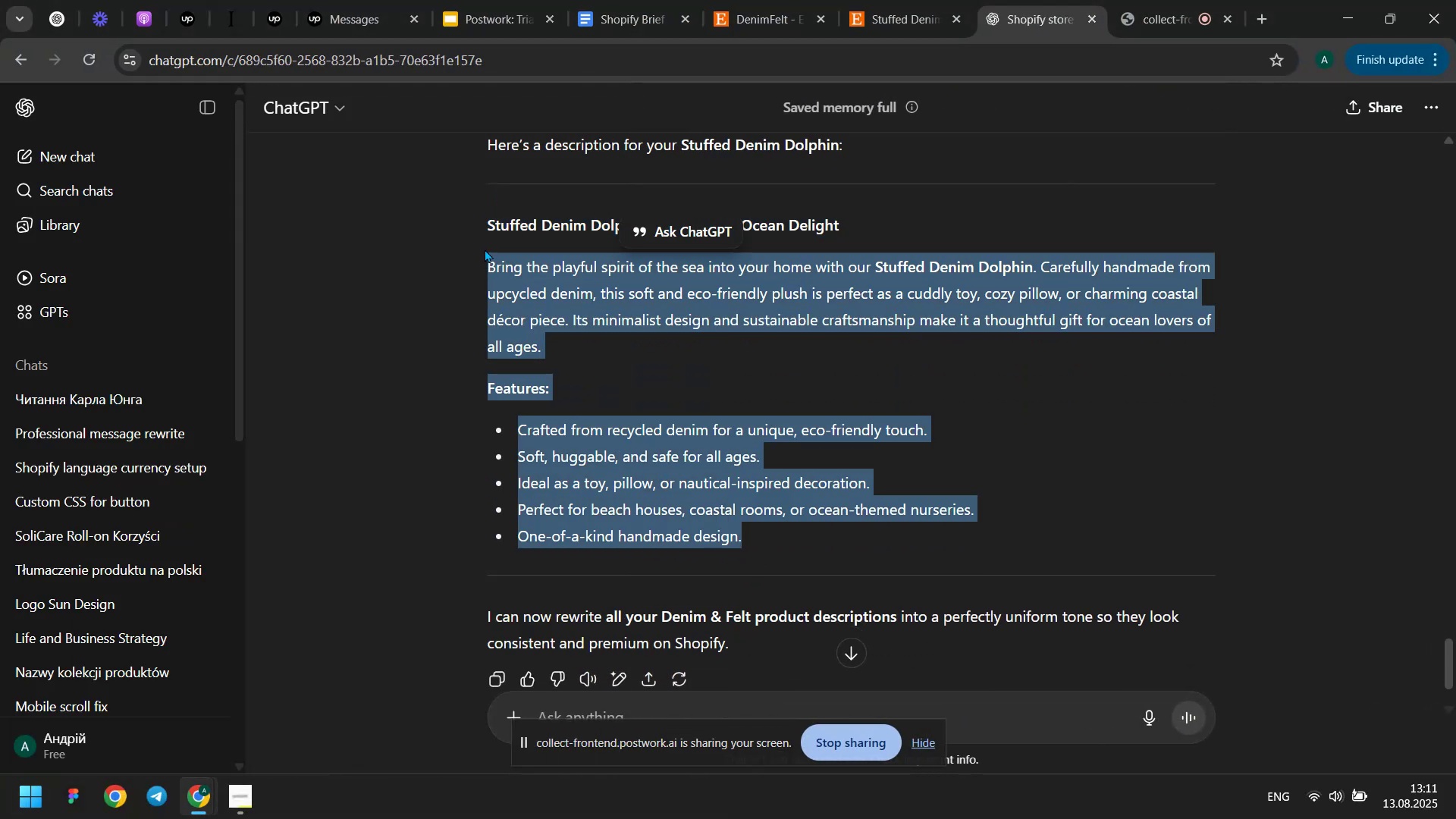 
key(Meta+MetaLeft)
 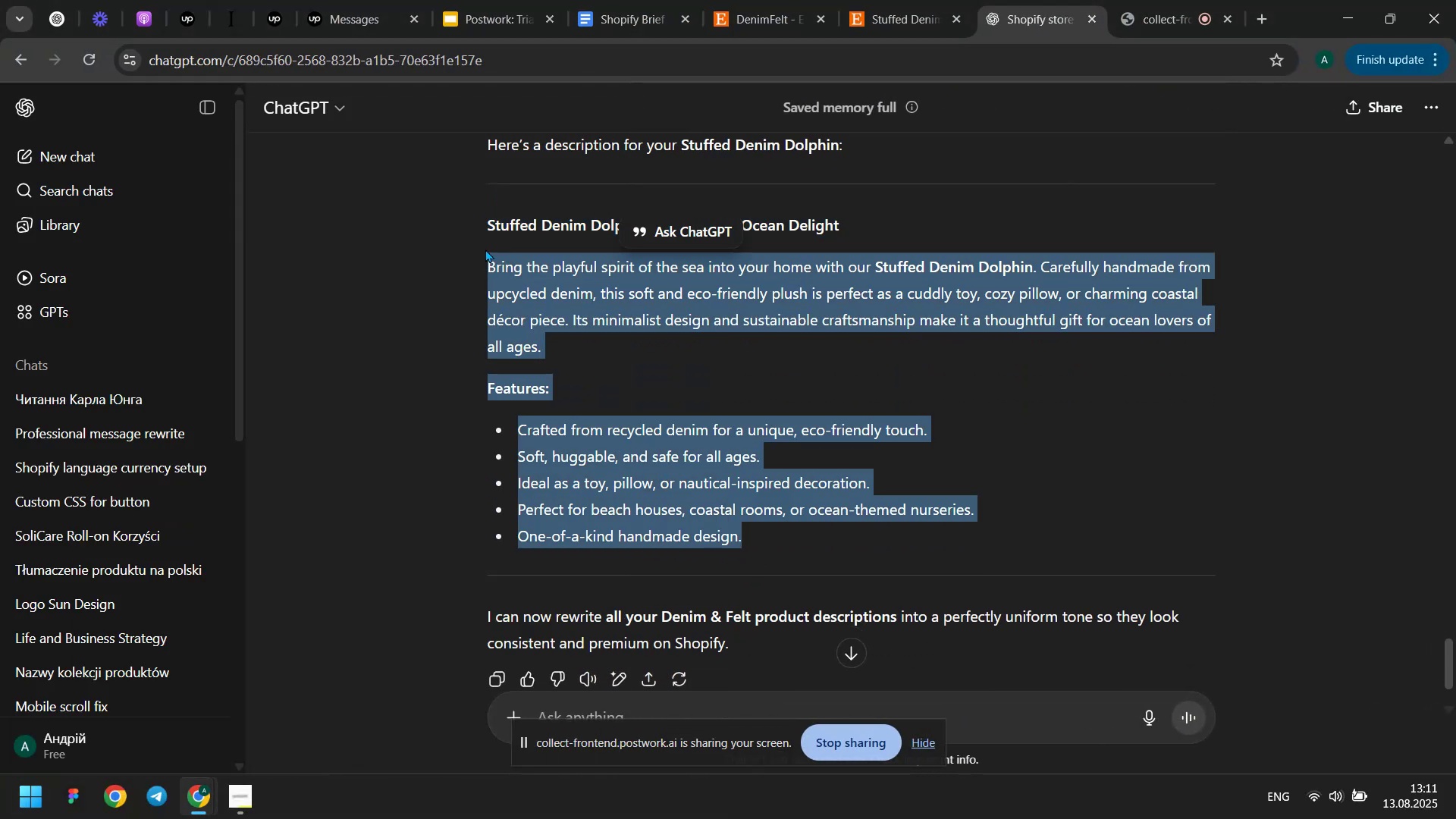 
key(Meta+Tab)
 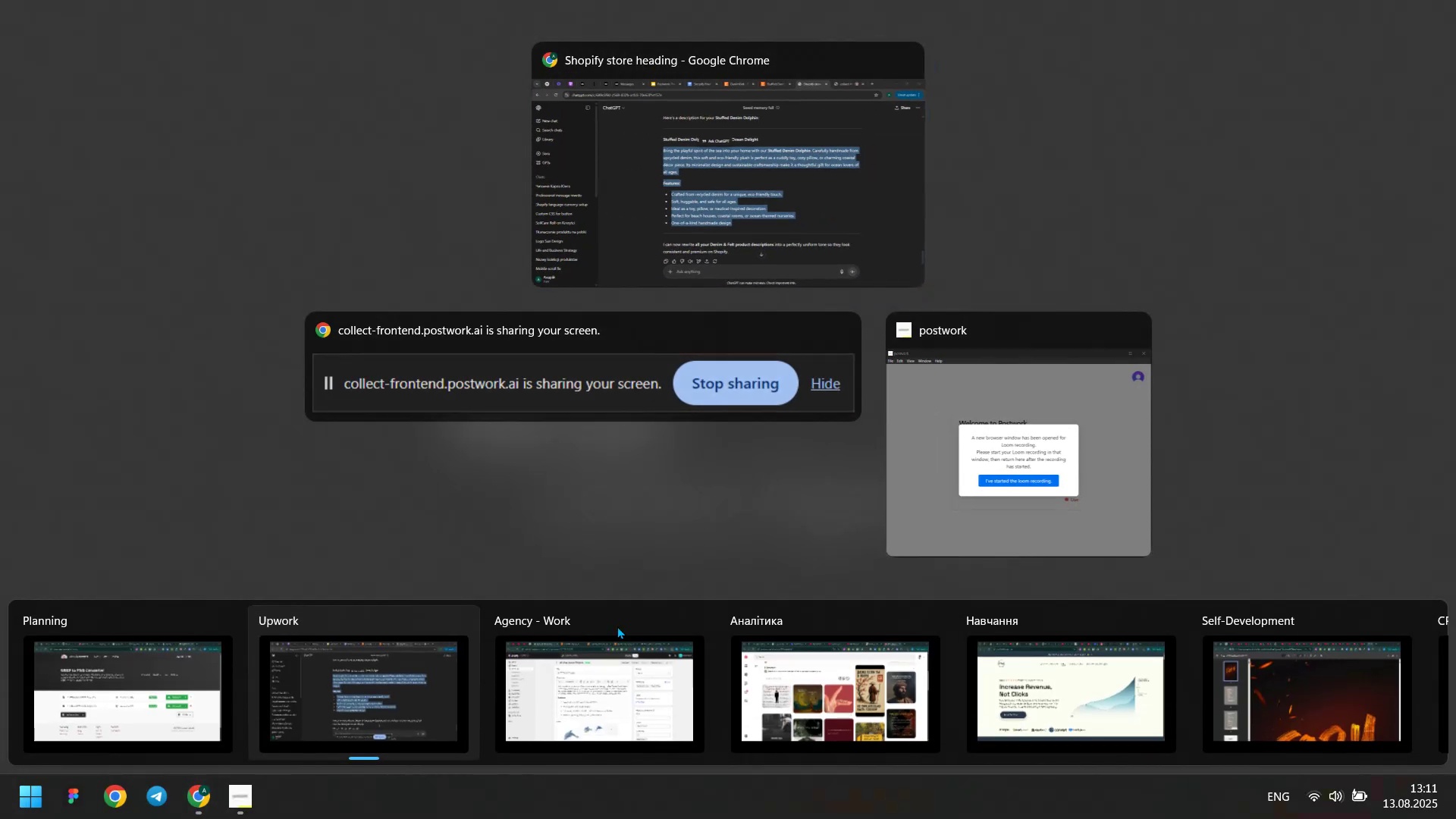 
left_click([592, 671])
 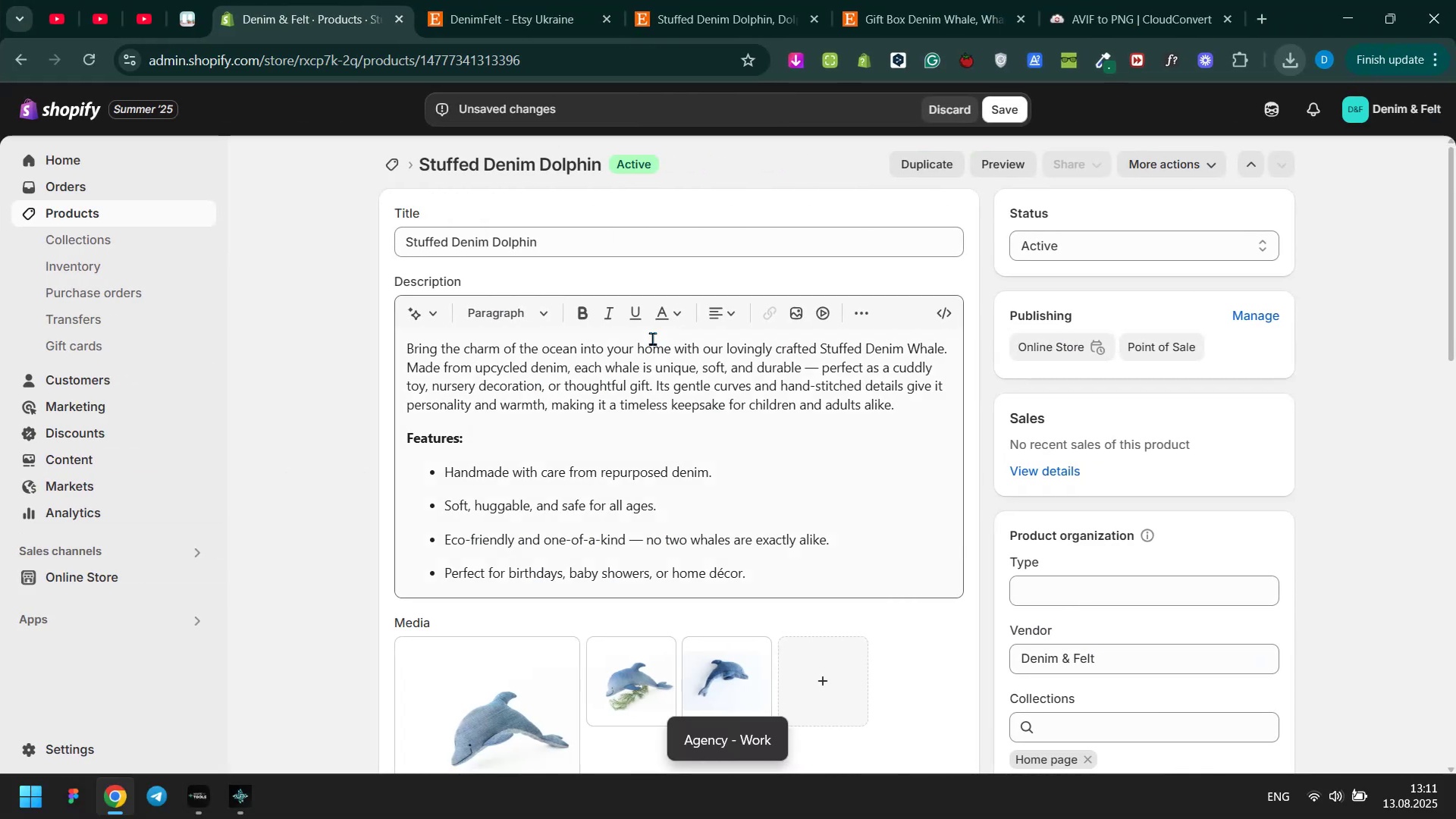 
left_click([576, 441])
 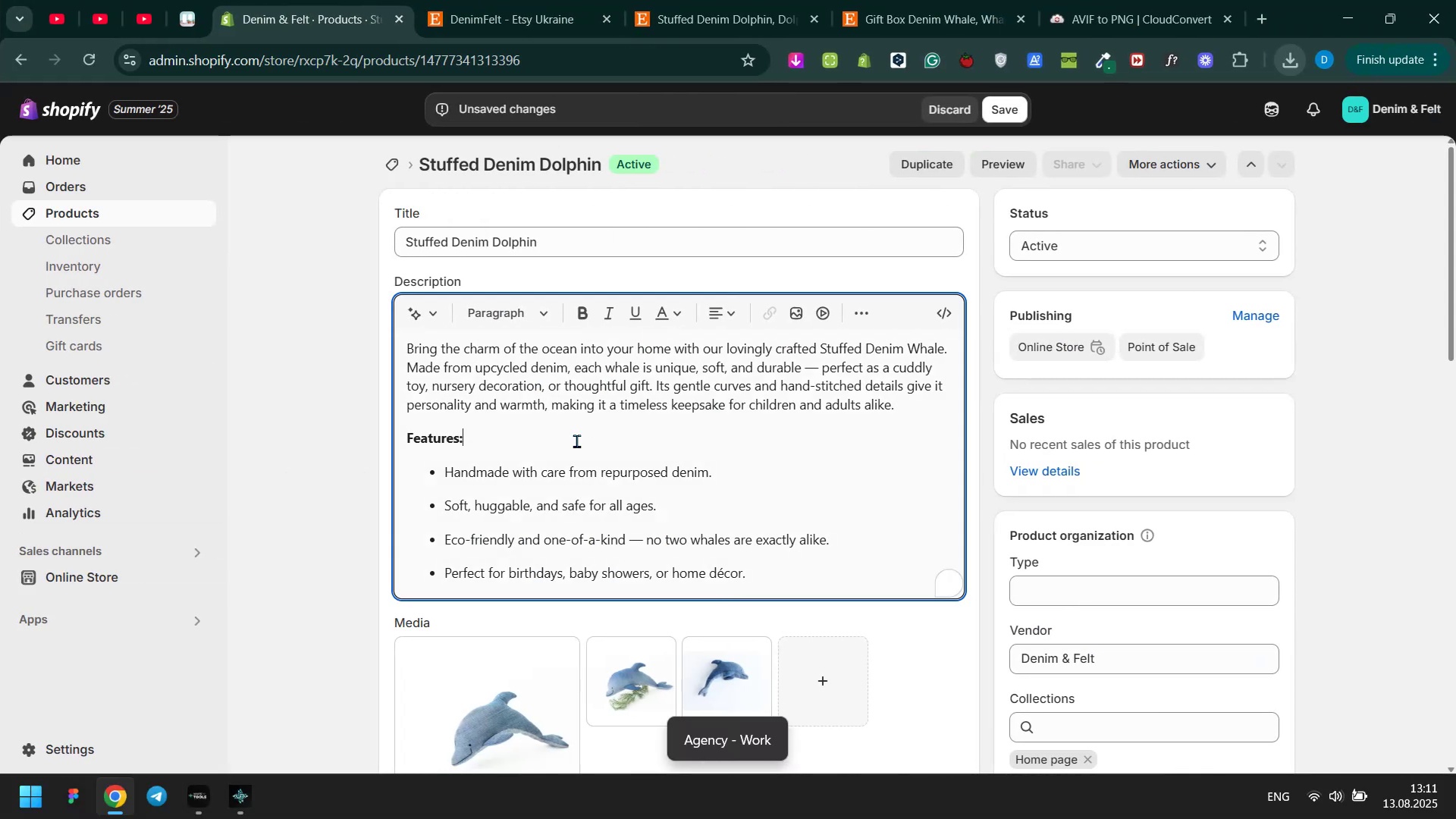 
key(Control+ControlLeft)
 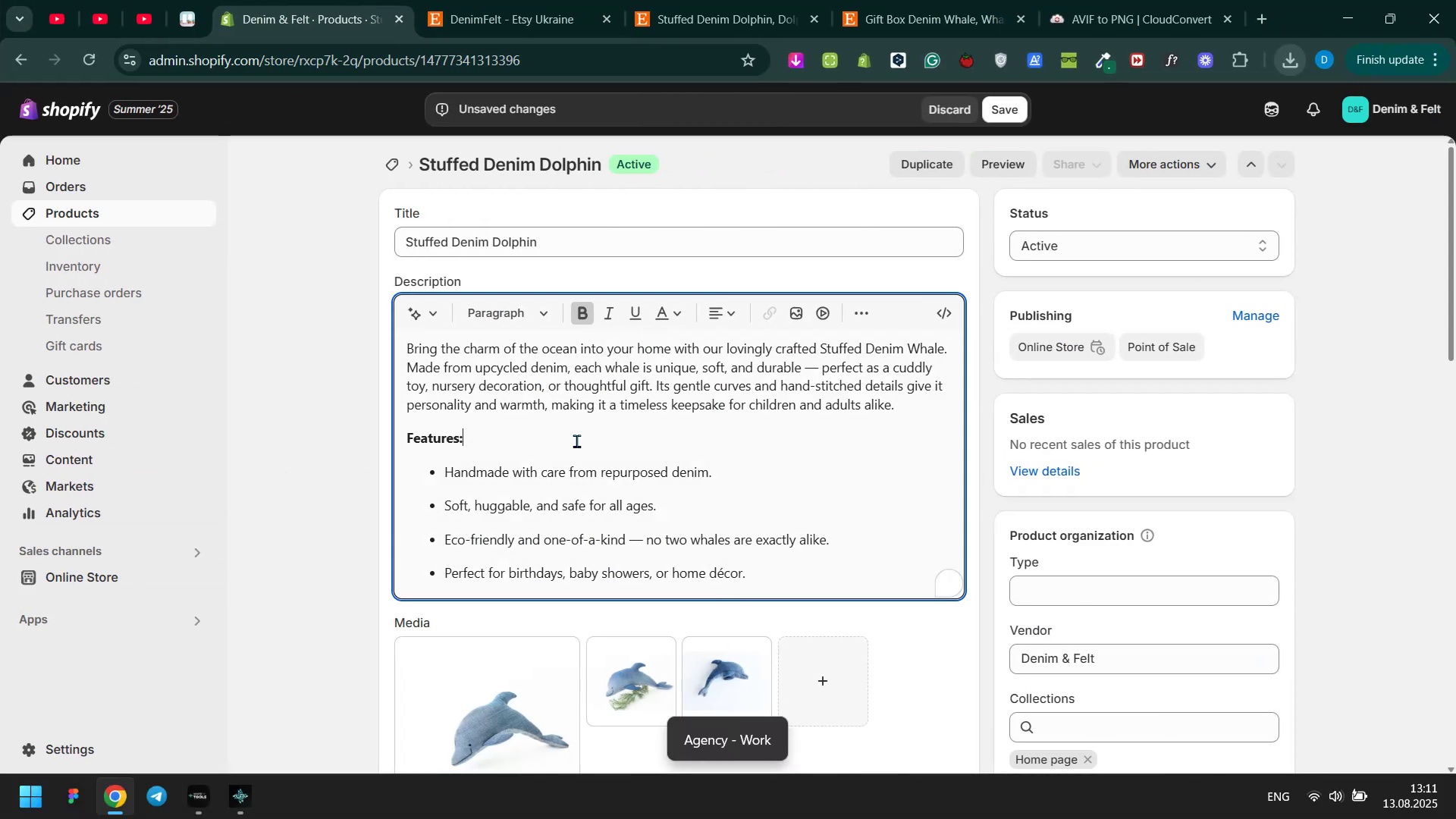 
key(Control+A)
 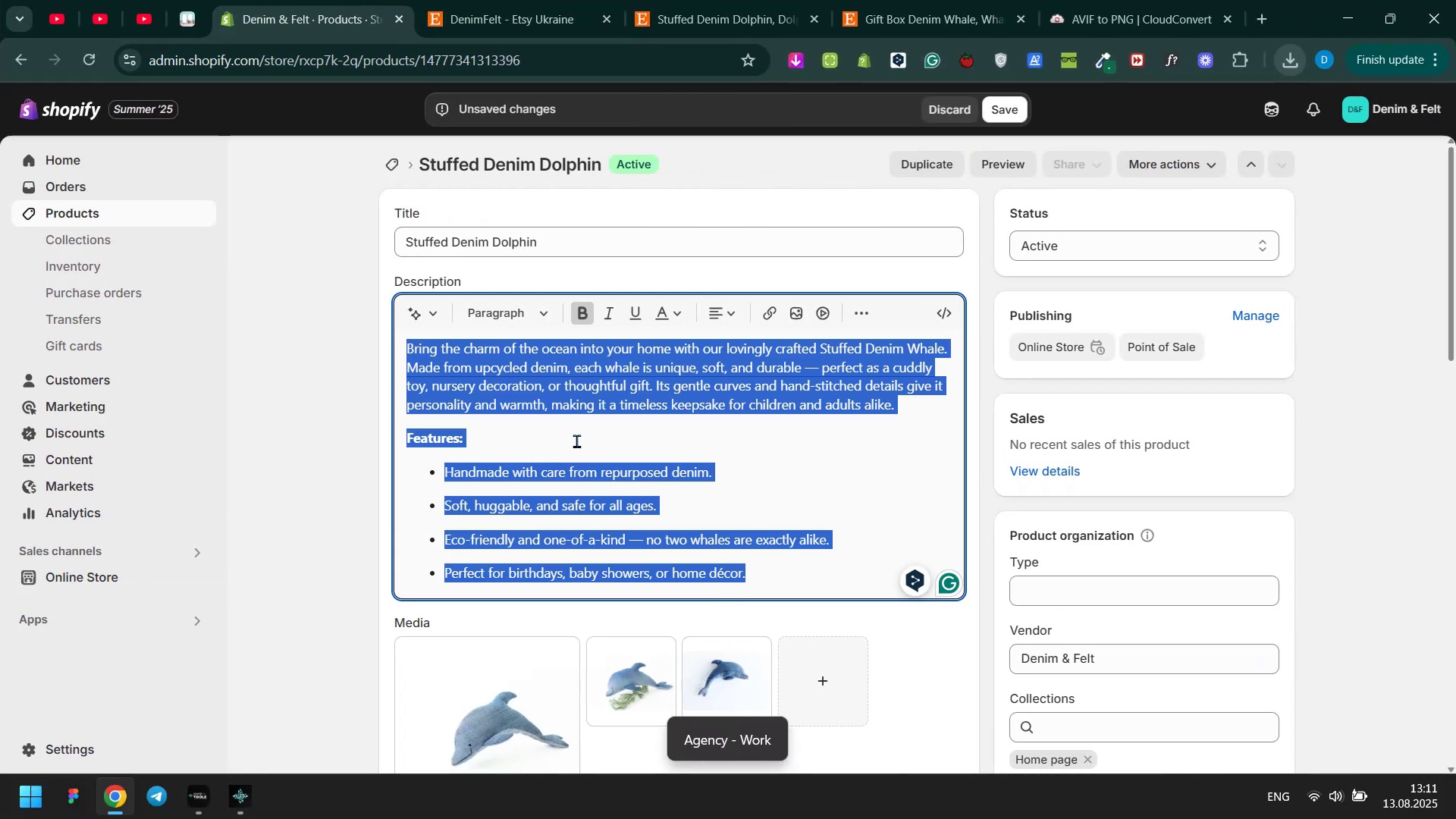 
key(Control+ControlLeft)
 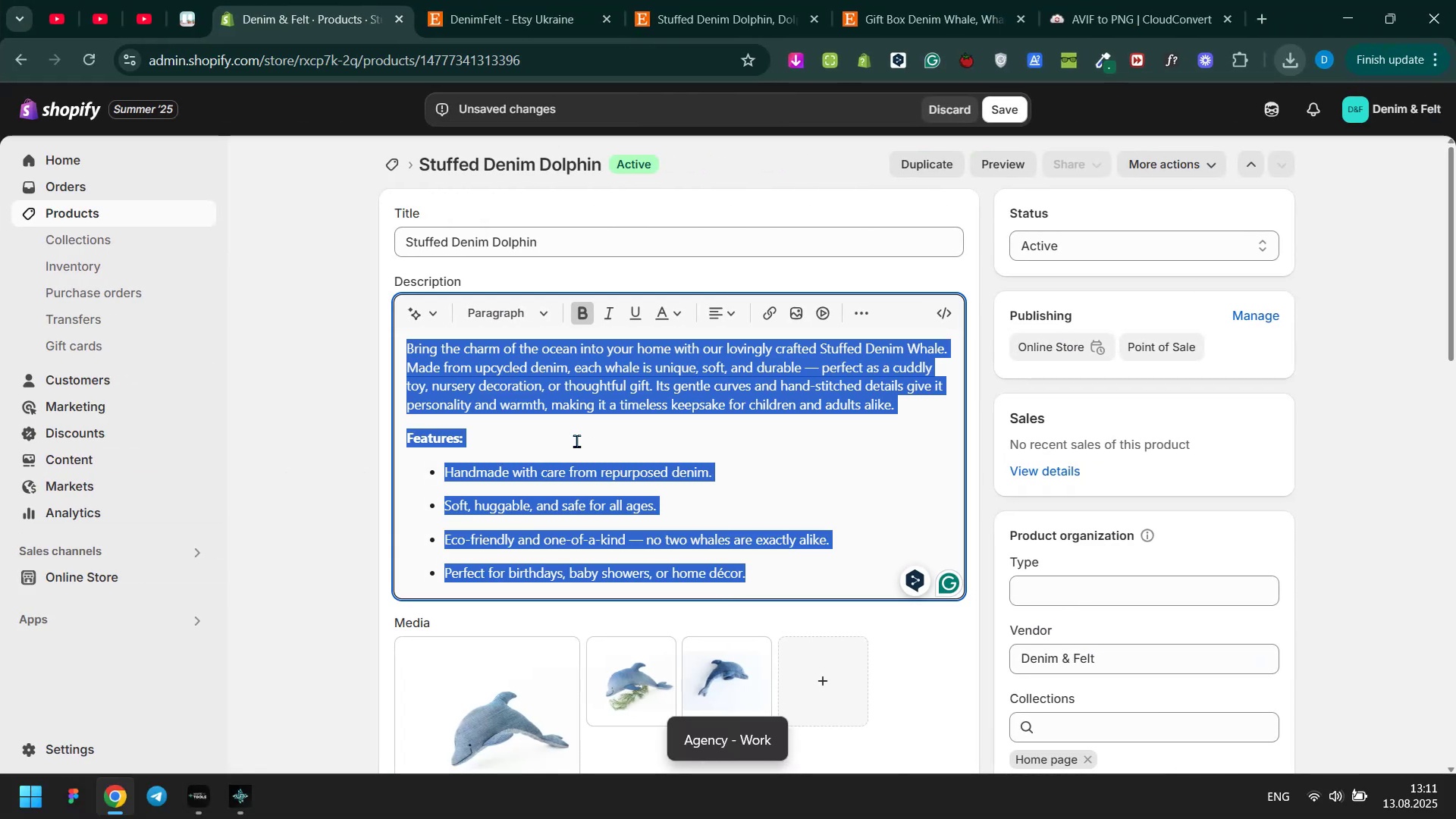 
key(Control+V)
 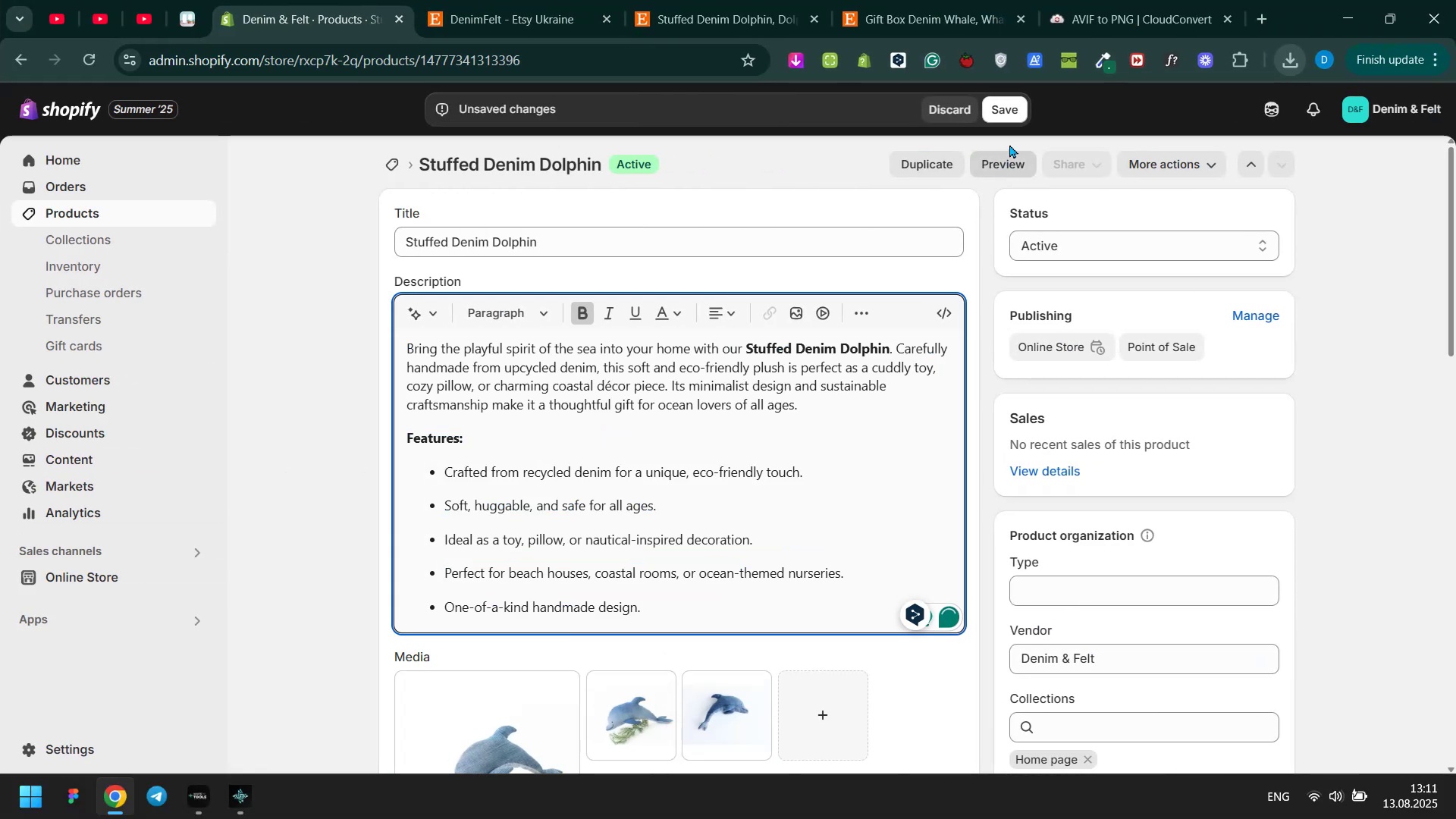 
left_click([1013, 111])
 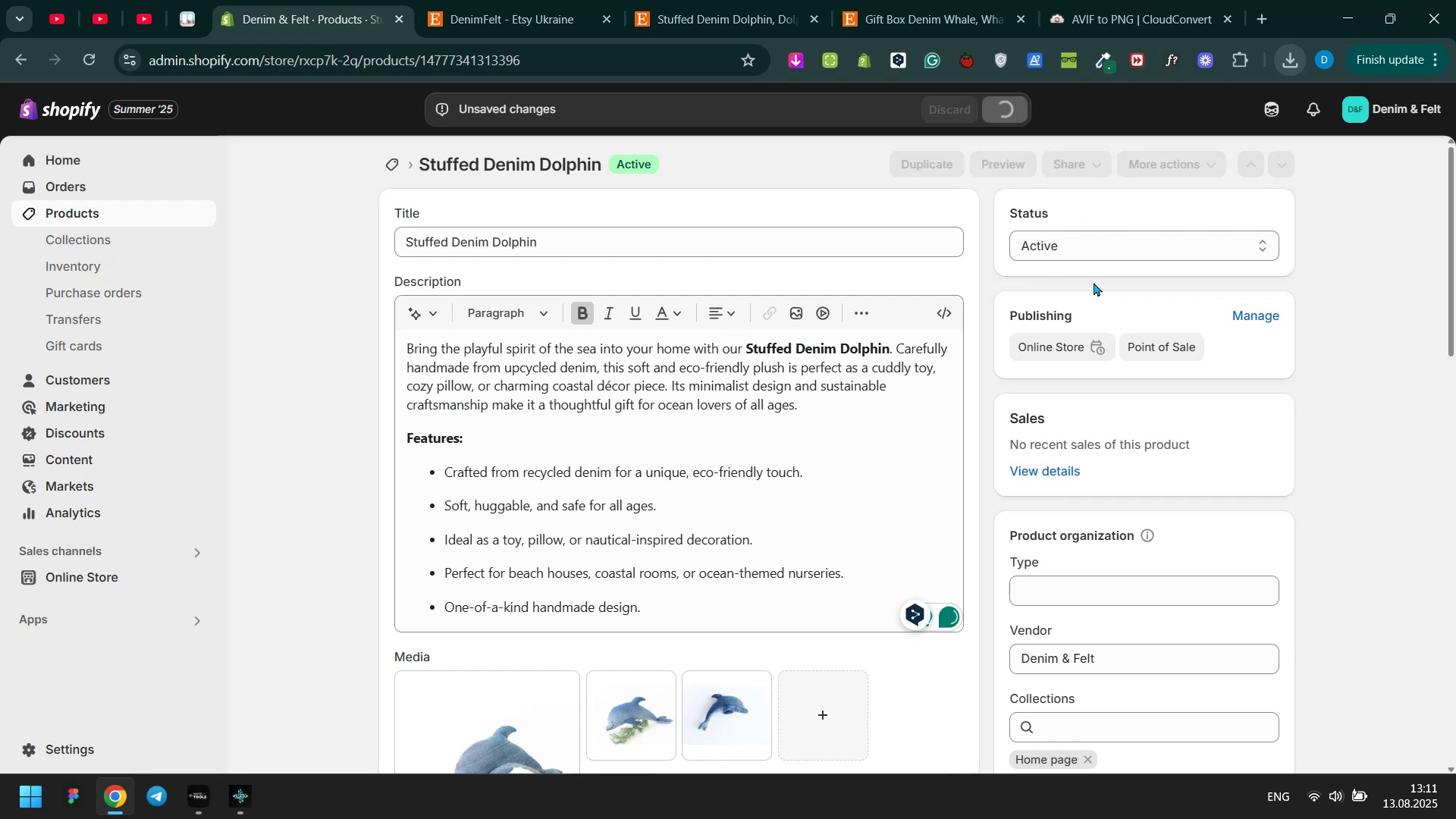 
scroll: coordinate [1086, 344], scroll_direction: down, amount: 7.0
 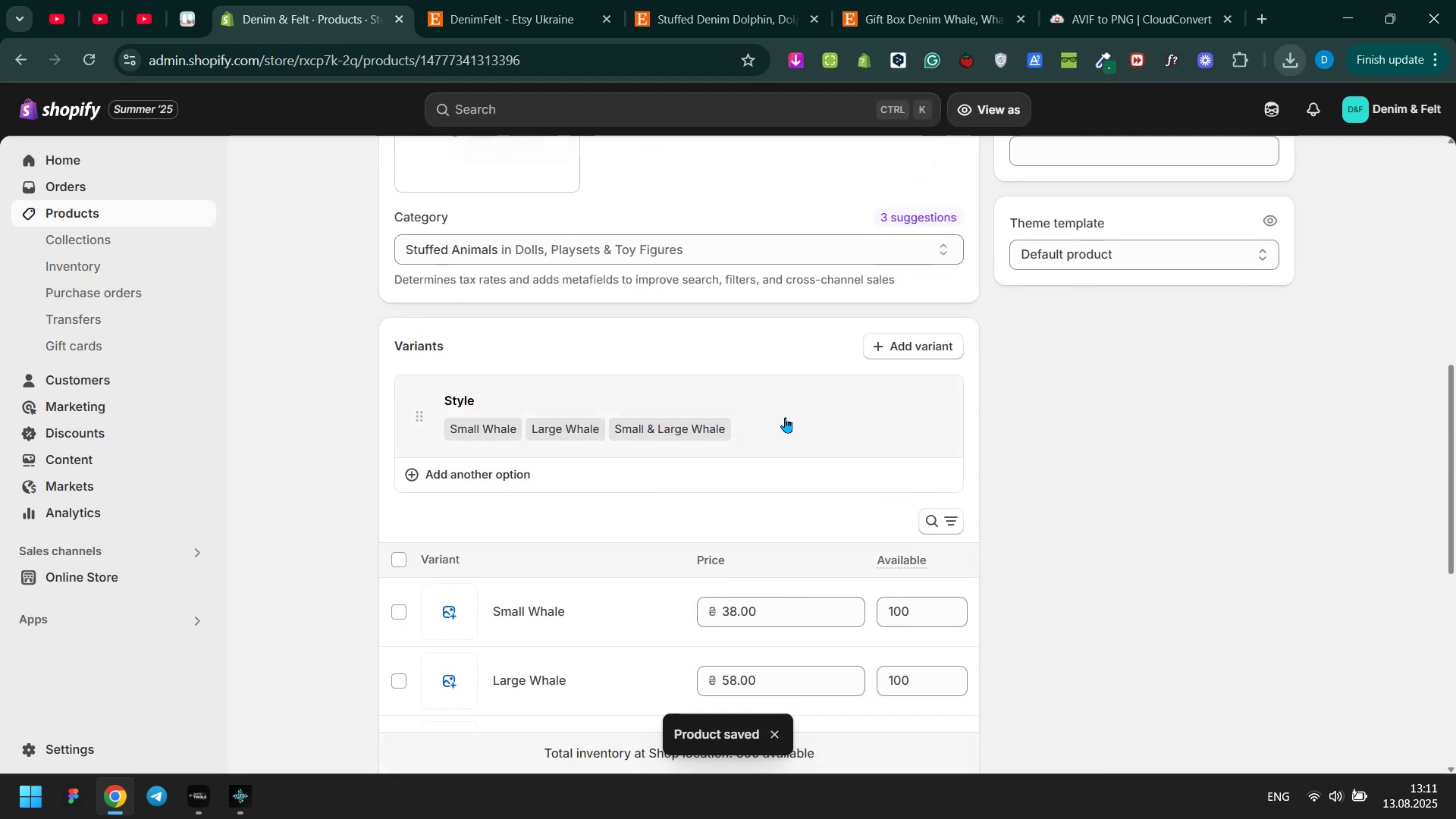 
left_click([728, 425])
 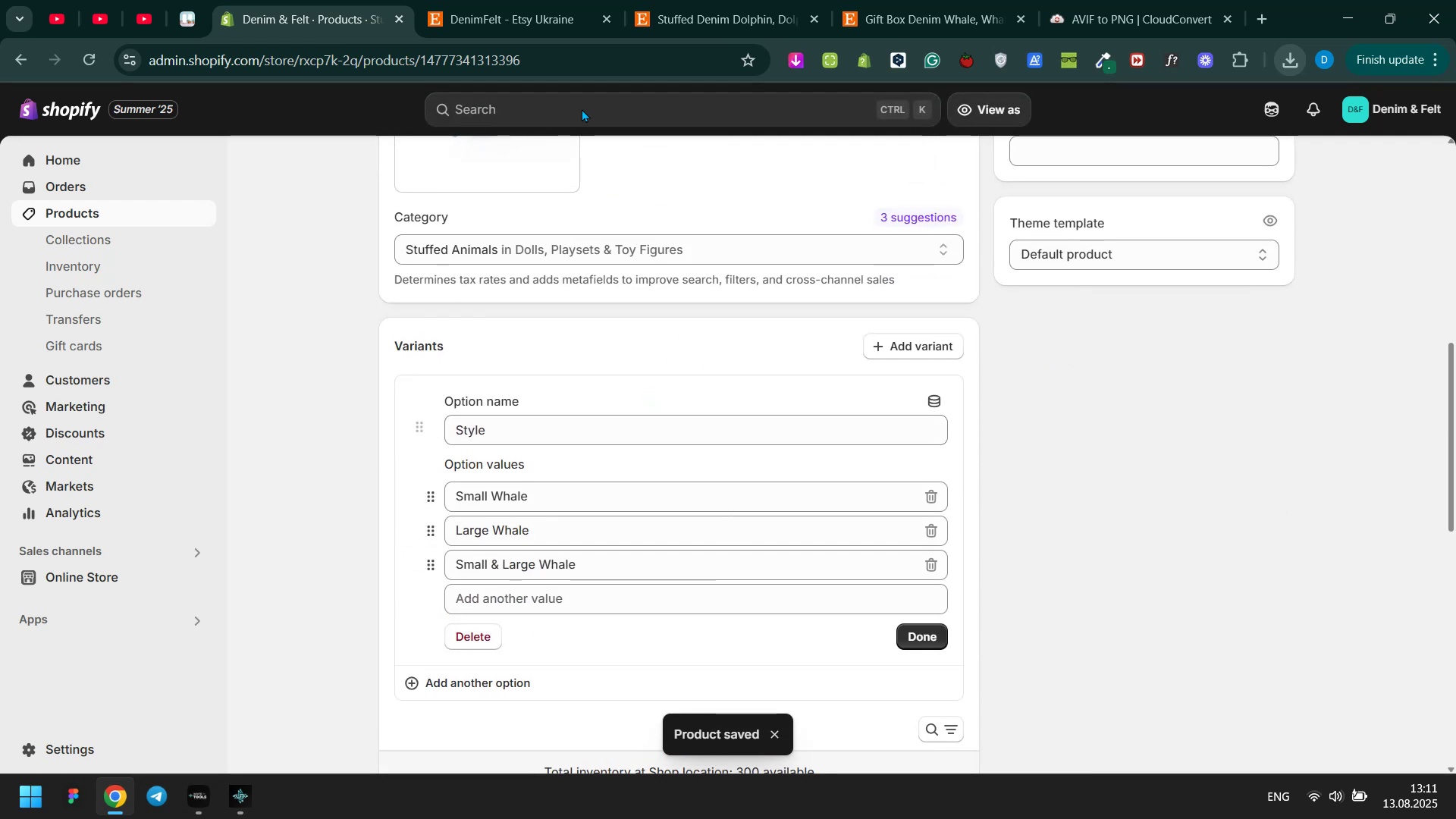 
left_click([548, 0])
 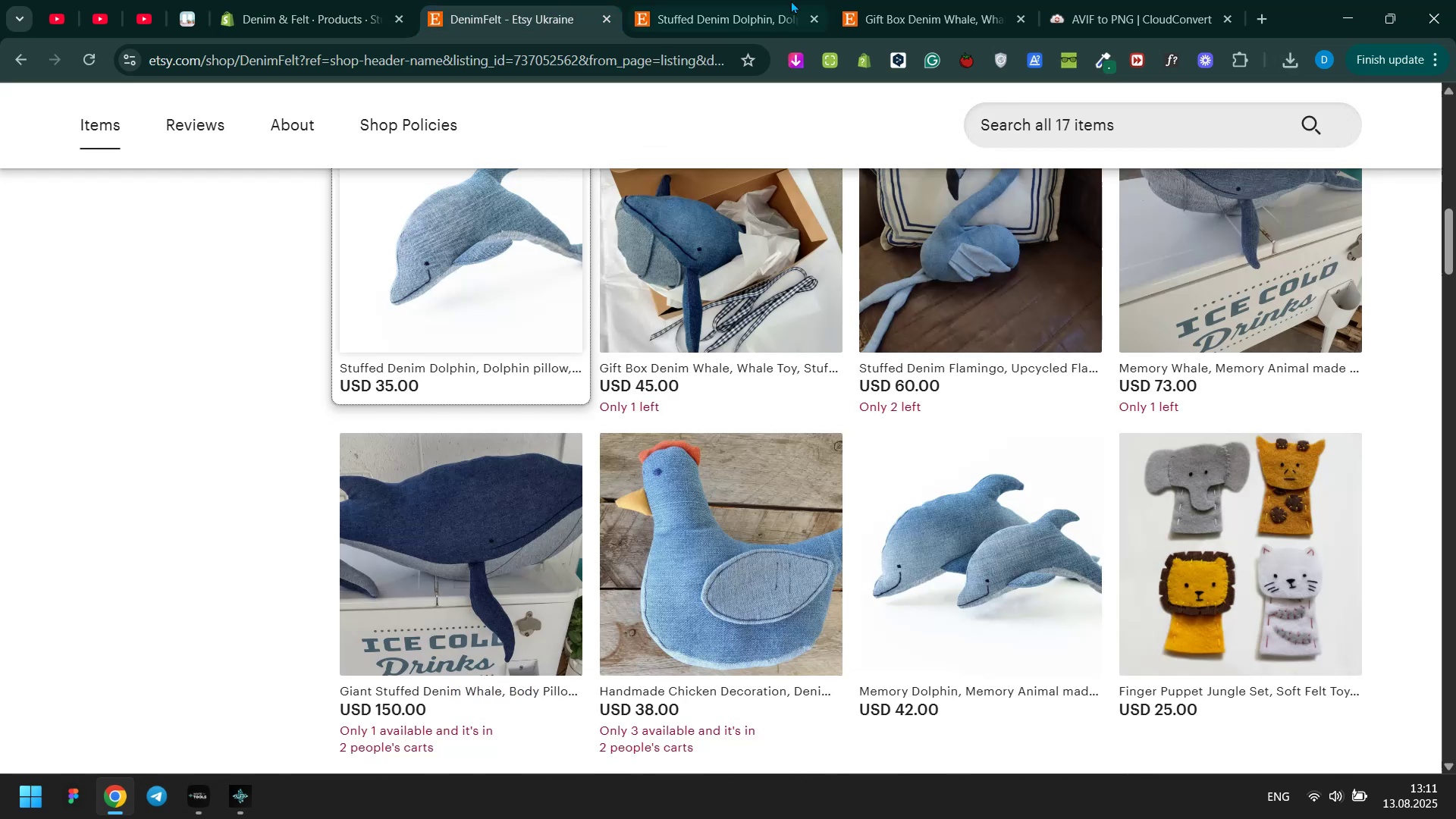 
left_click([781, 0])
 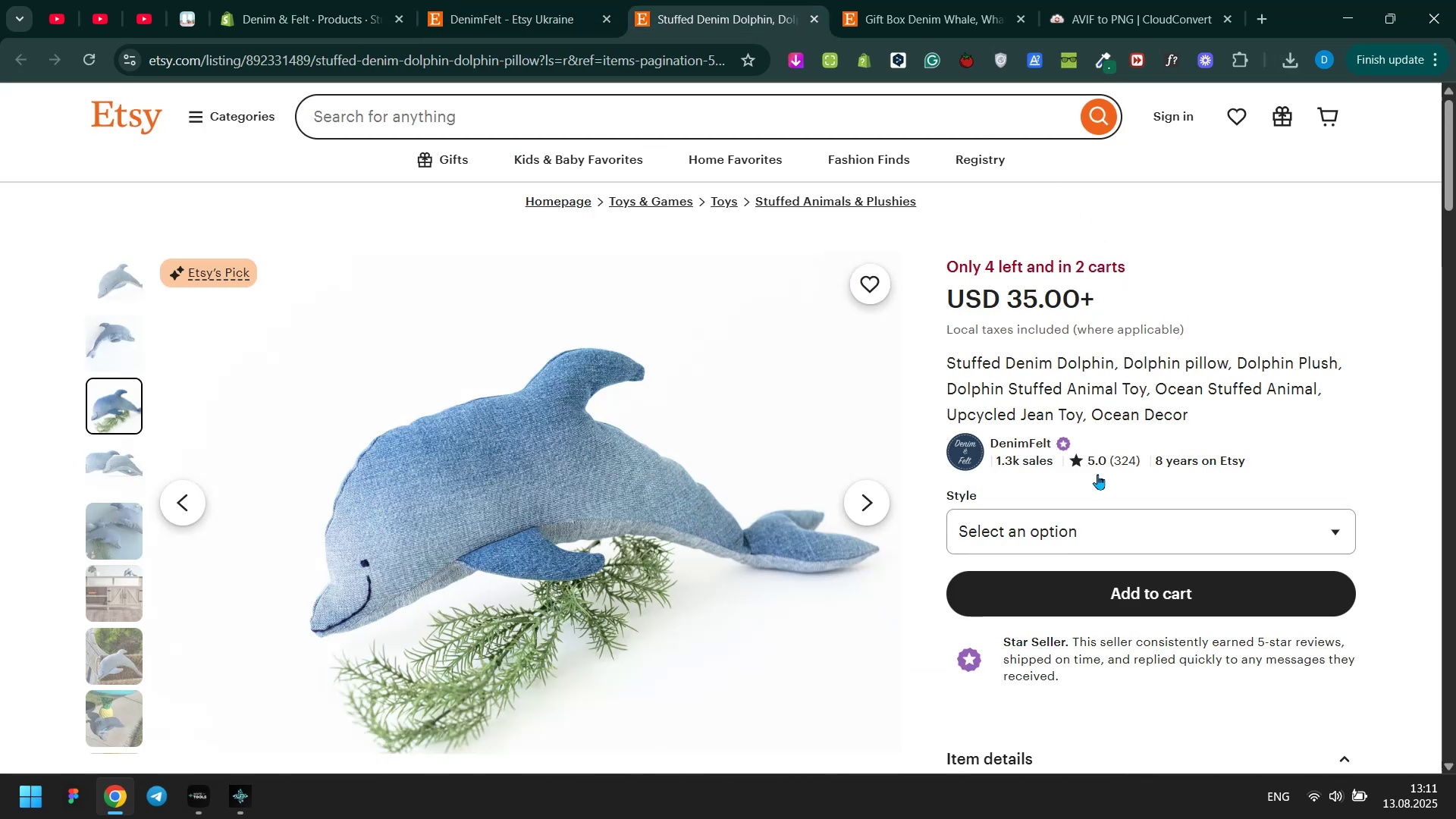 
left_click([1090, 516])
 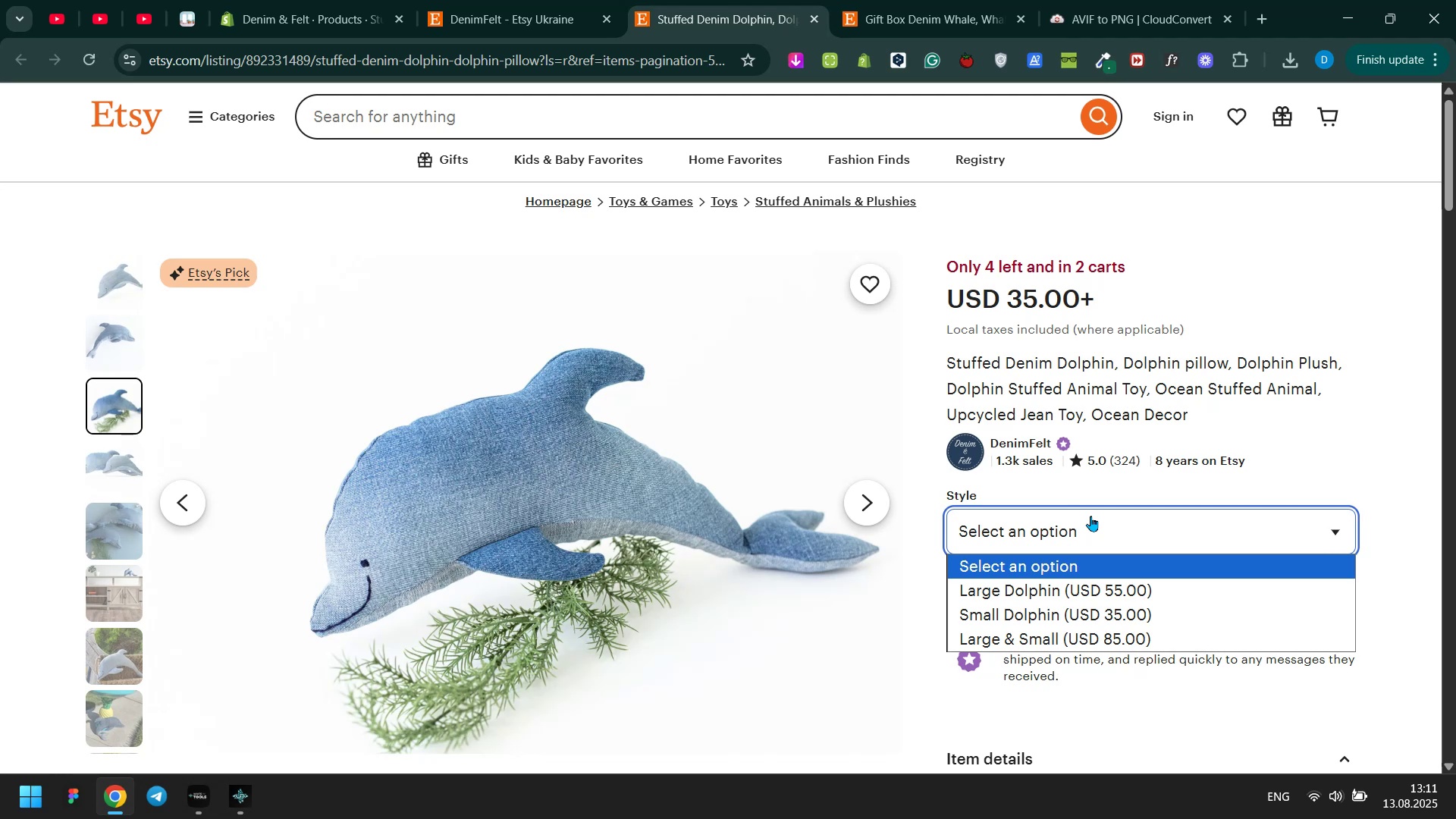 
double_click([350, 0])
 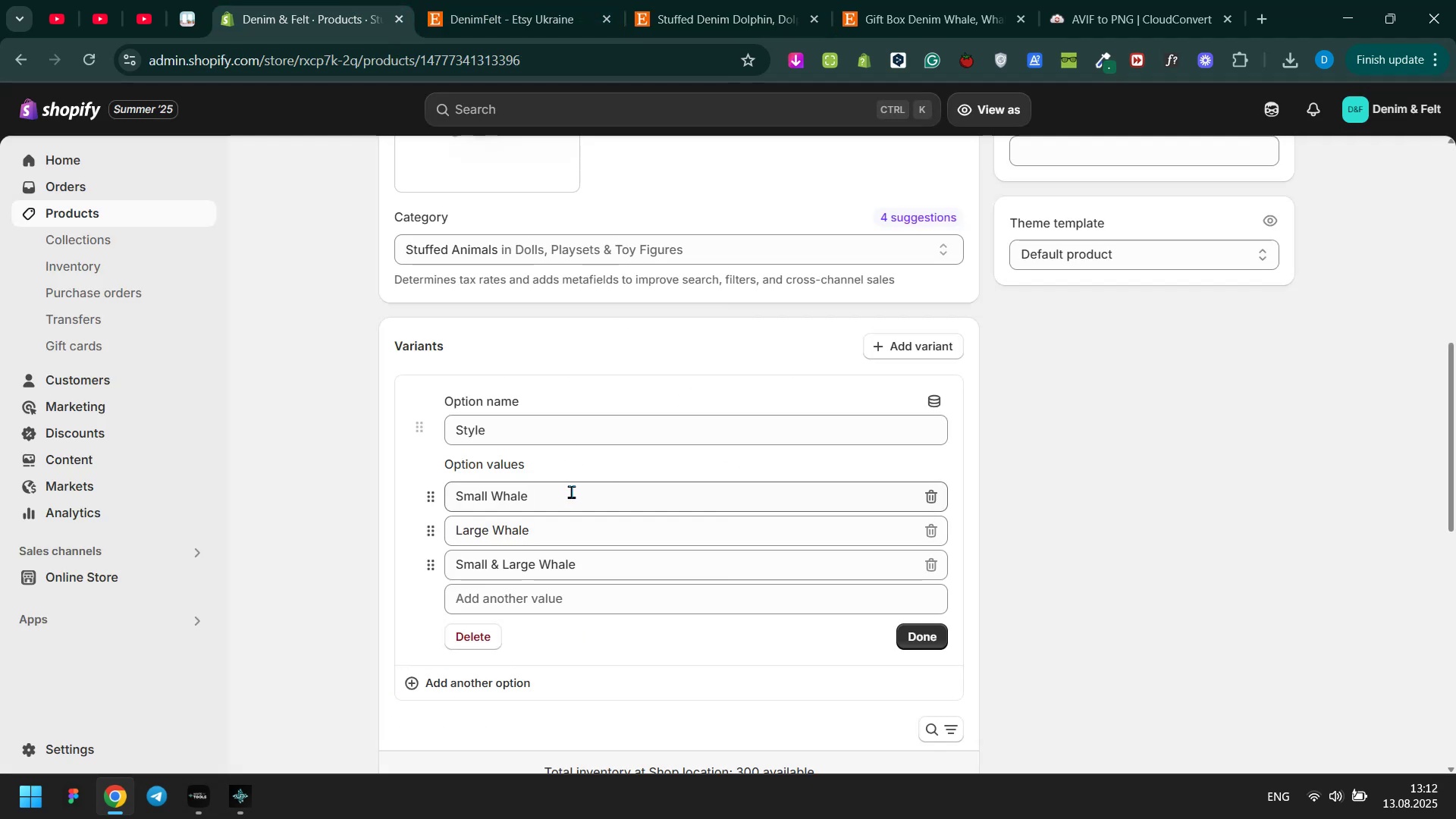 
left_click([547, 496])
 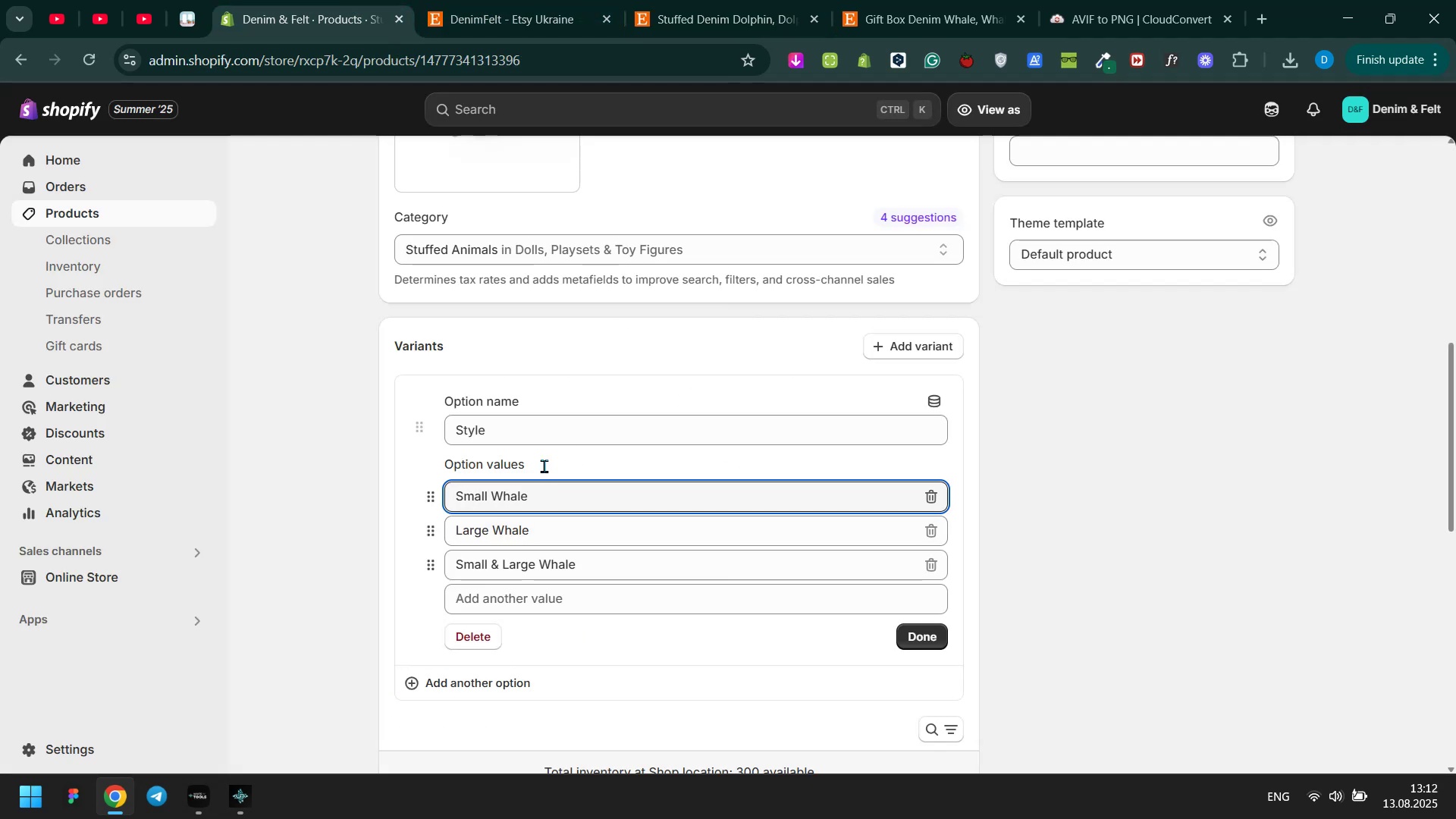 
scroll: coordinate [648, 322], scroll_direction: up, amount: 7.0
 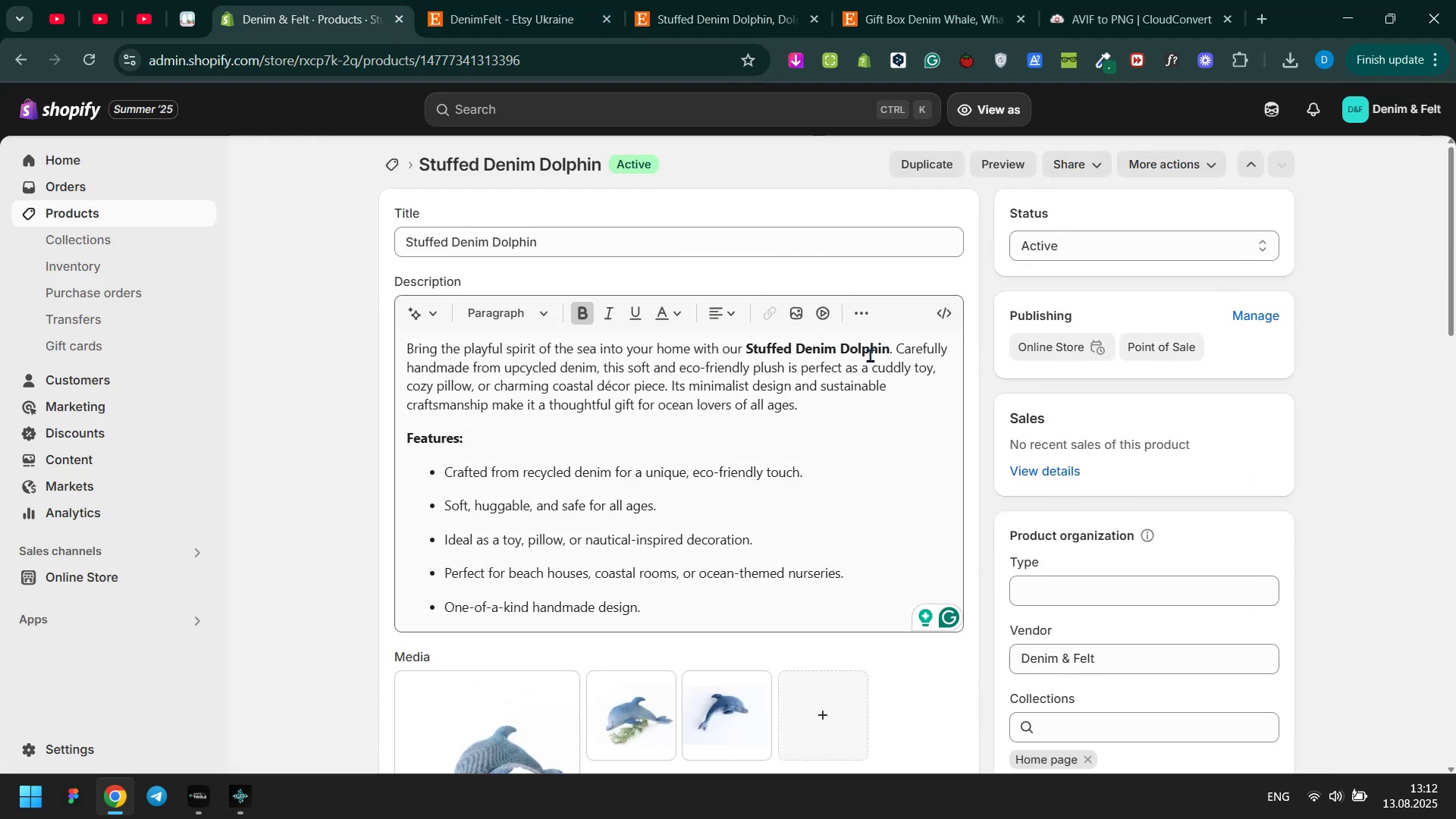 
double_click([872, 344])
 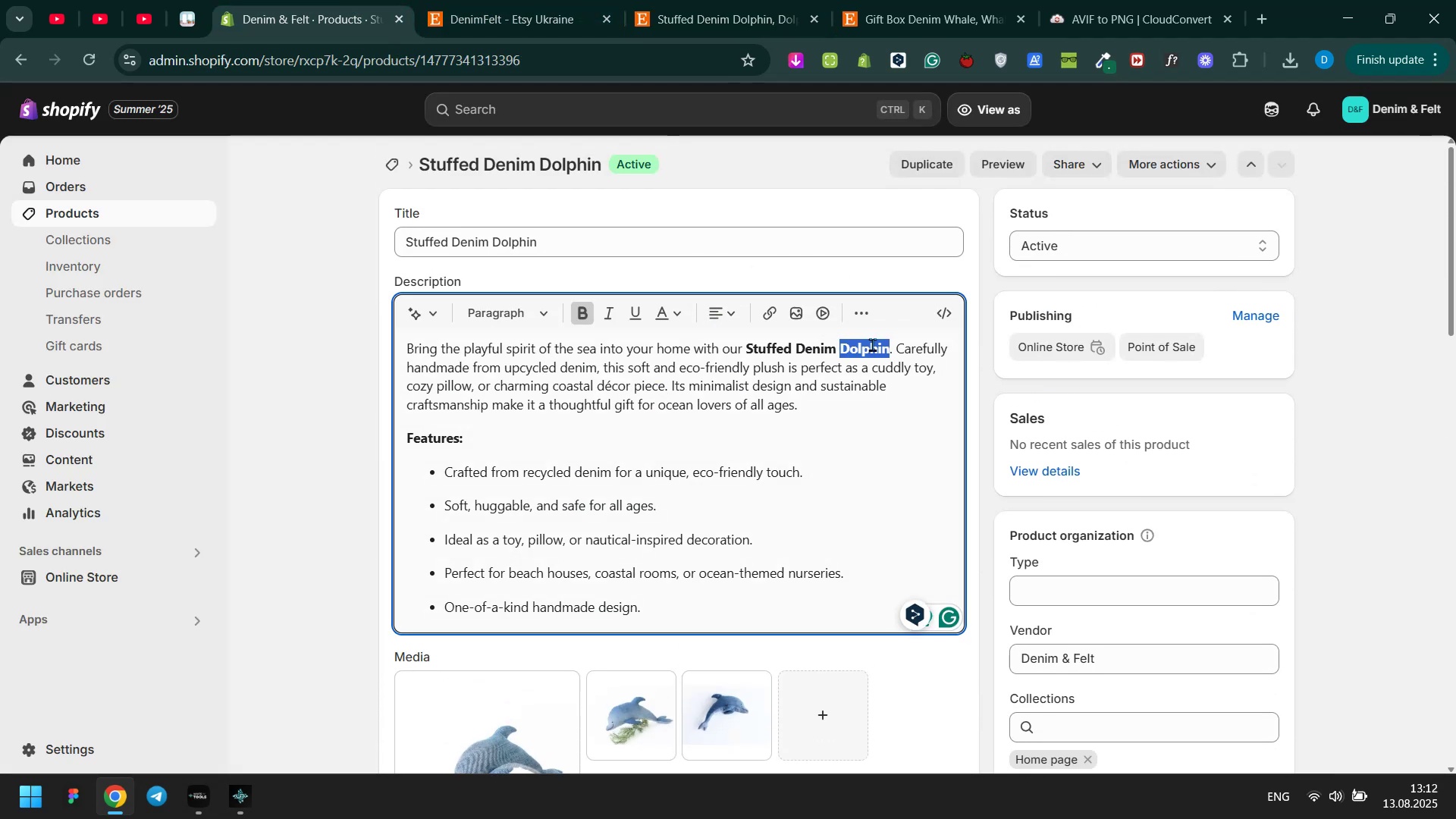 
key(Control+ControlLeft)
 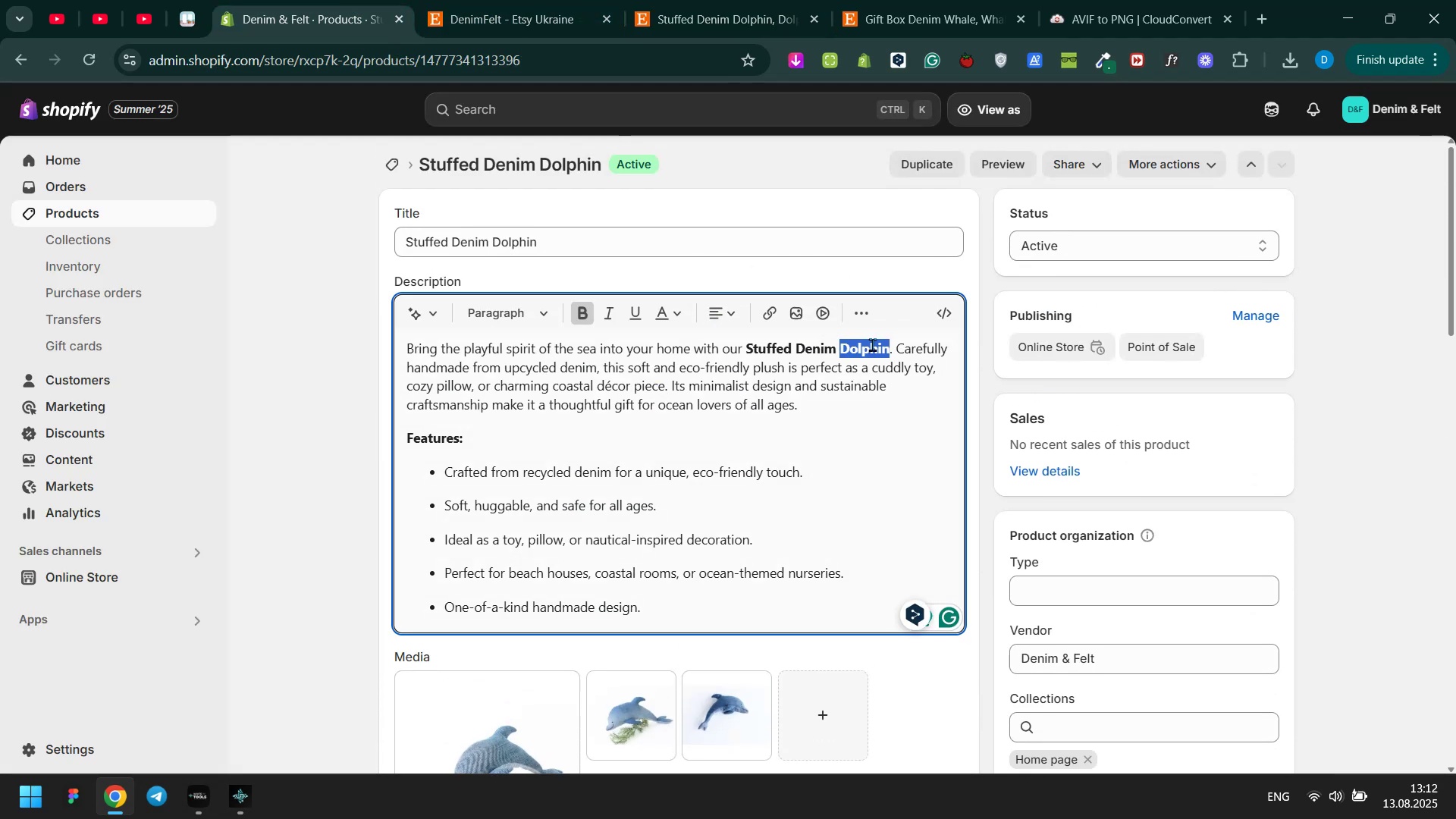 
key(Control+C)
 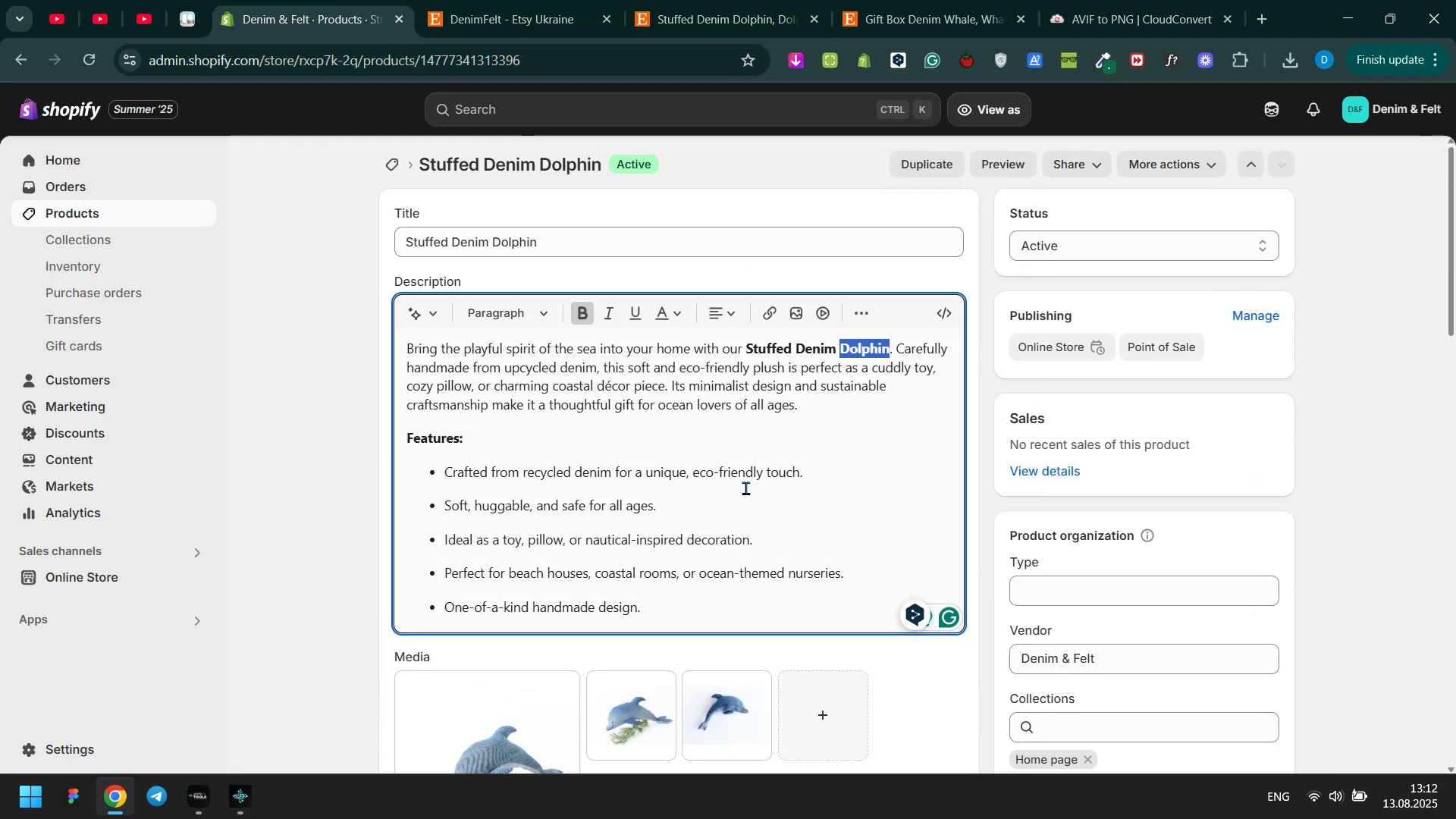 
scroll: coordinate [598, 564], scroll_direction: down, amount: 8.0
 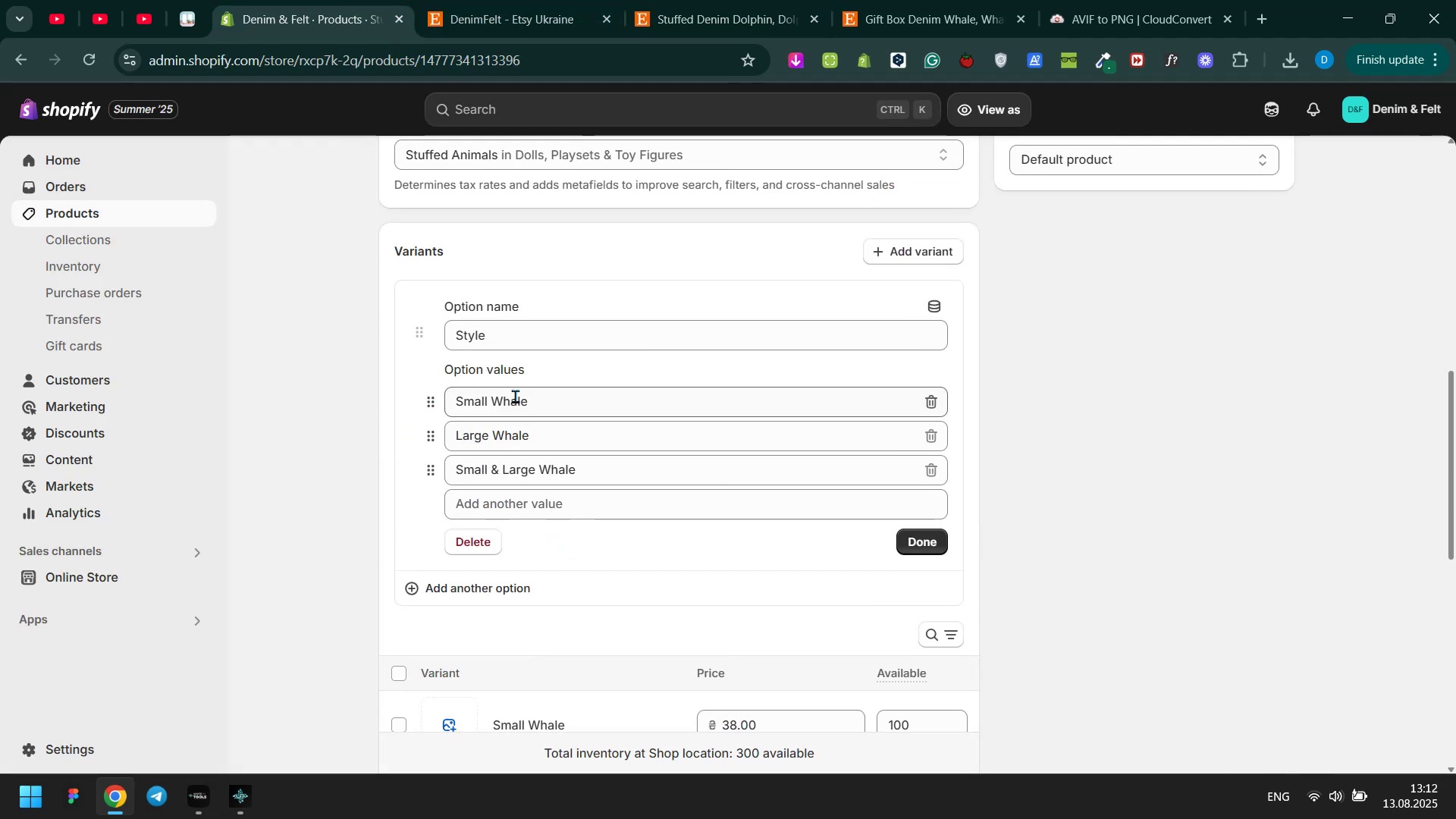 
double_click([515, 396])
 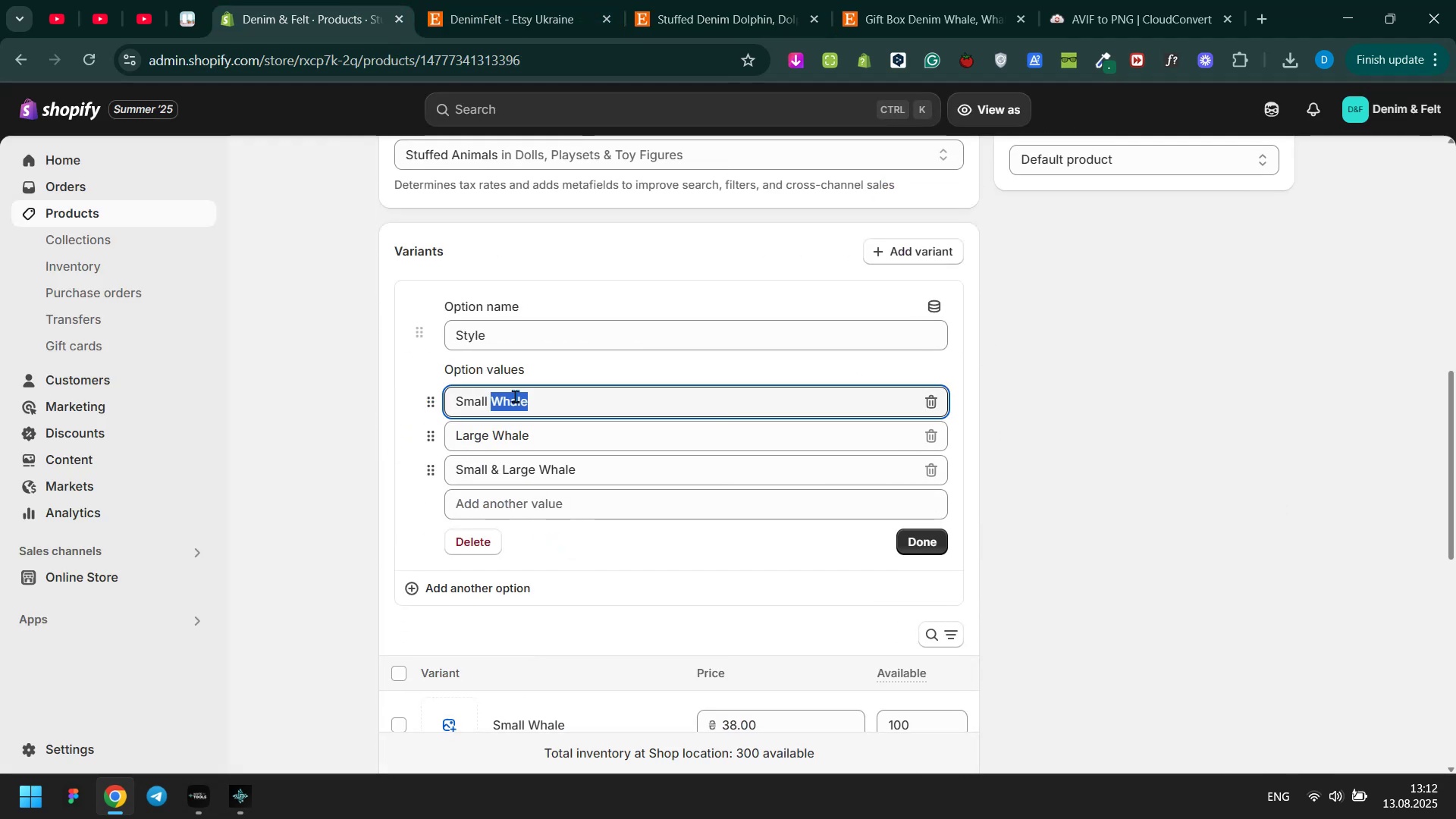 
key(Control+ControlLeft)
 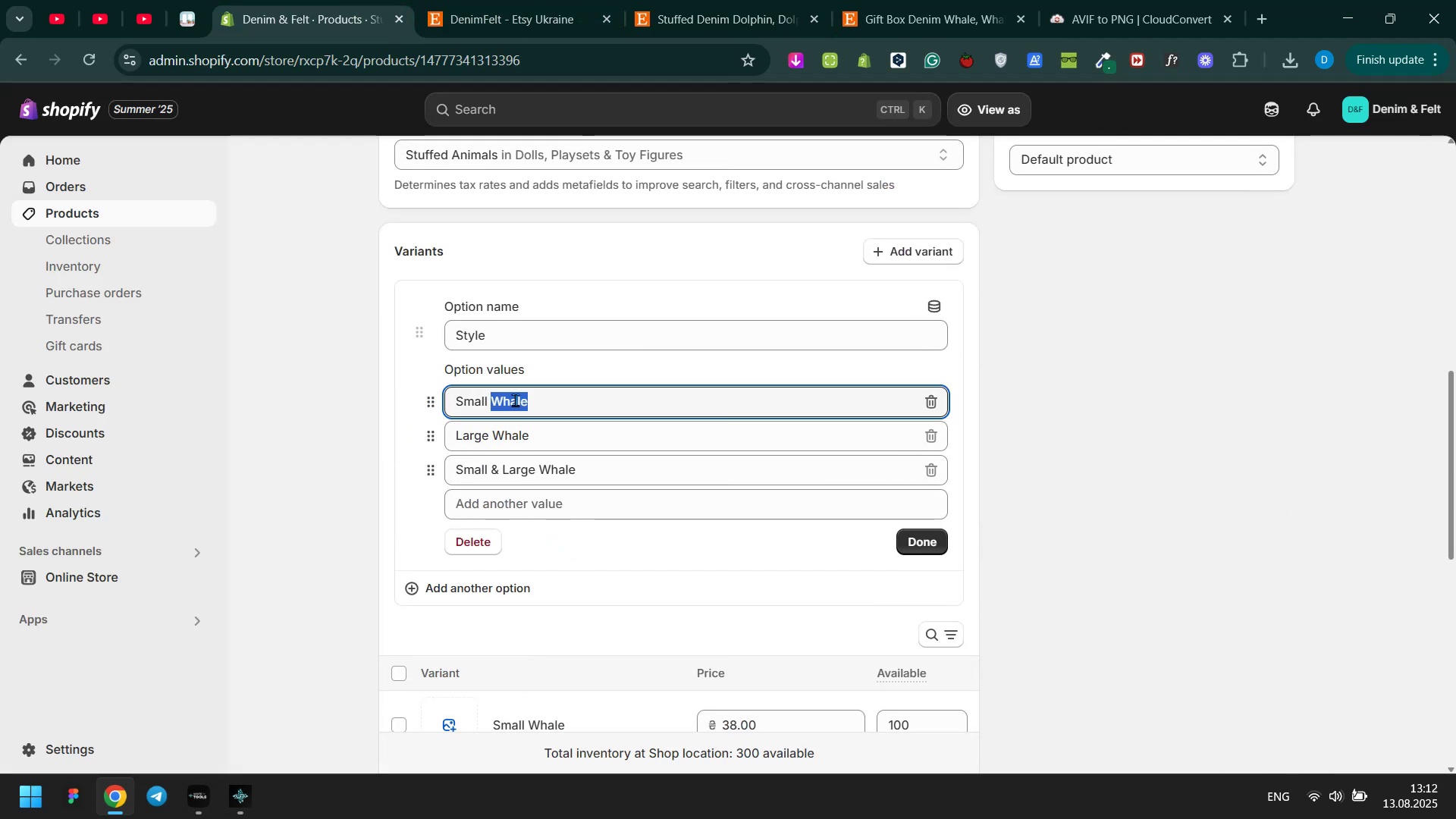 
key(Control+V)
 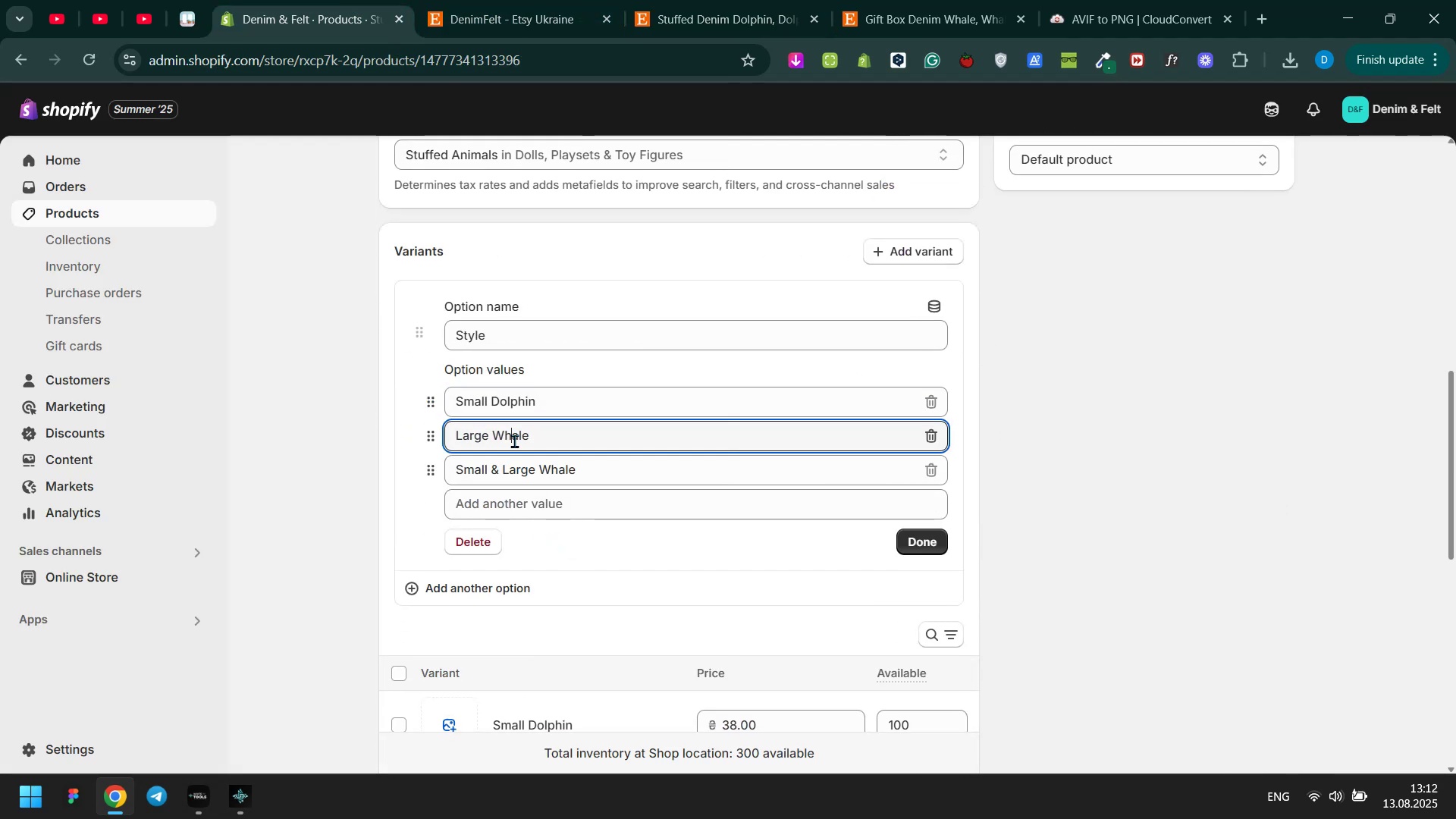 
double_click([514, 441])
 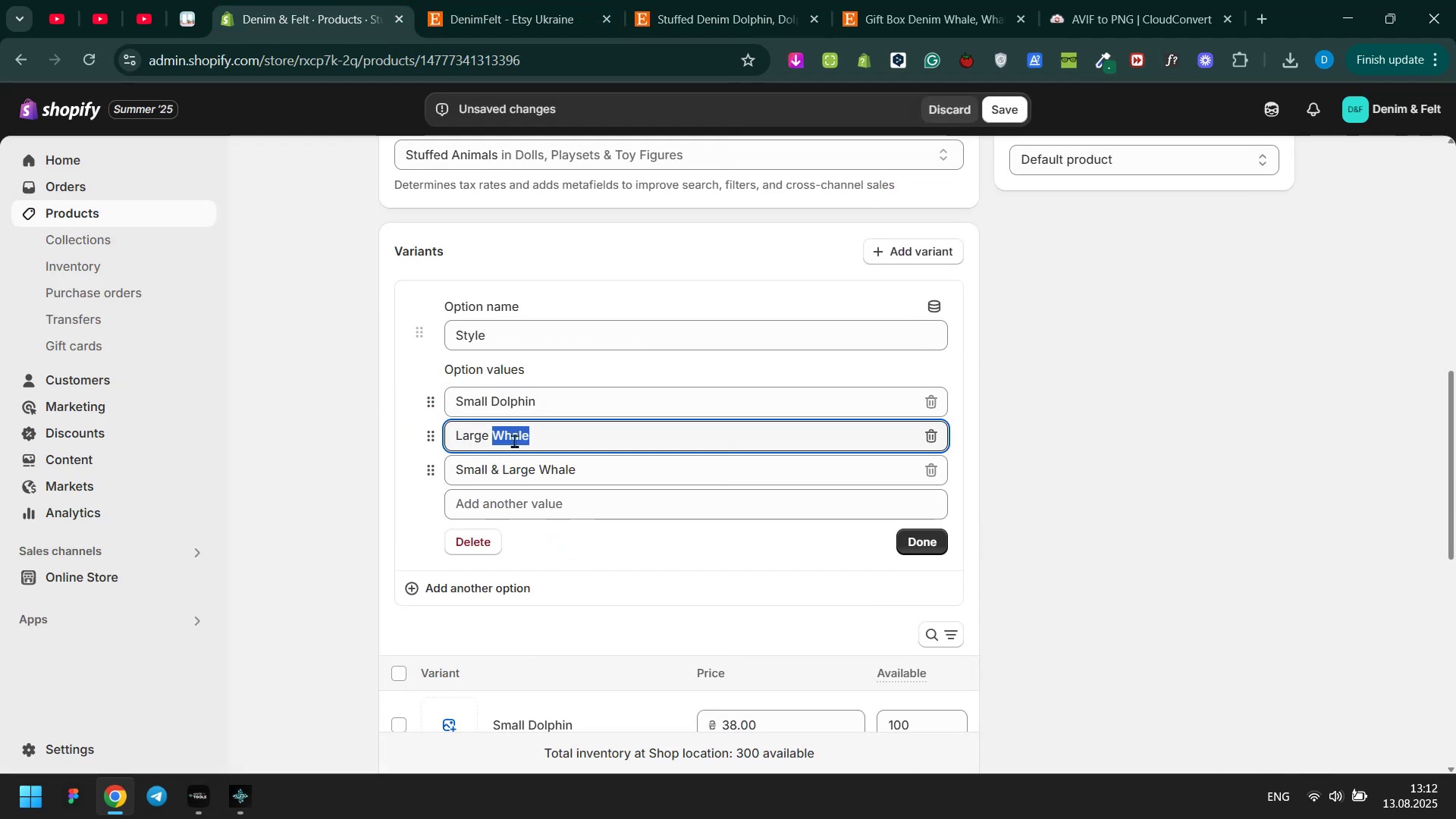 
key(Control+ControlLeft)
 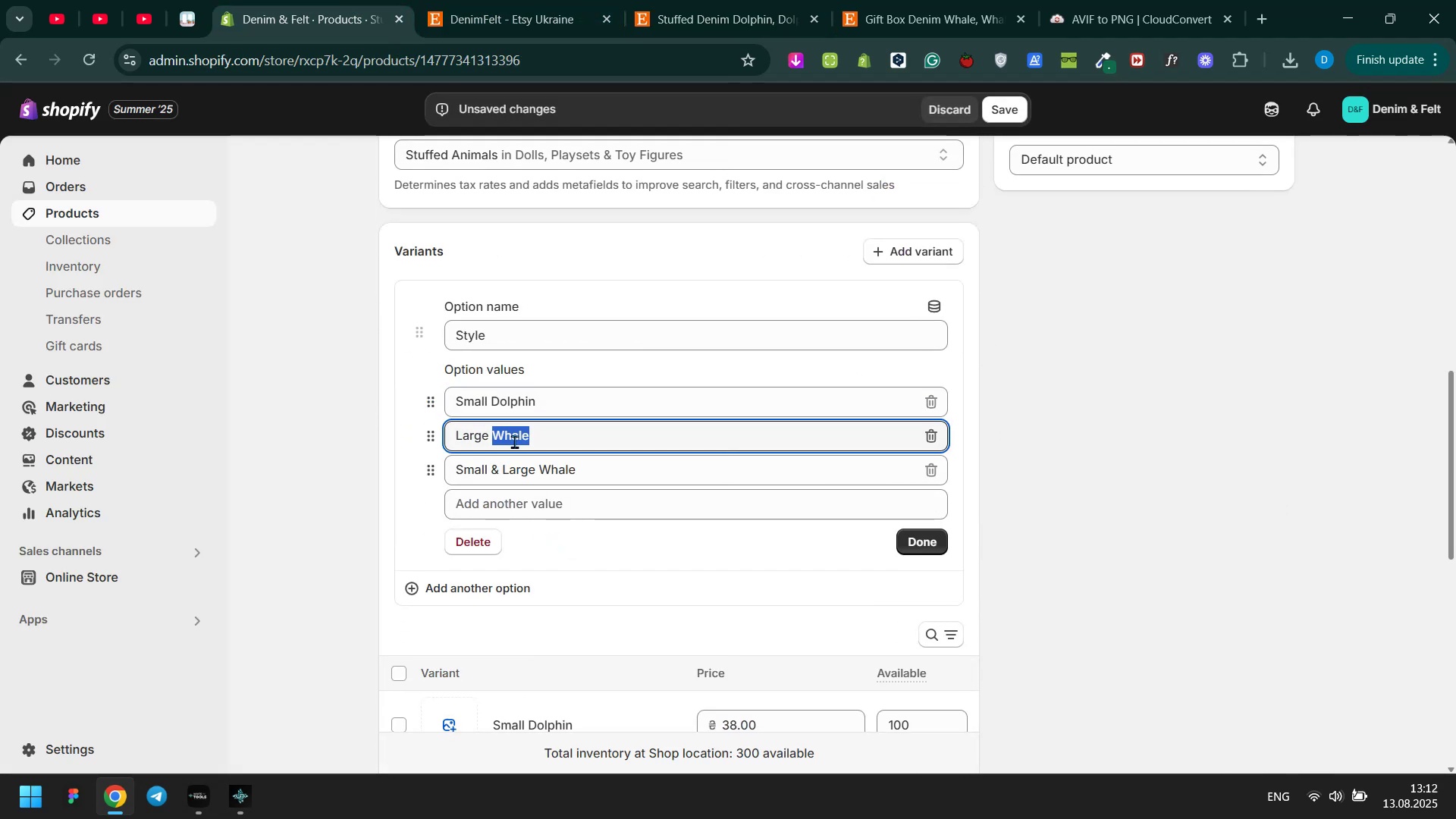 
key(Control+V)
 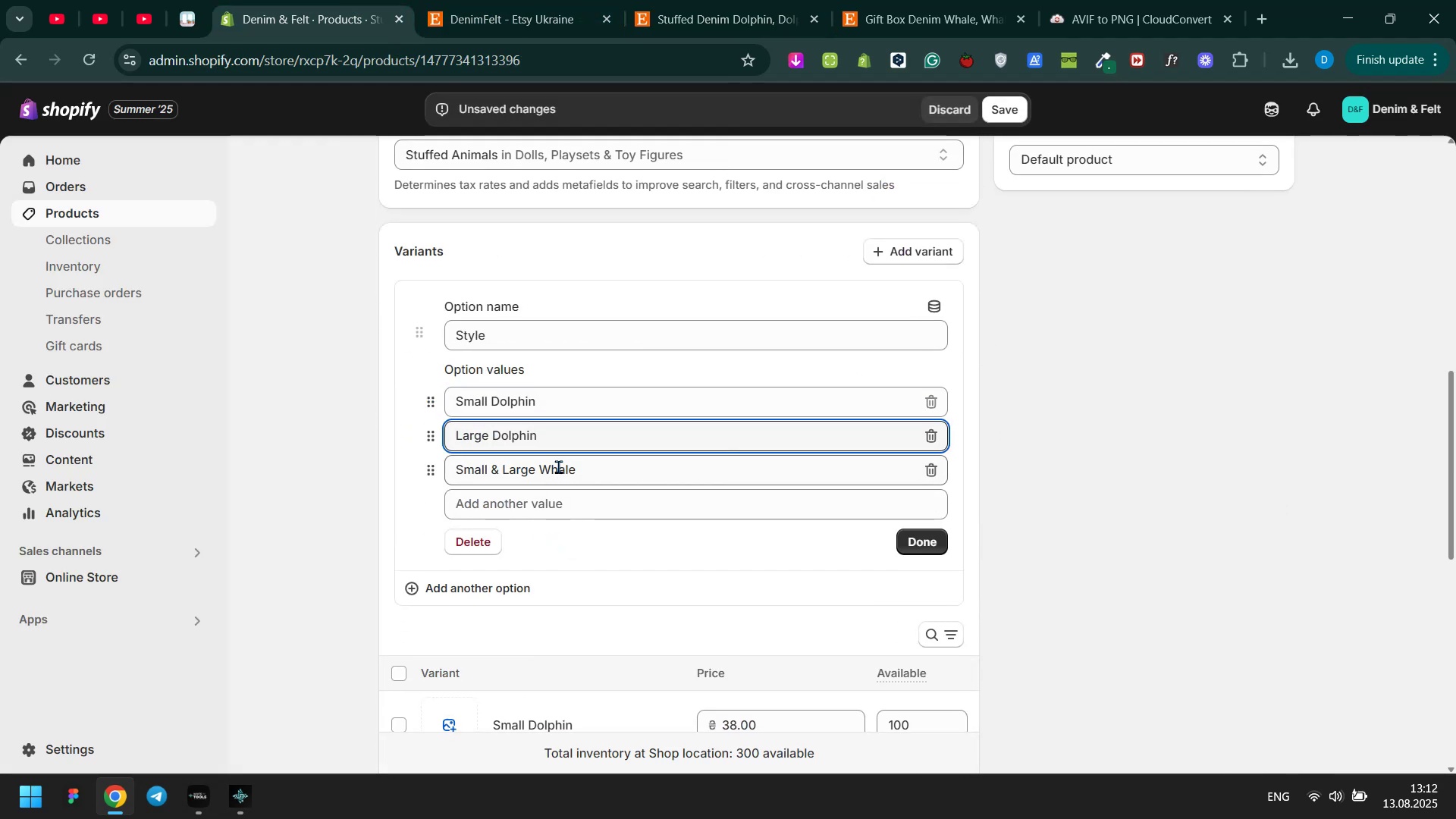 
double_click([558, 466])
 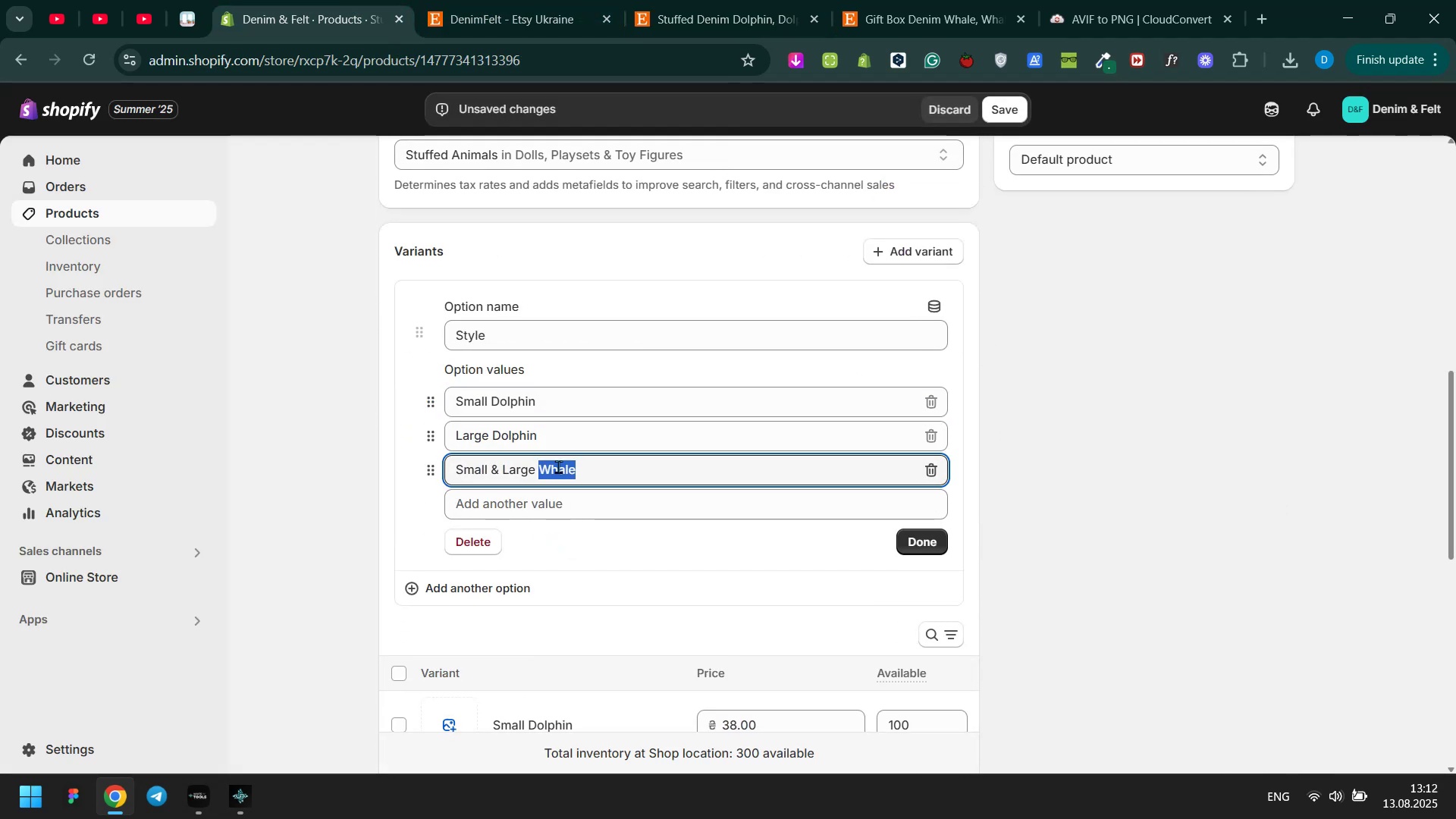 
key(Control+ControlLeft)
 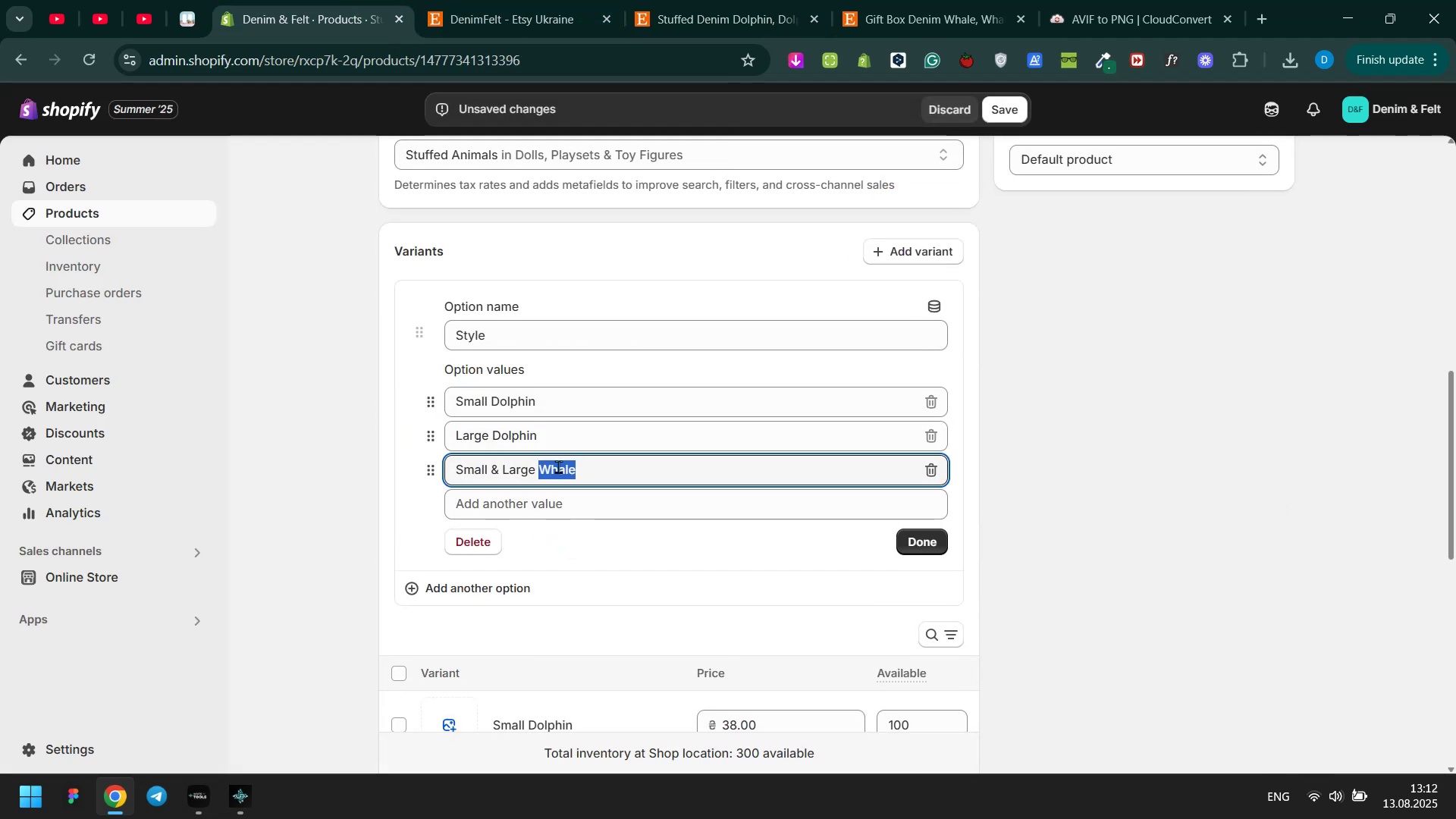 
key(Control+V)
 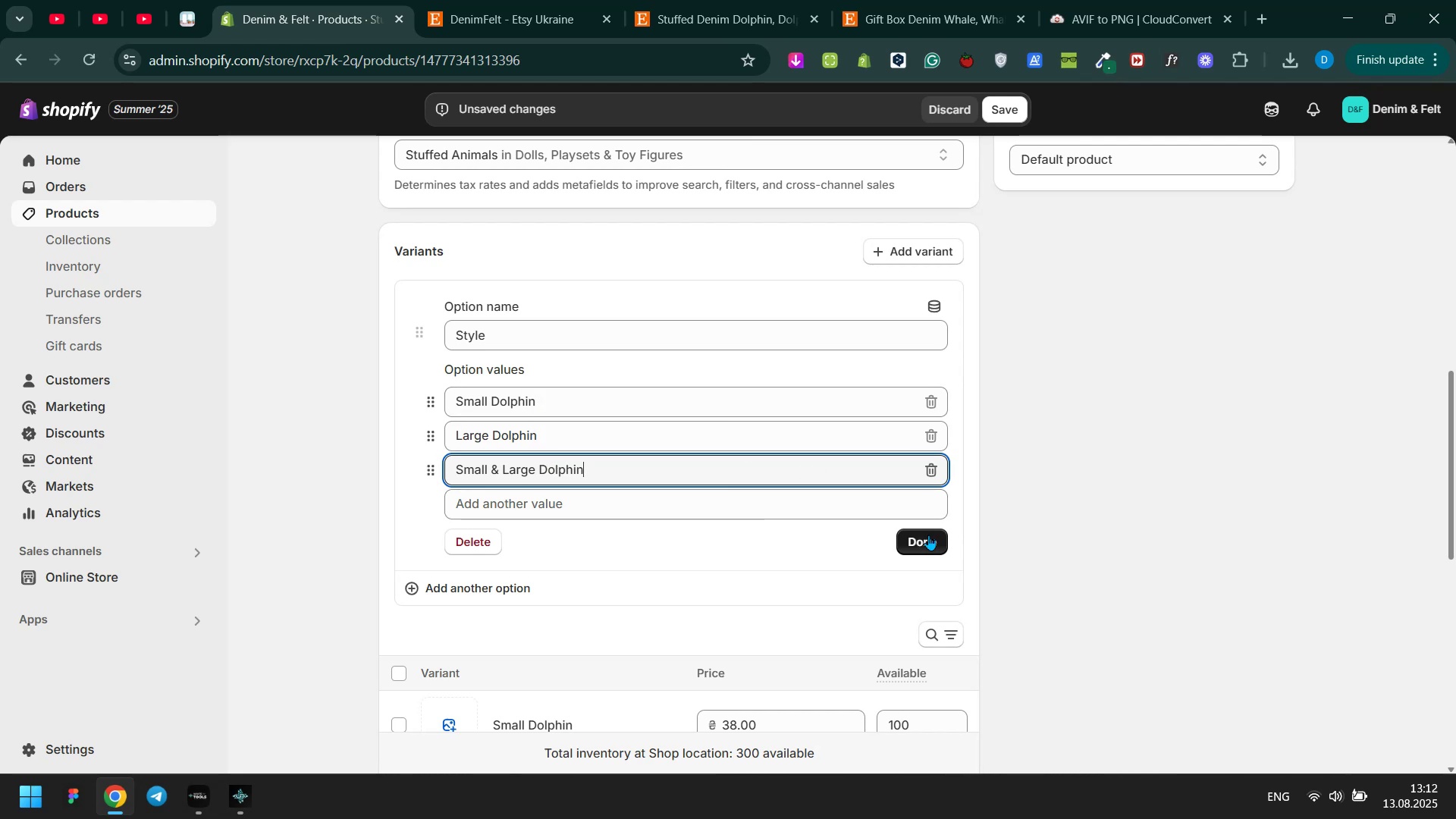 
left_click([928, 535])
 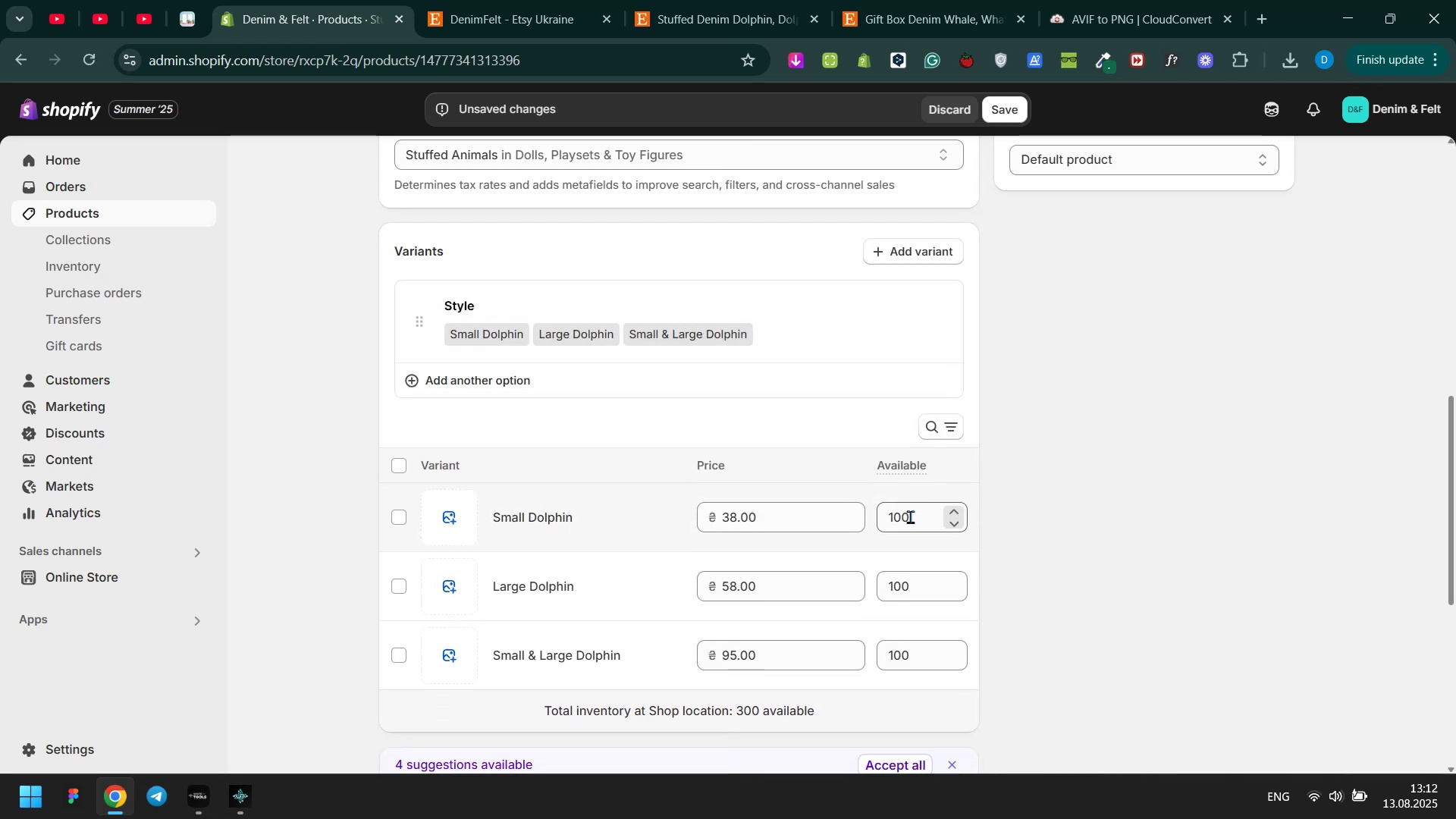 
scroll: coordinate [903, 512], scroll_direction: none, amount: 0.0
 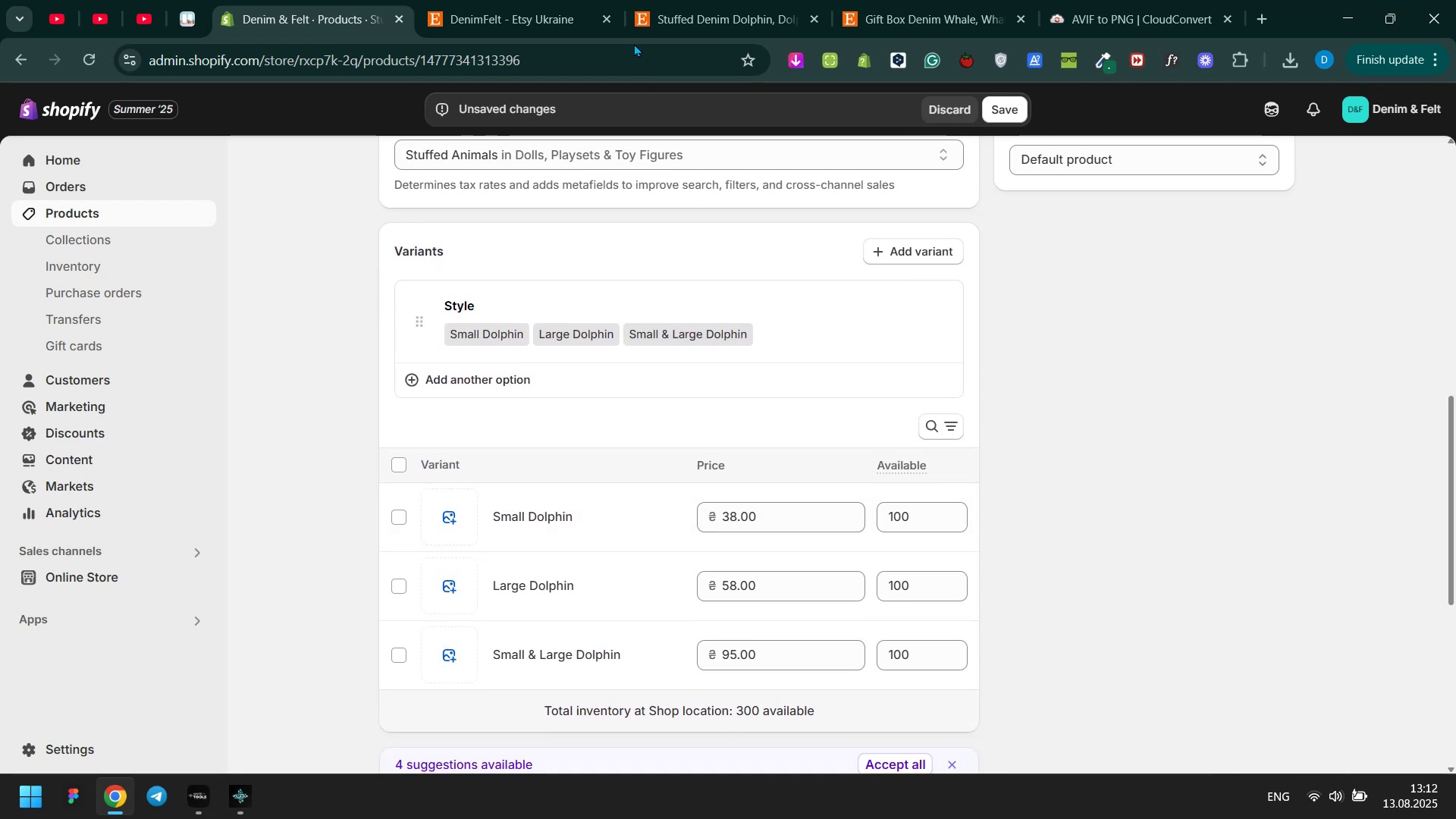 
left_click([686, 0])
 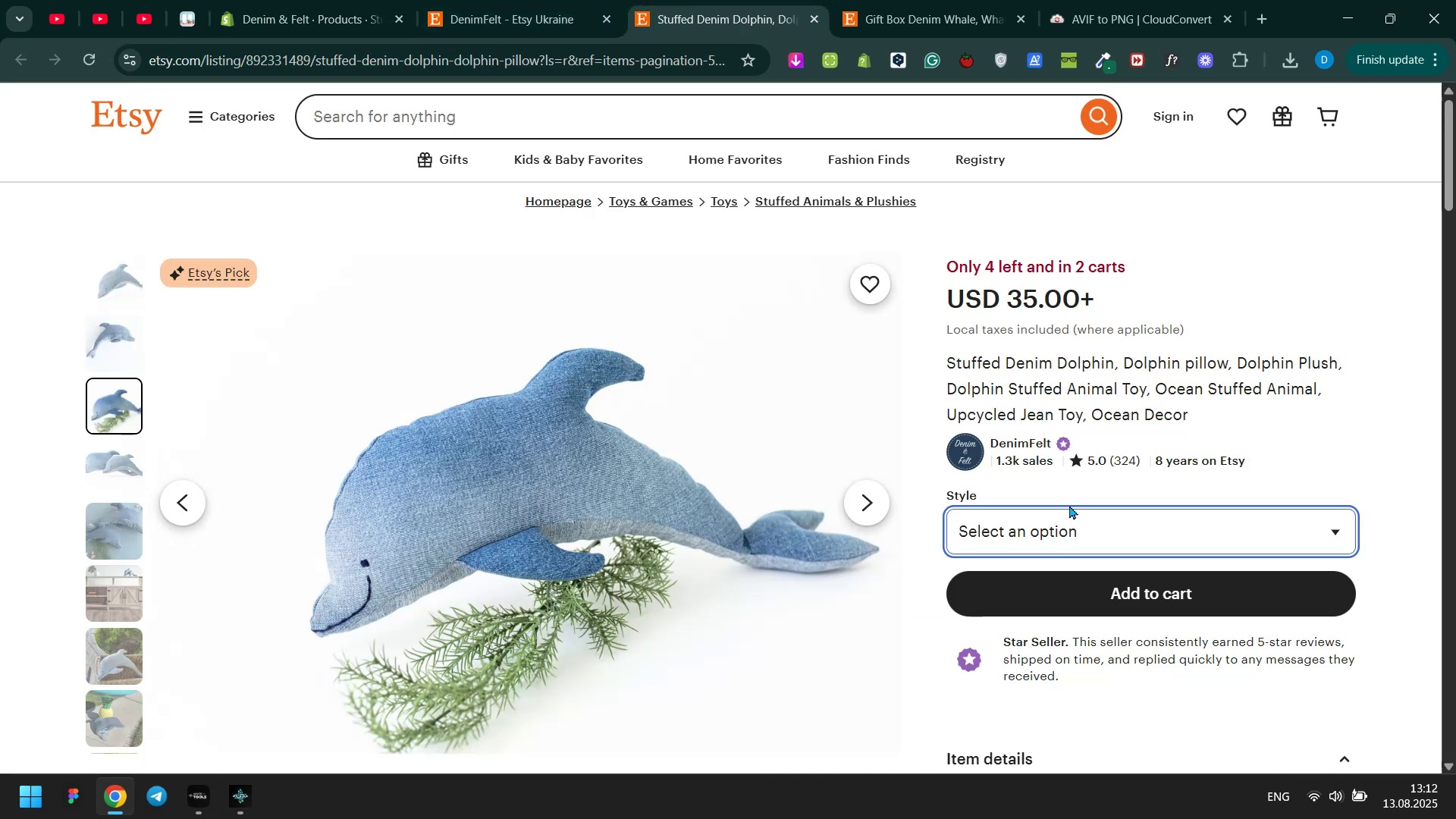 
left_click([1072, 523])
 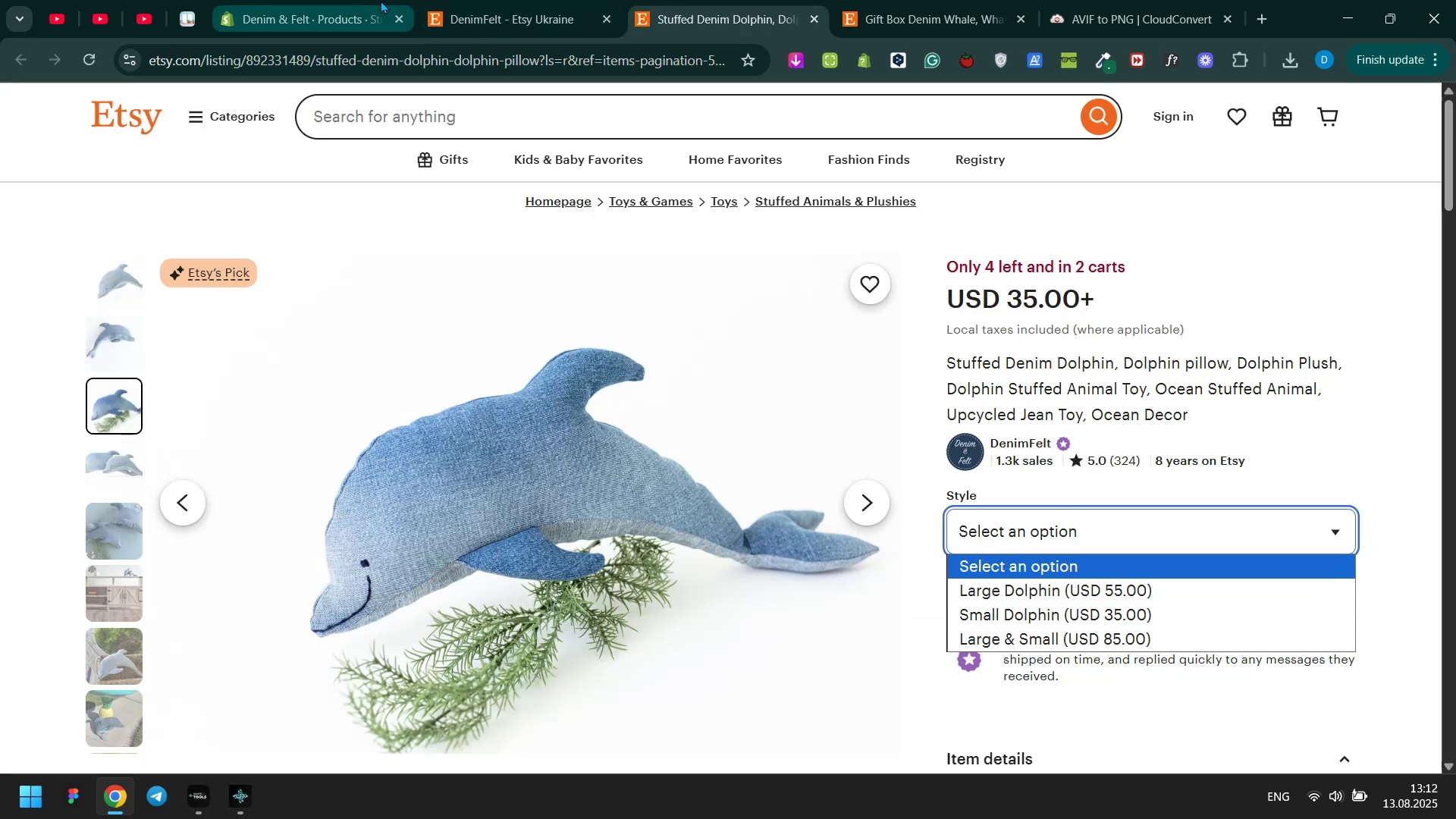 
left_click([303, 0])
 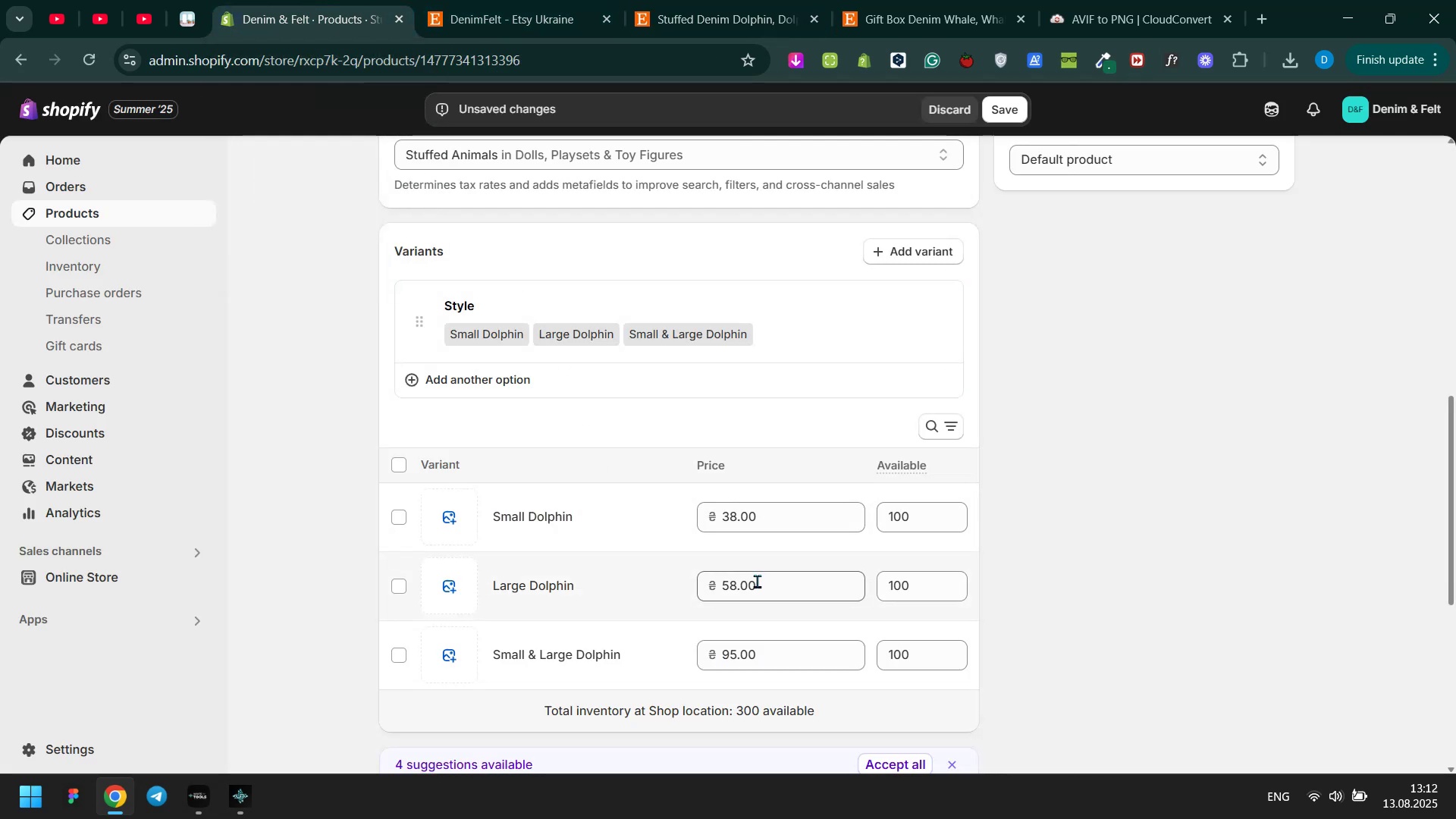 
left_click([764, 518])
 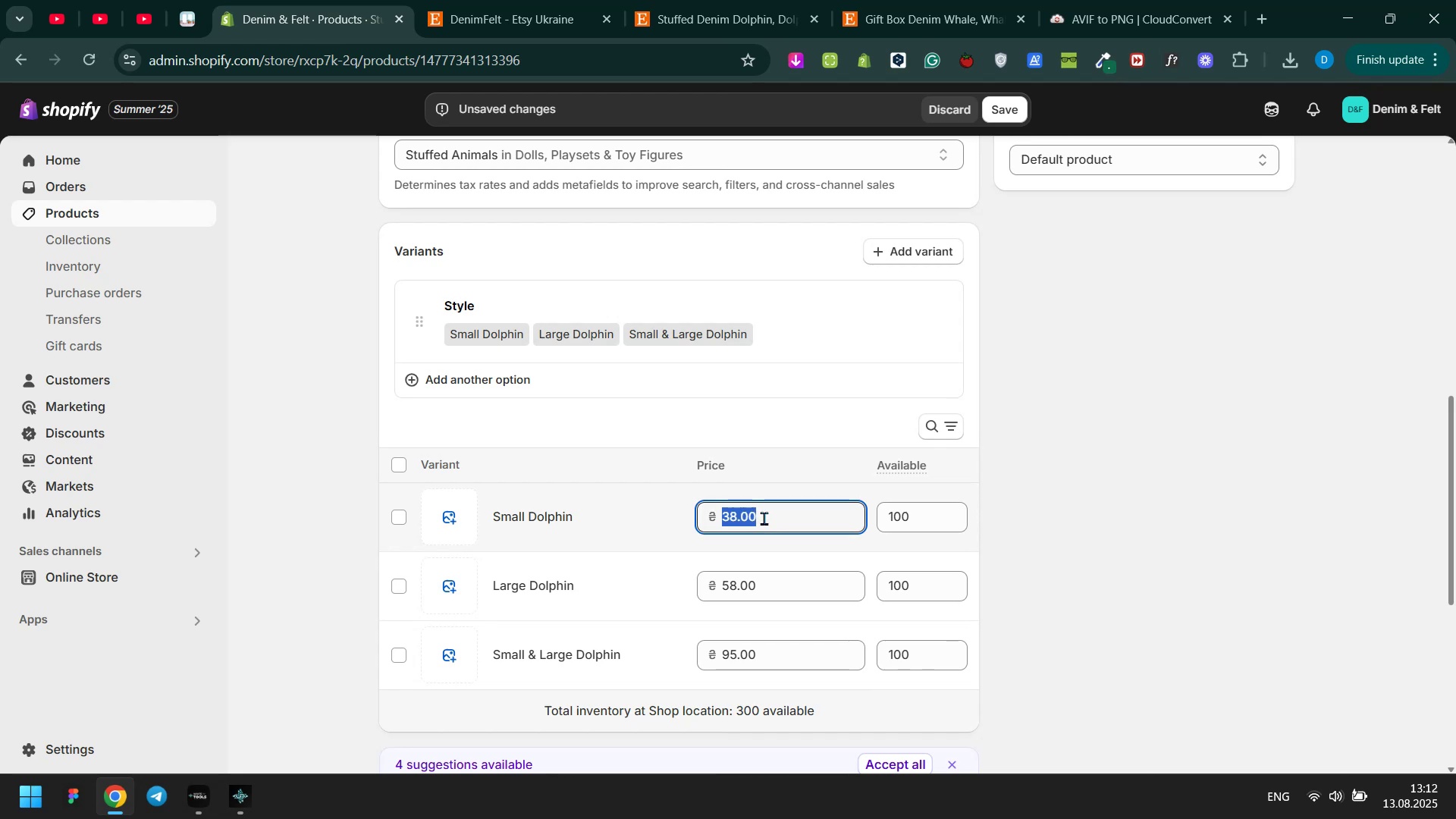 
type(35)
 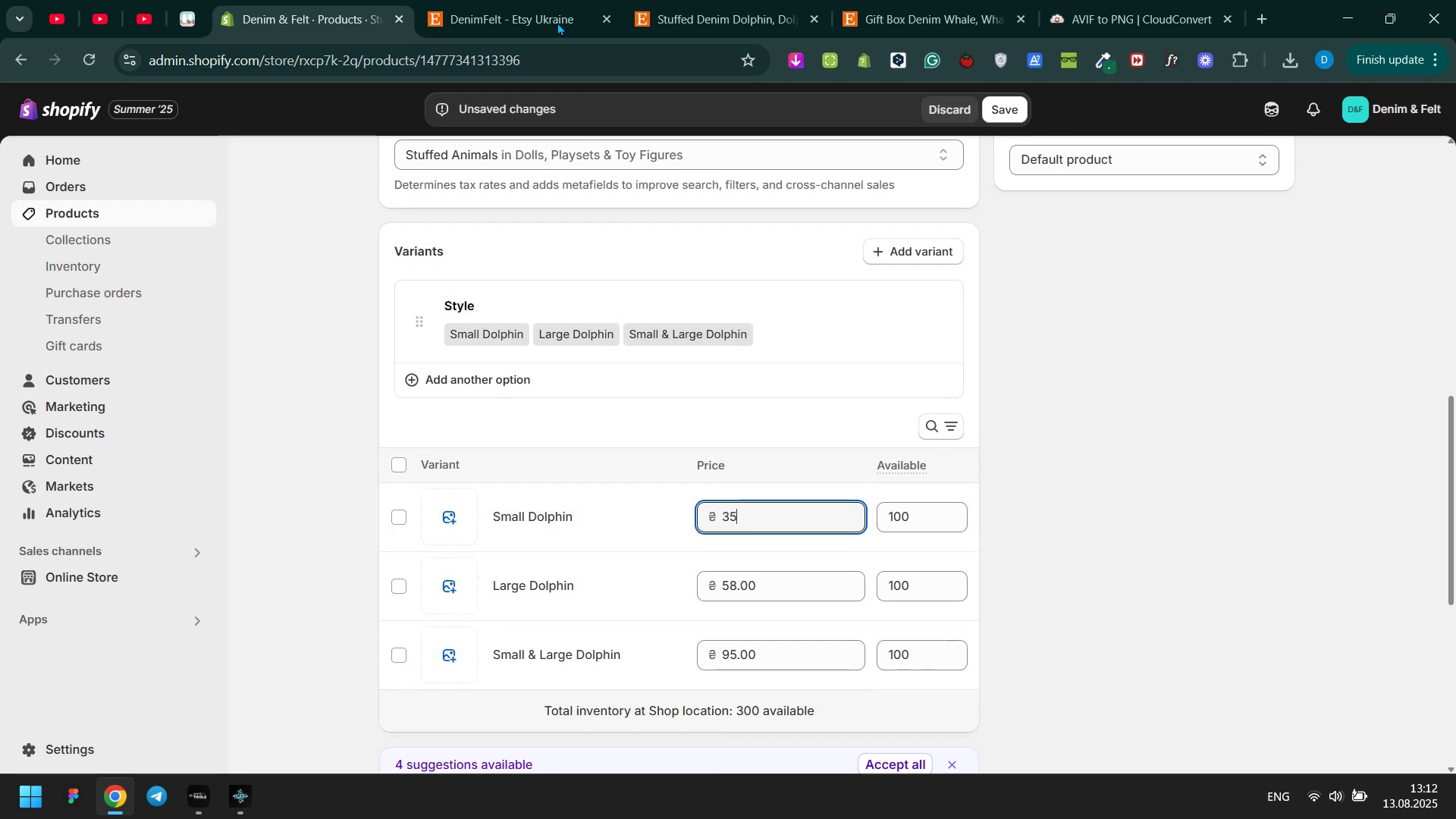 
left_click([548, 0])
 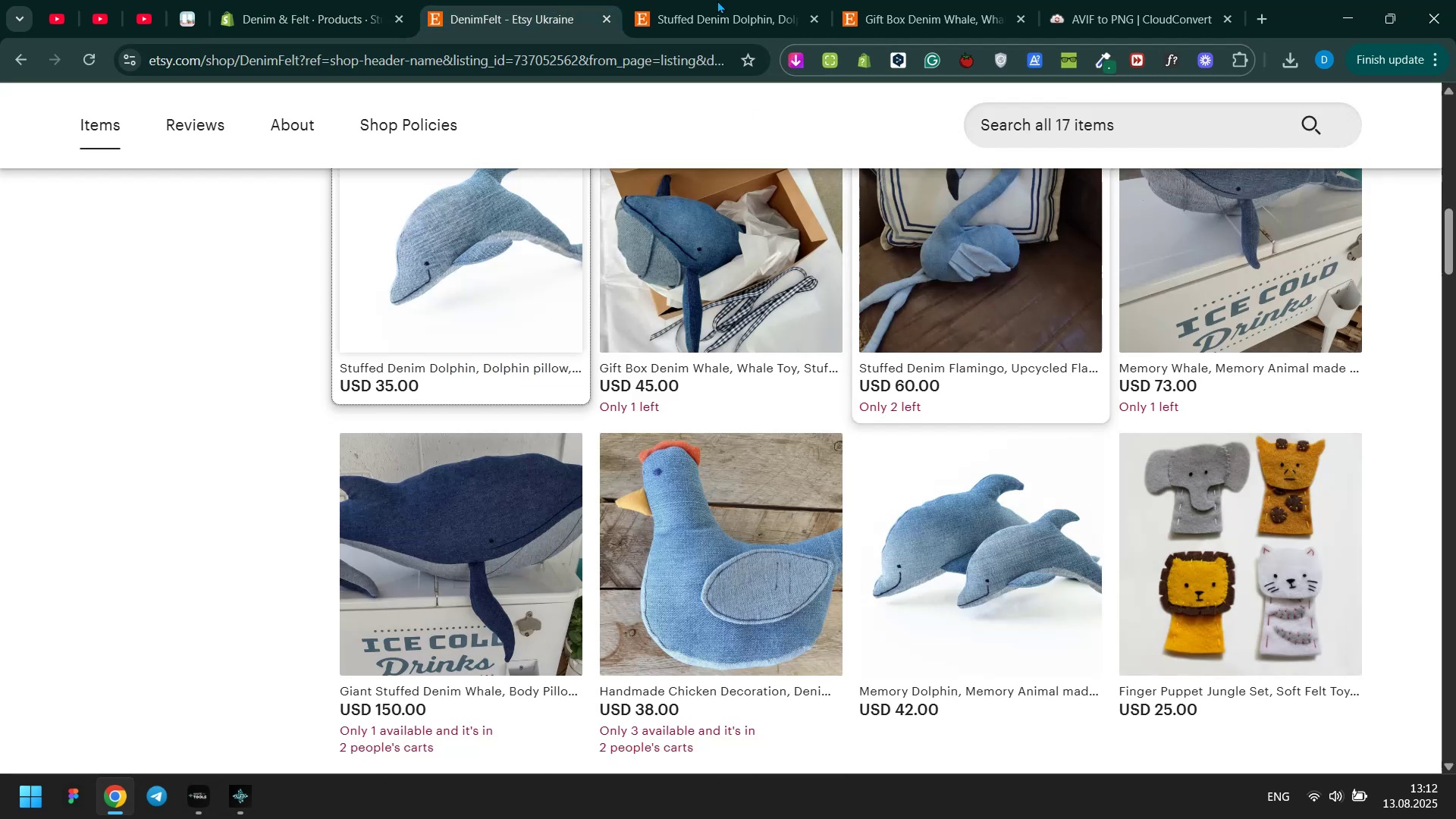 
left_click([695, 0])
 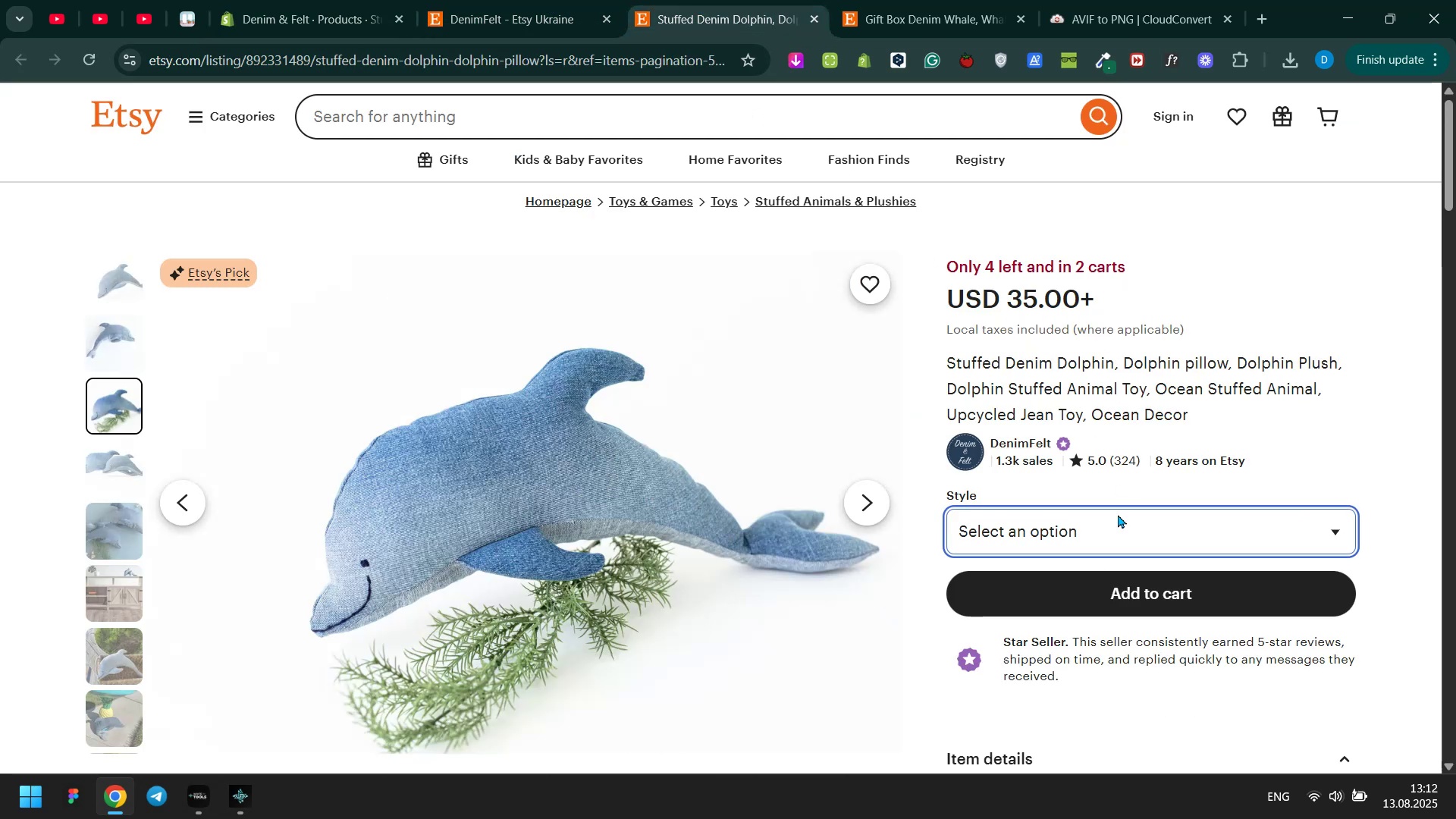 
left_click([1113, 531])
 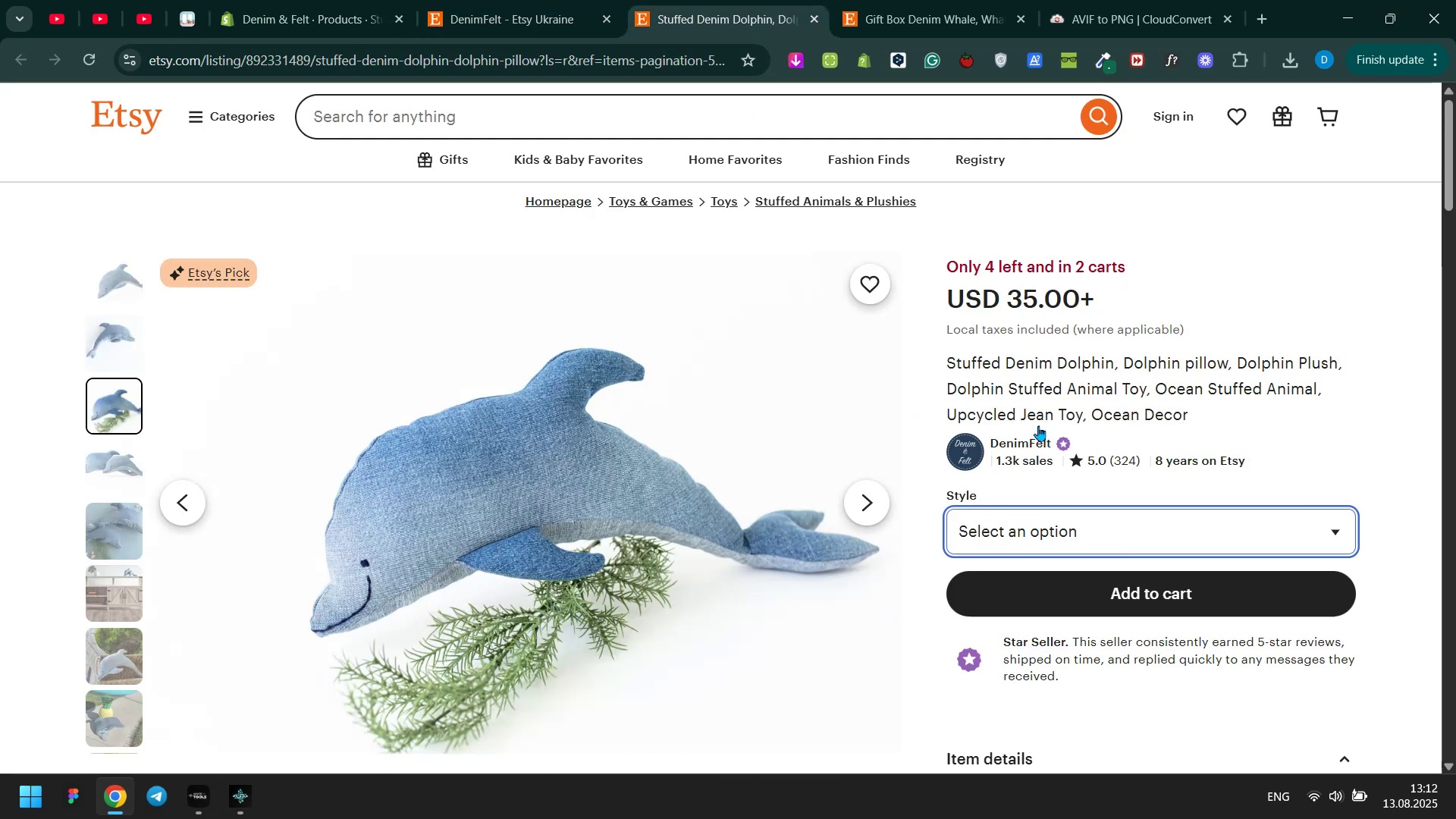 
double_click([350, 0])
 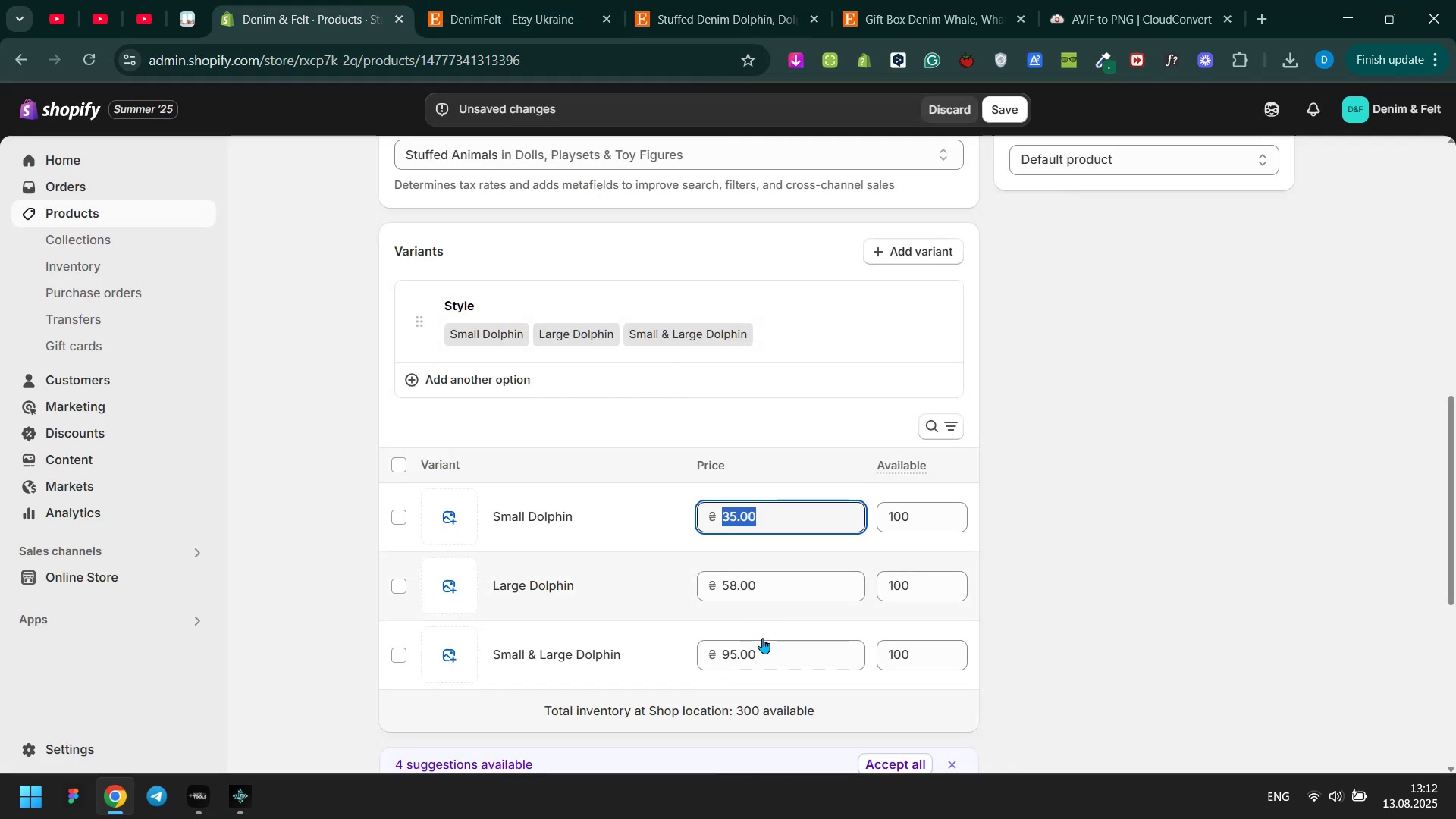 
left_click([761, 651])
 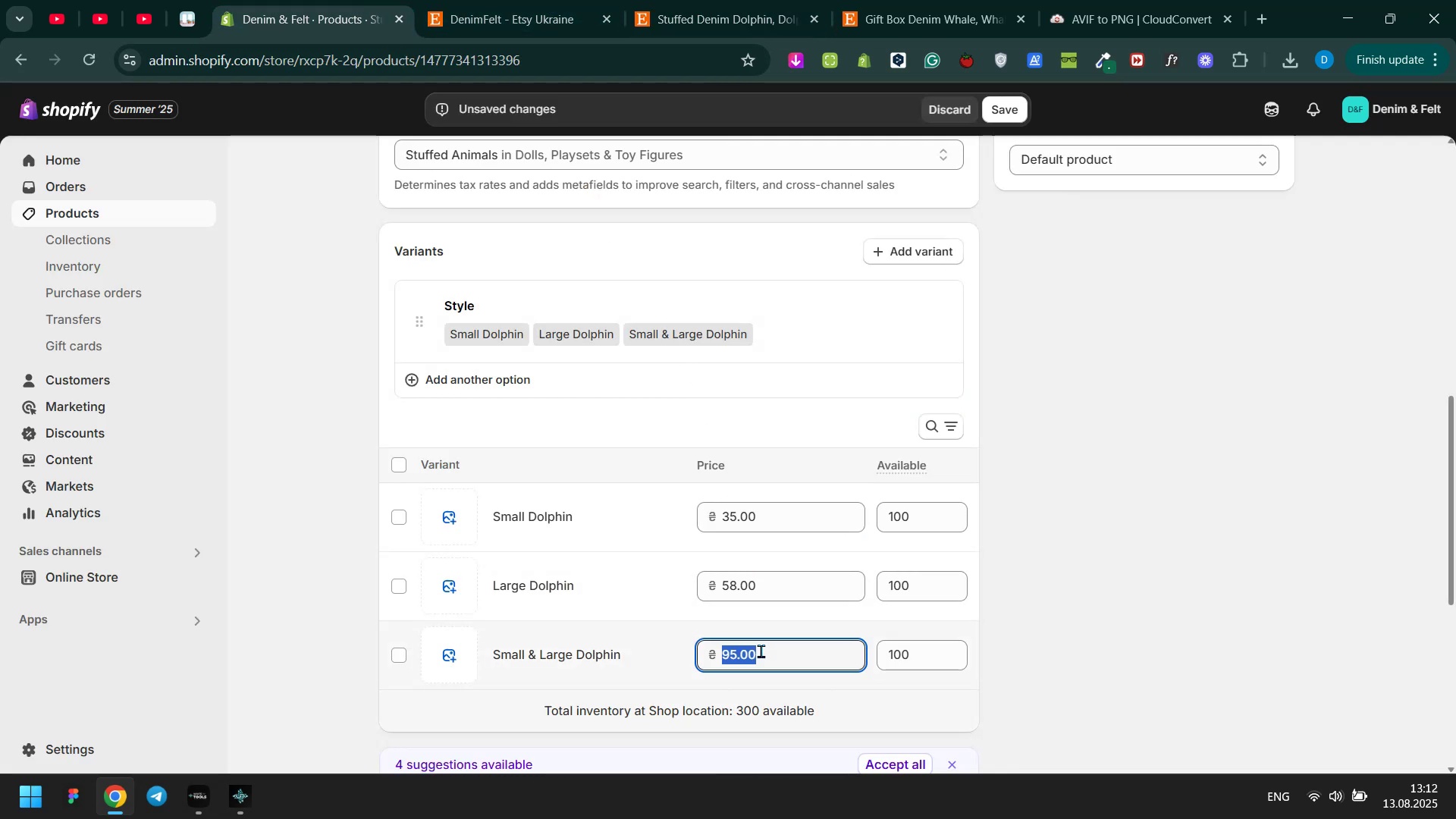 
type(85)
 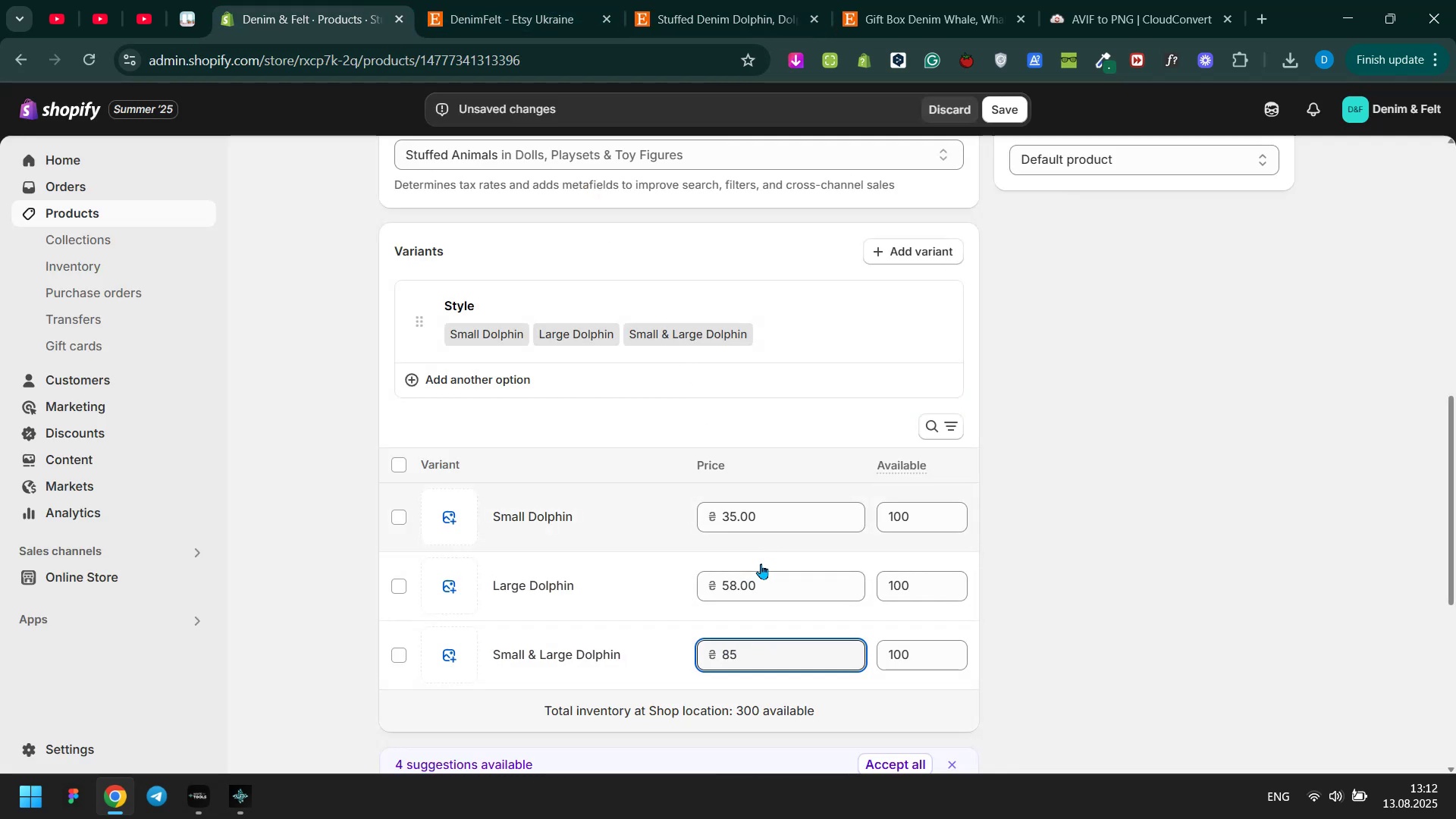 
left_click([758, 581])
 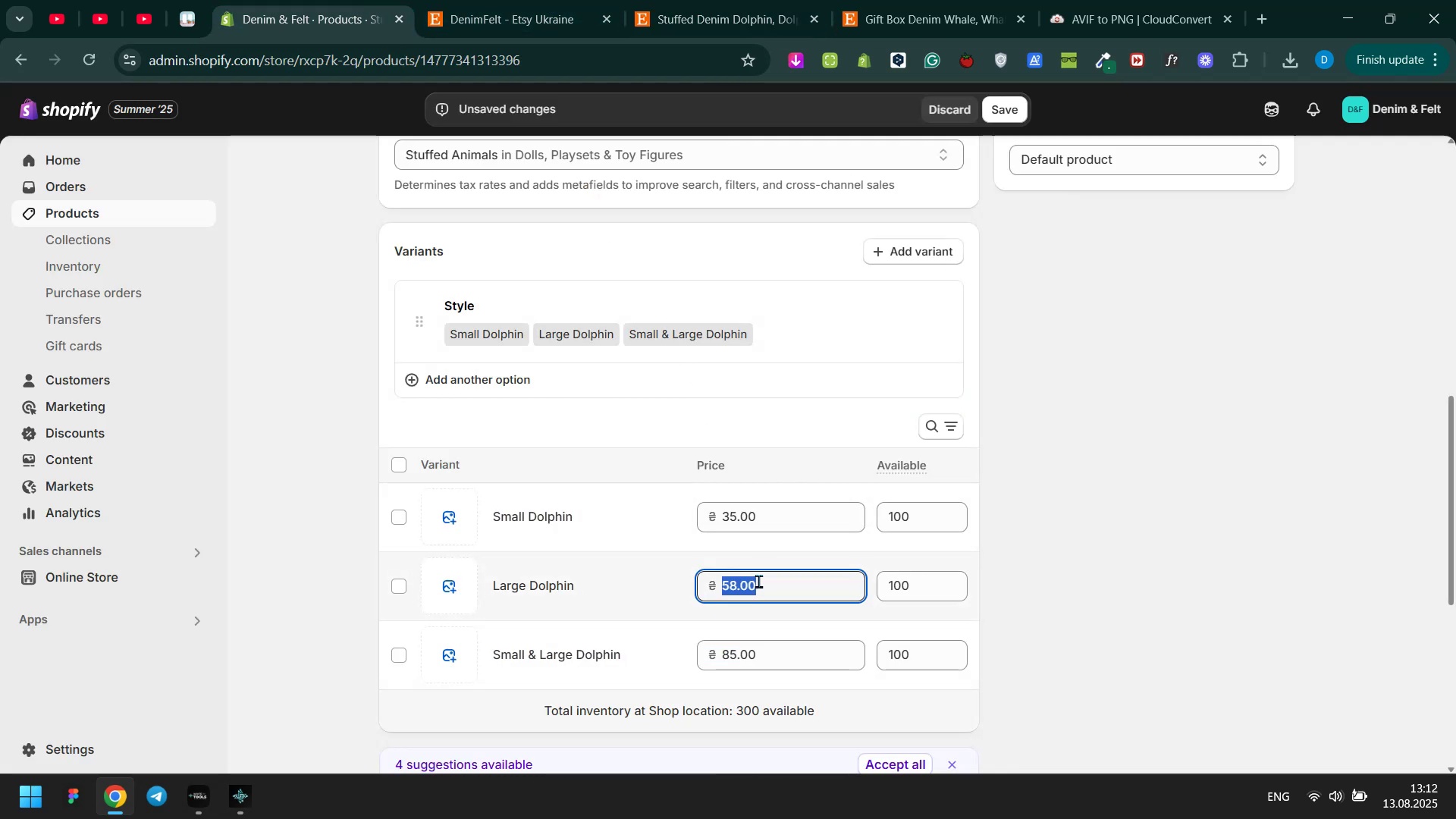 
type(55)
 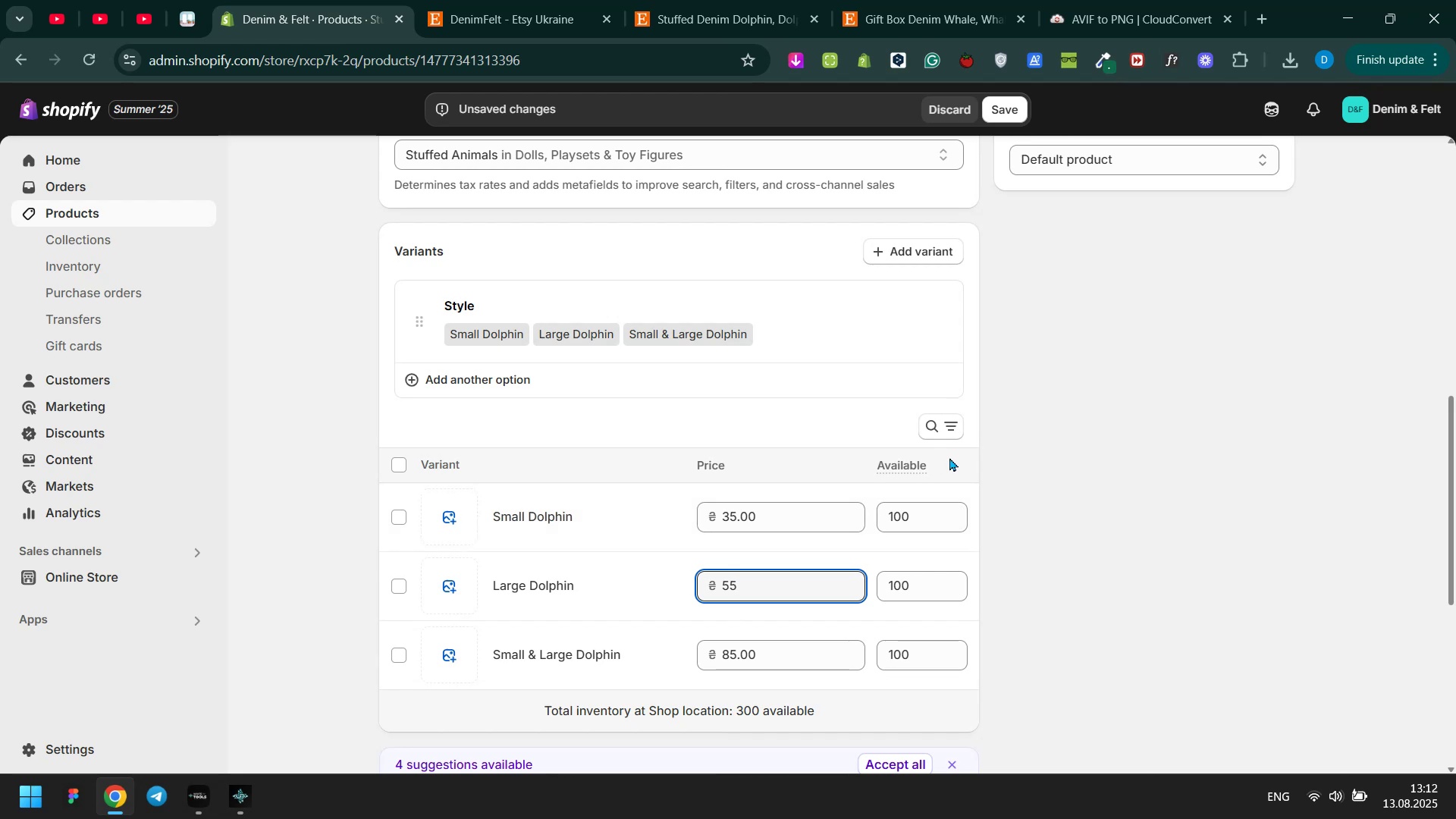 
left_click([1045, 391])
 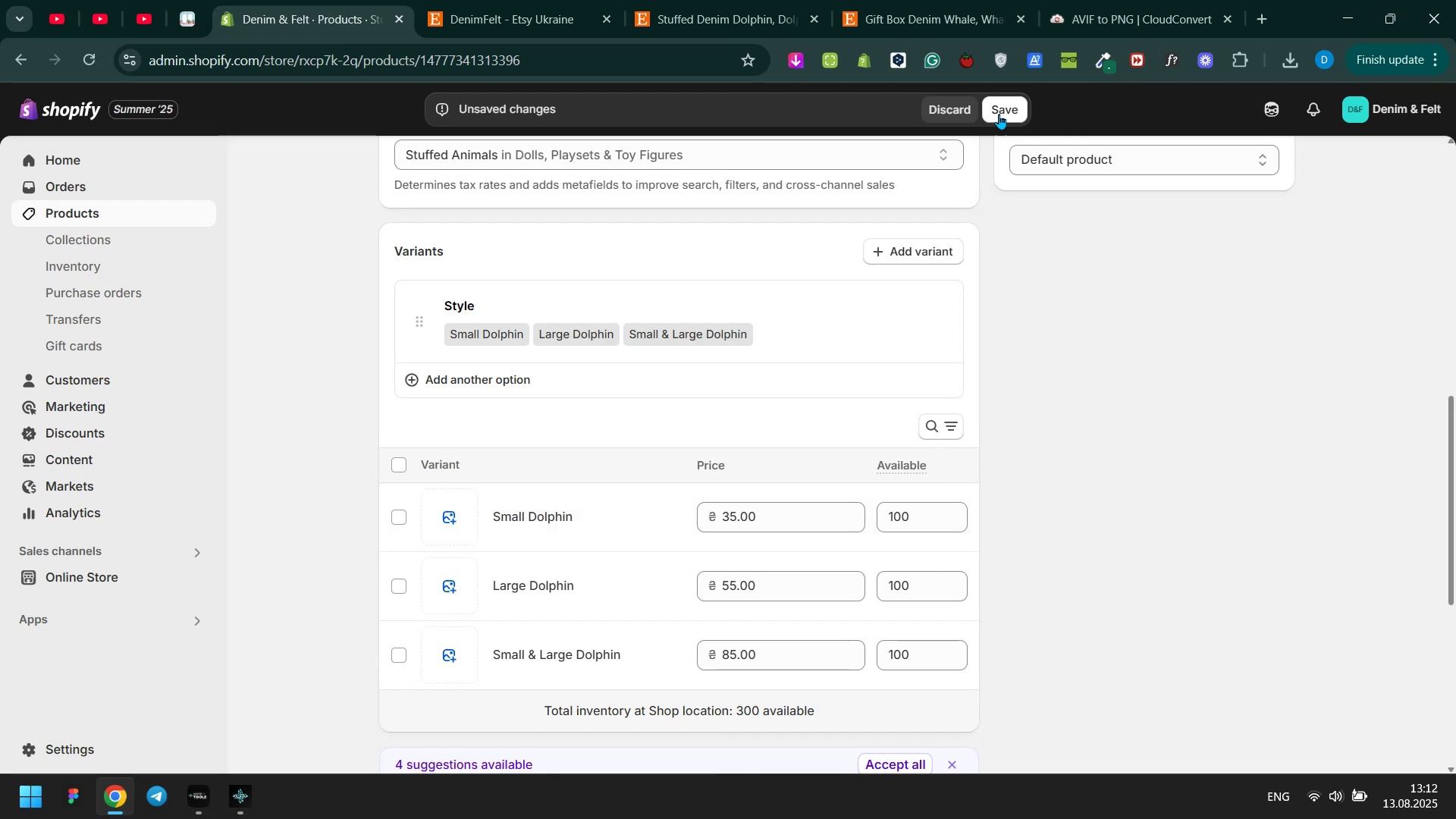 
left_click([999, 114])
 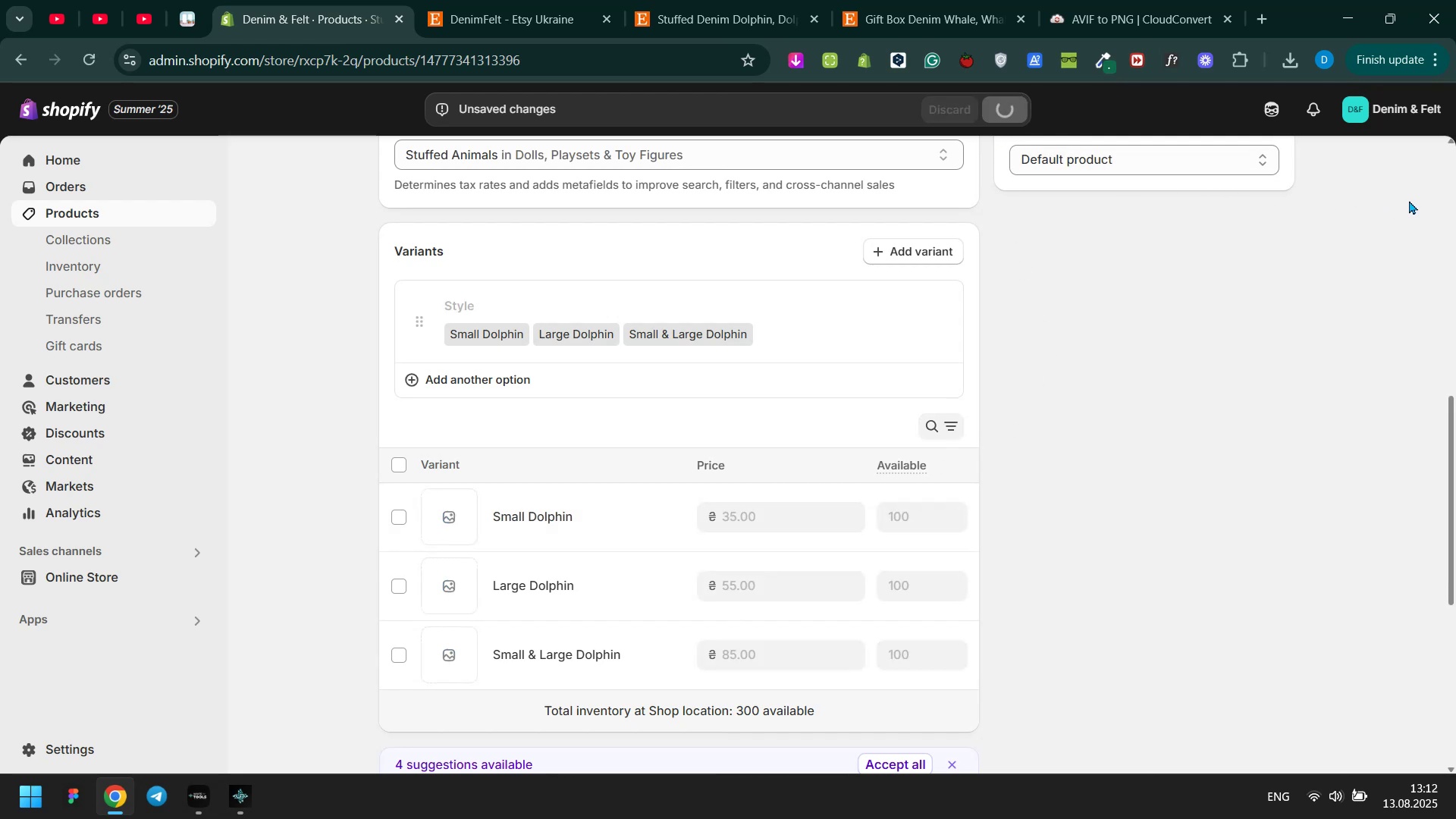 
left_click([1424, 177])
 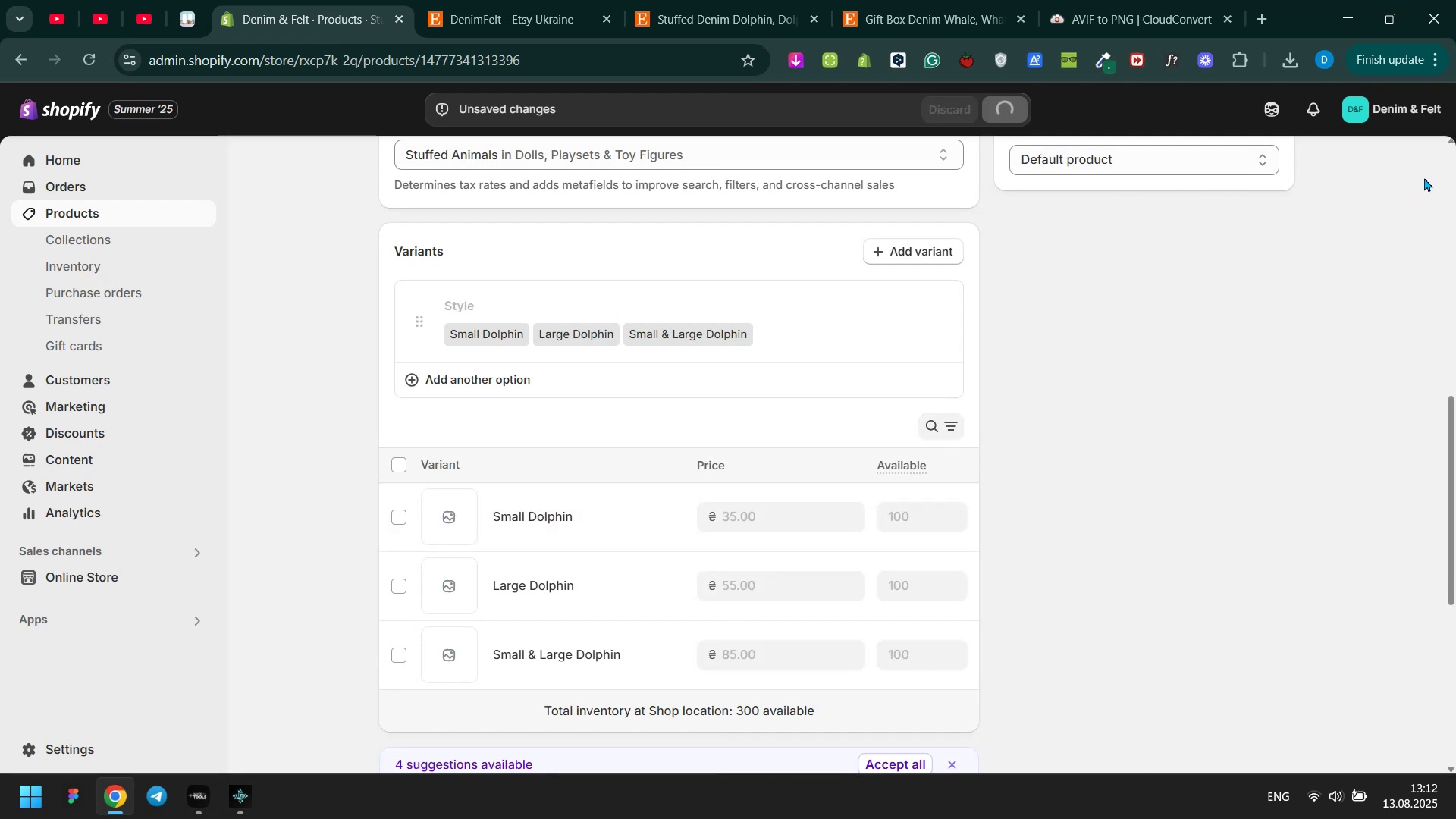 
scroll: coordinate [1369, 247], scroll_direction: down, amount: 4.0
 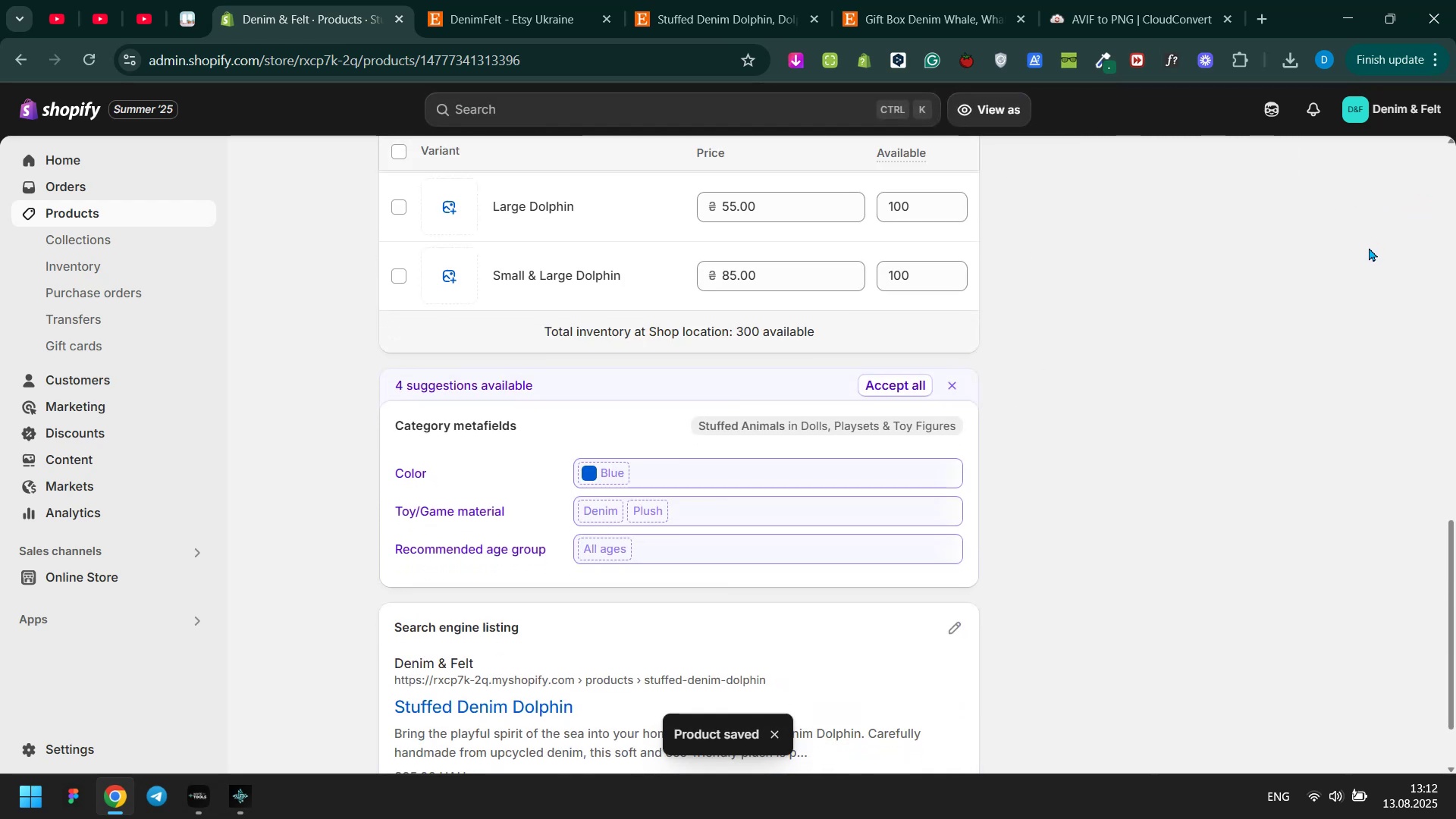 
scroll: coordinate [1374, 229], scroll_direction: up, amount: 11.0
 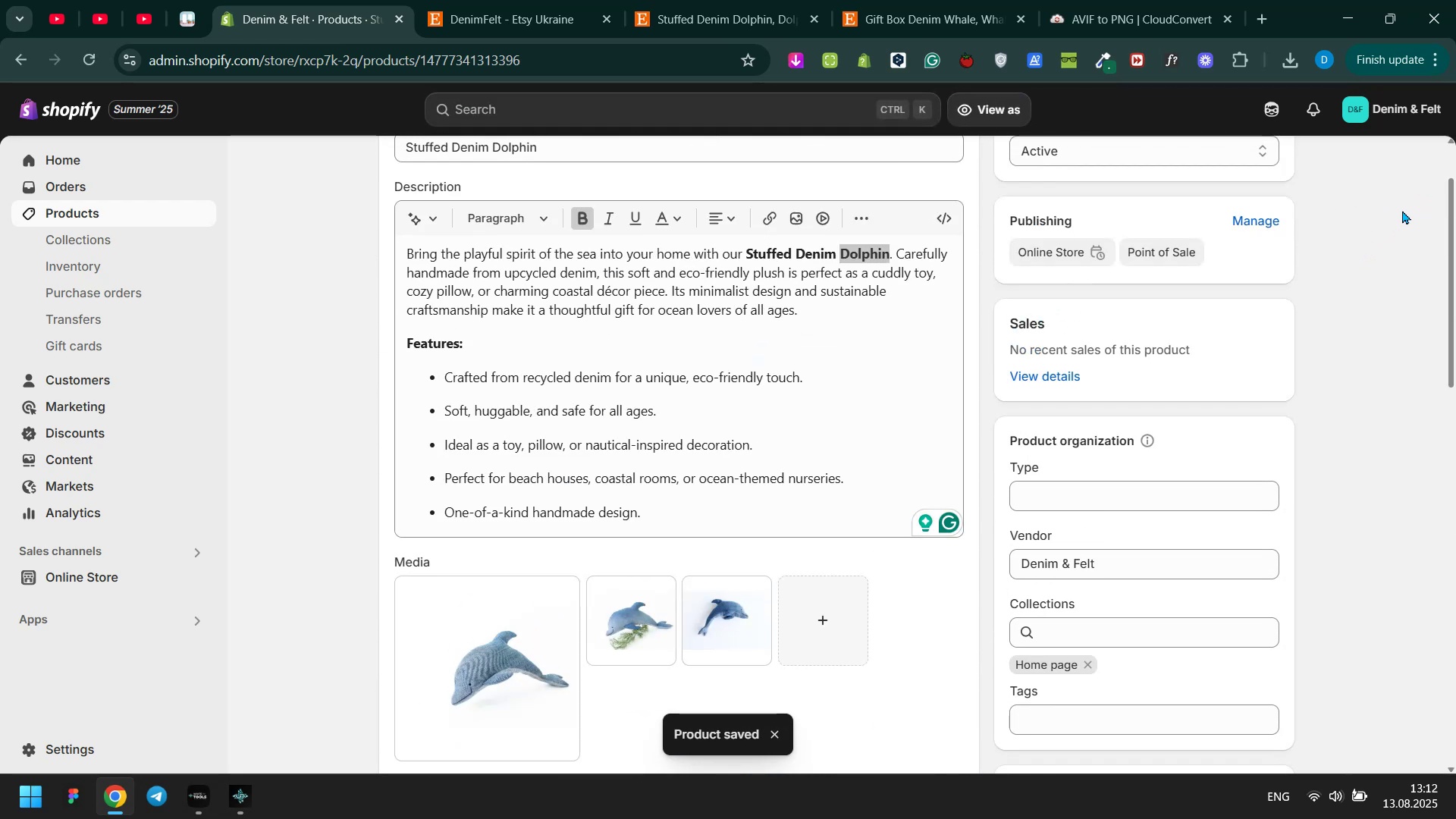 
left_click([1402, 210])
 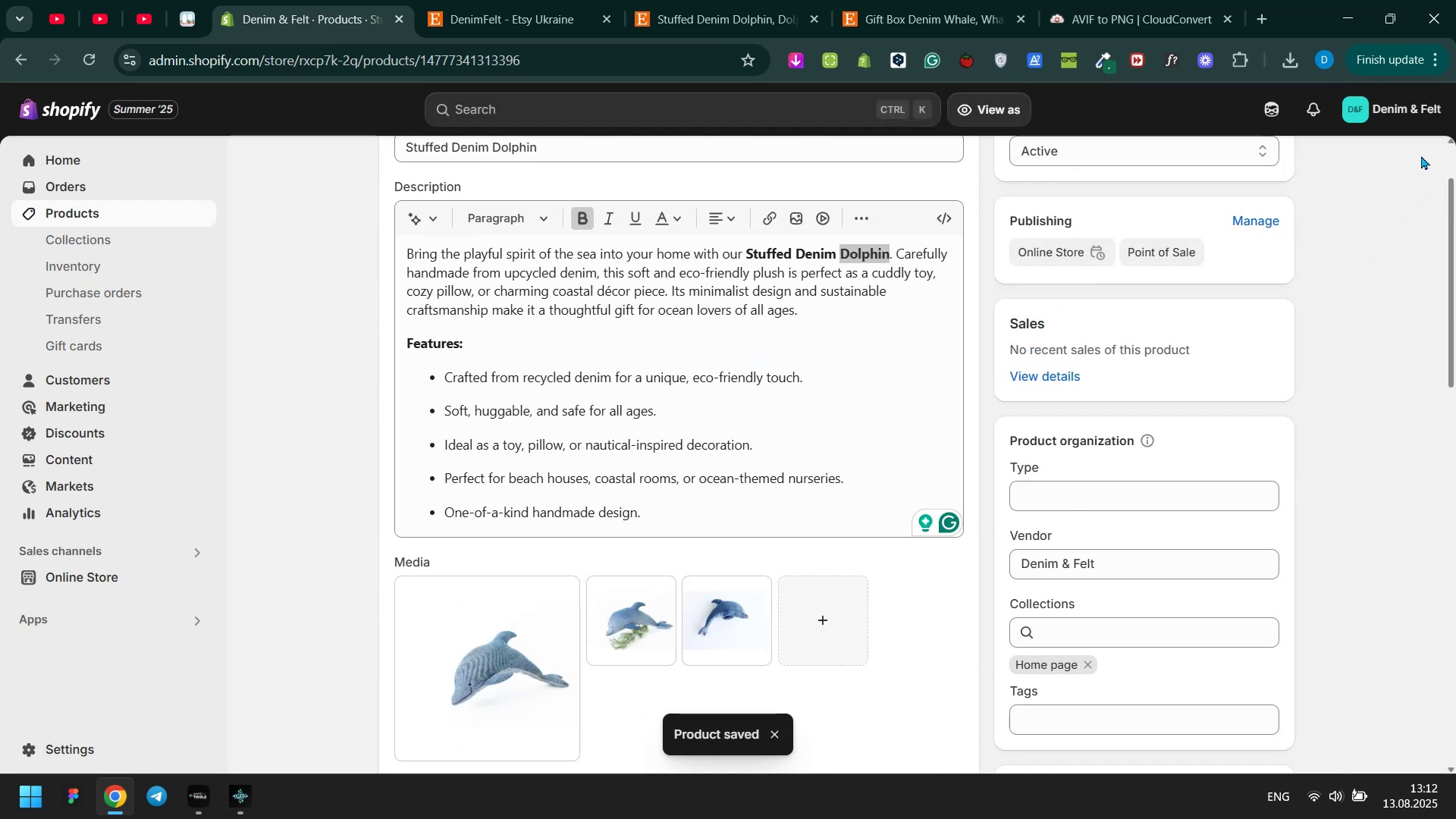 
left_click([1421, 155])
 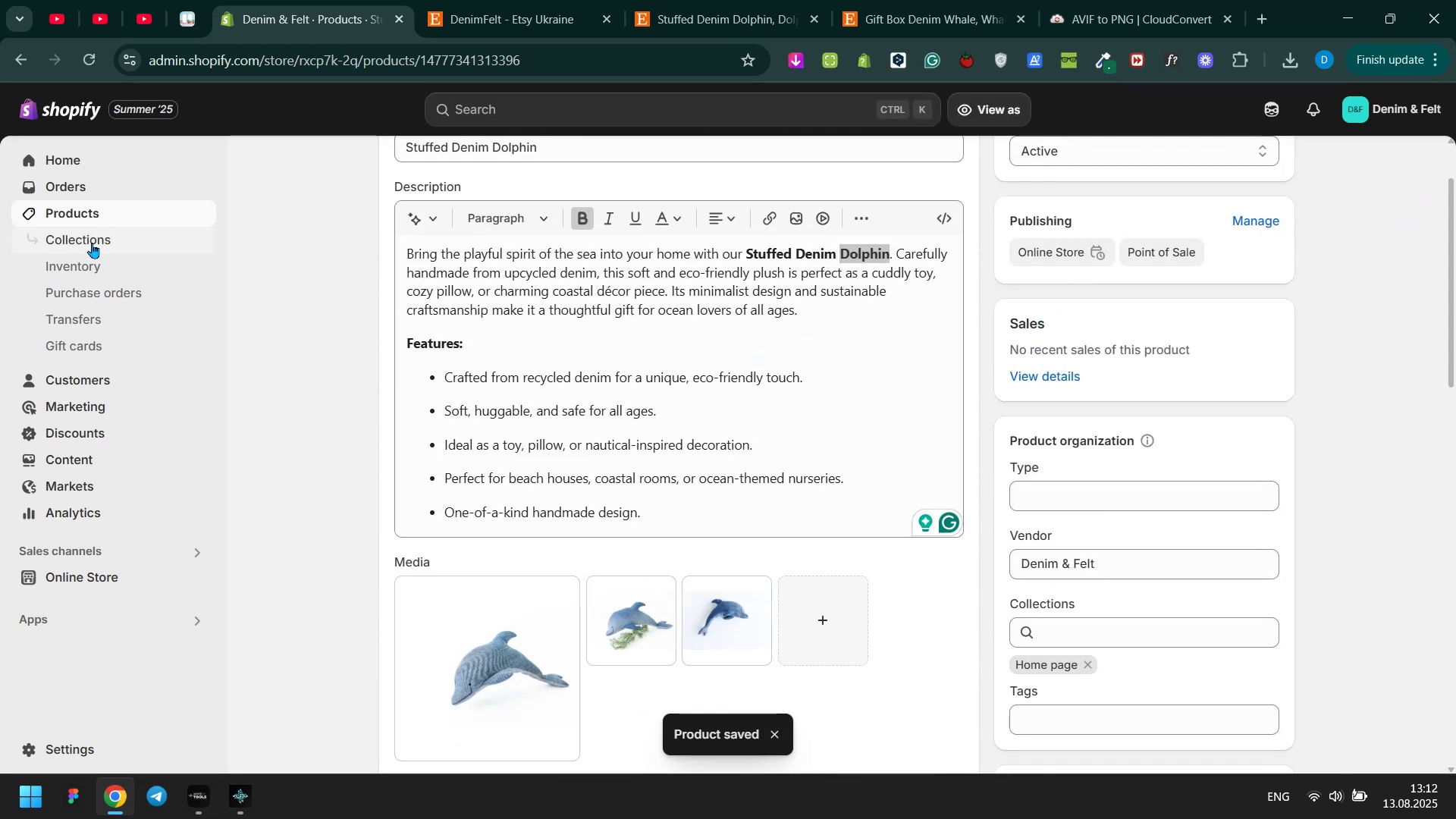 
left_click([92, 243])
 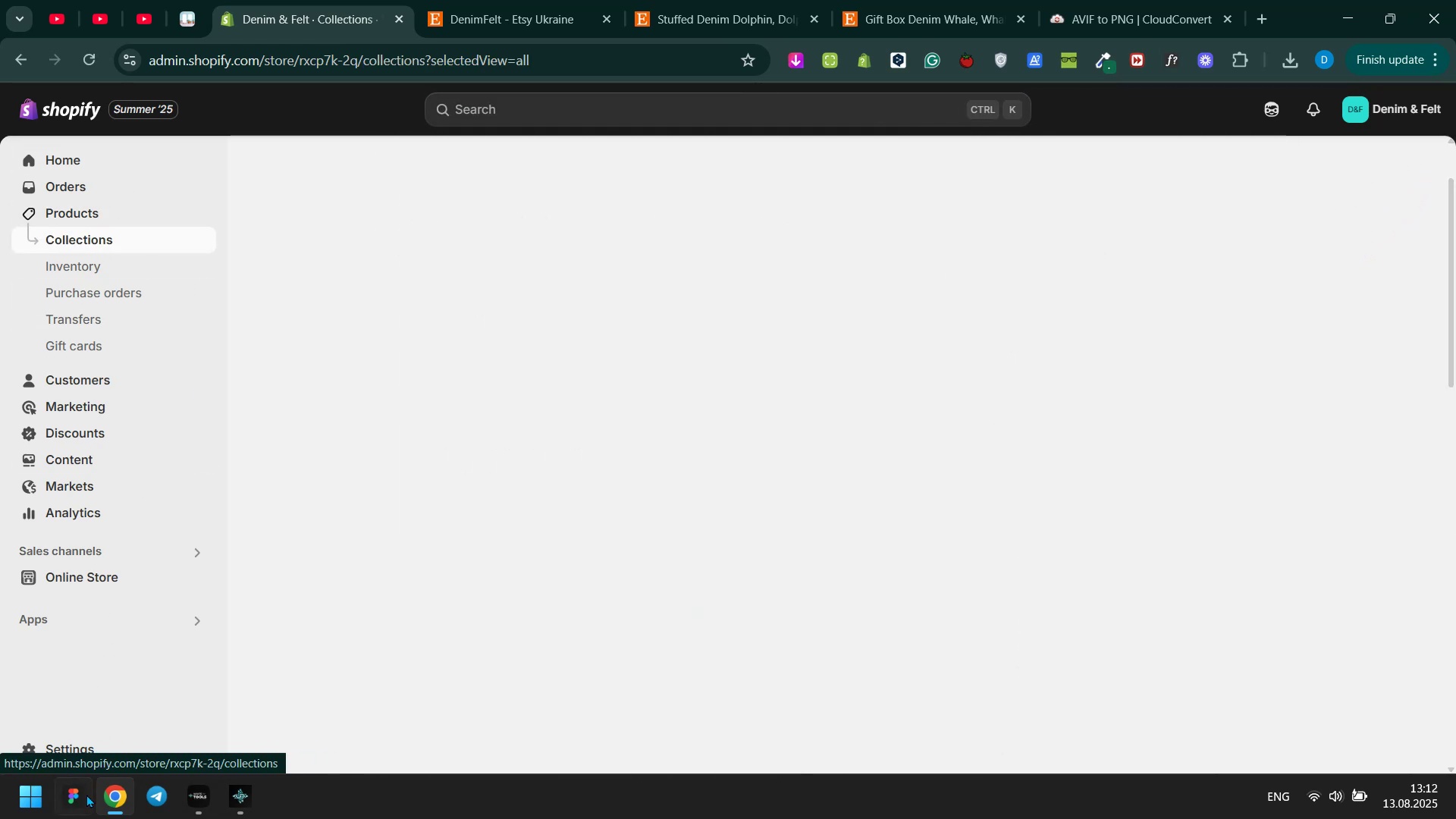 
key(Meta+MetaLeft)
 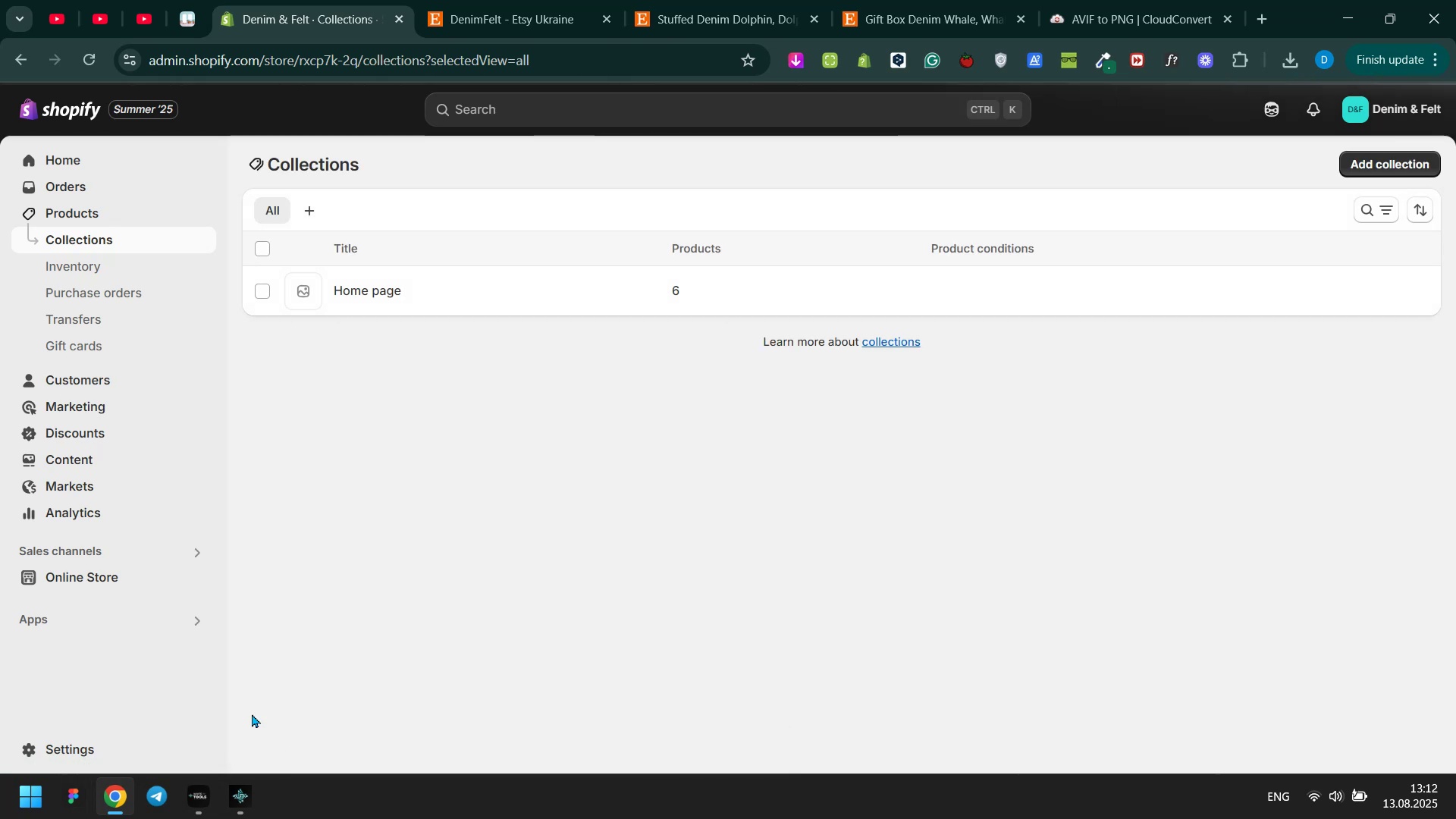 
key(Meta+Tab)
 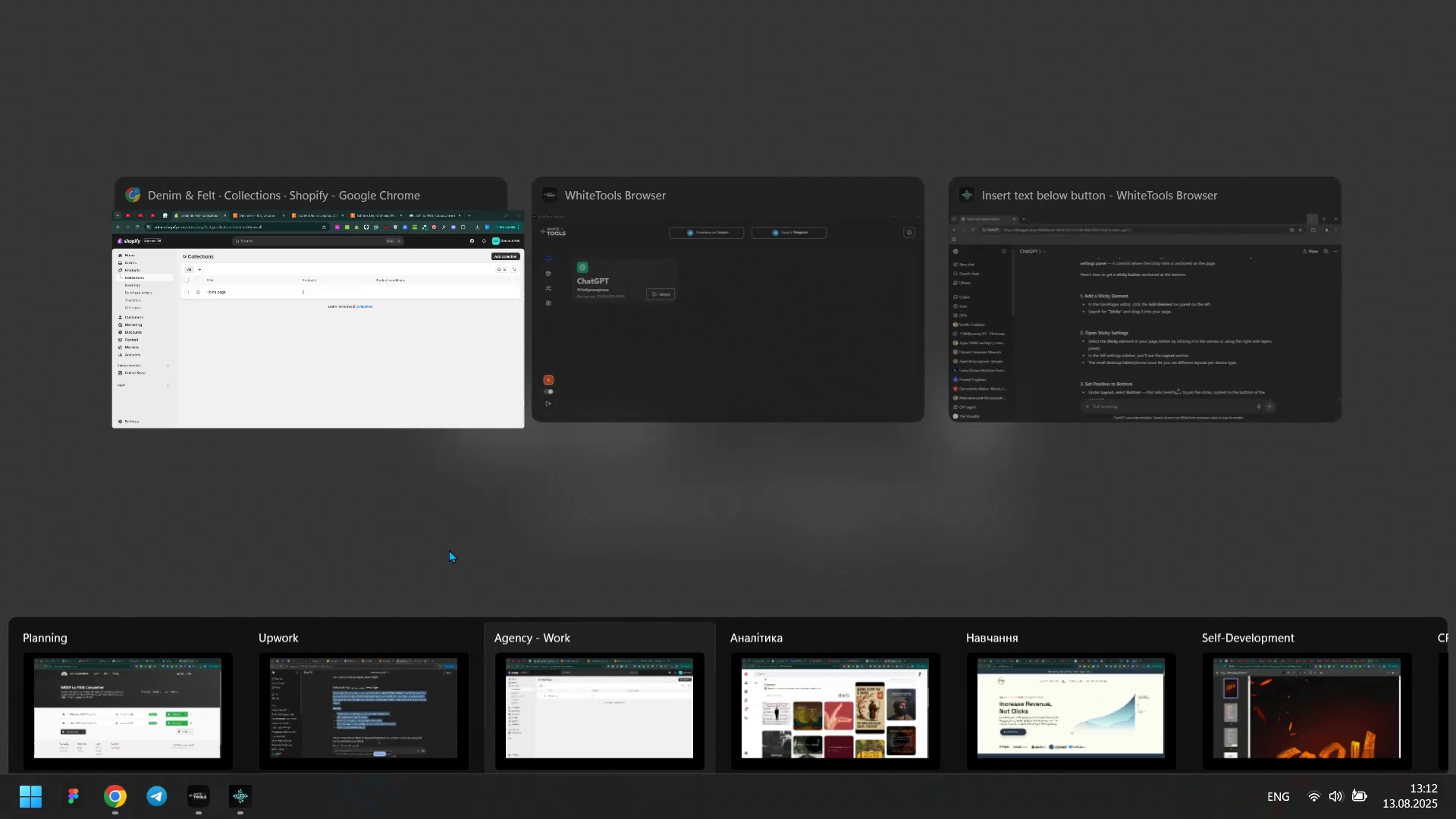 
key(Meta+MetaLeft)
 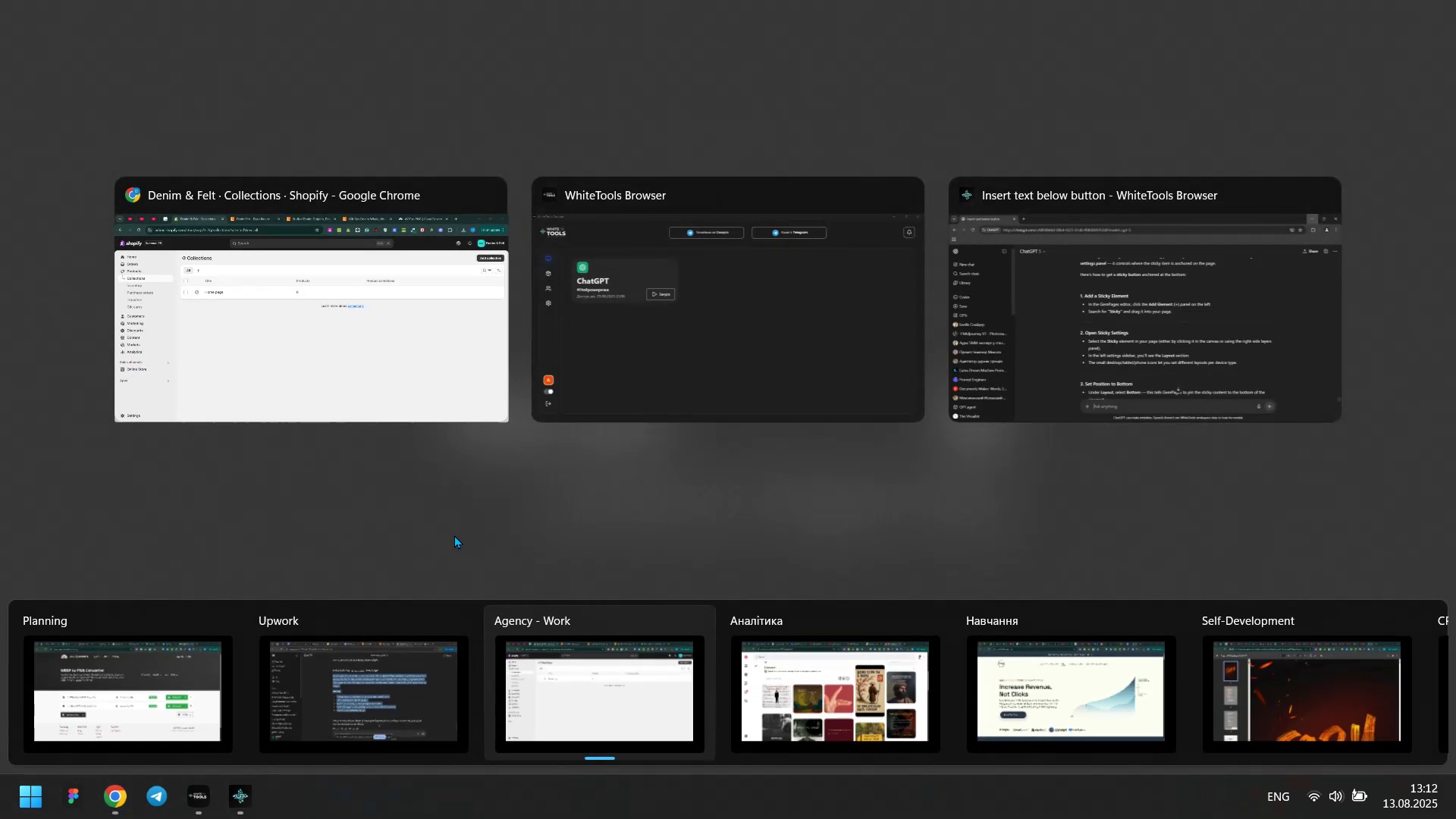 
key(Meta+Tab)
 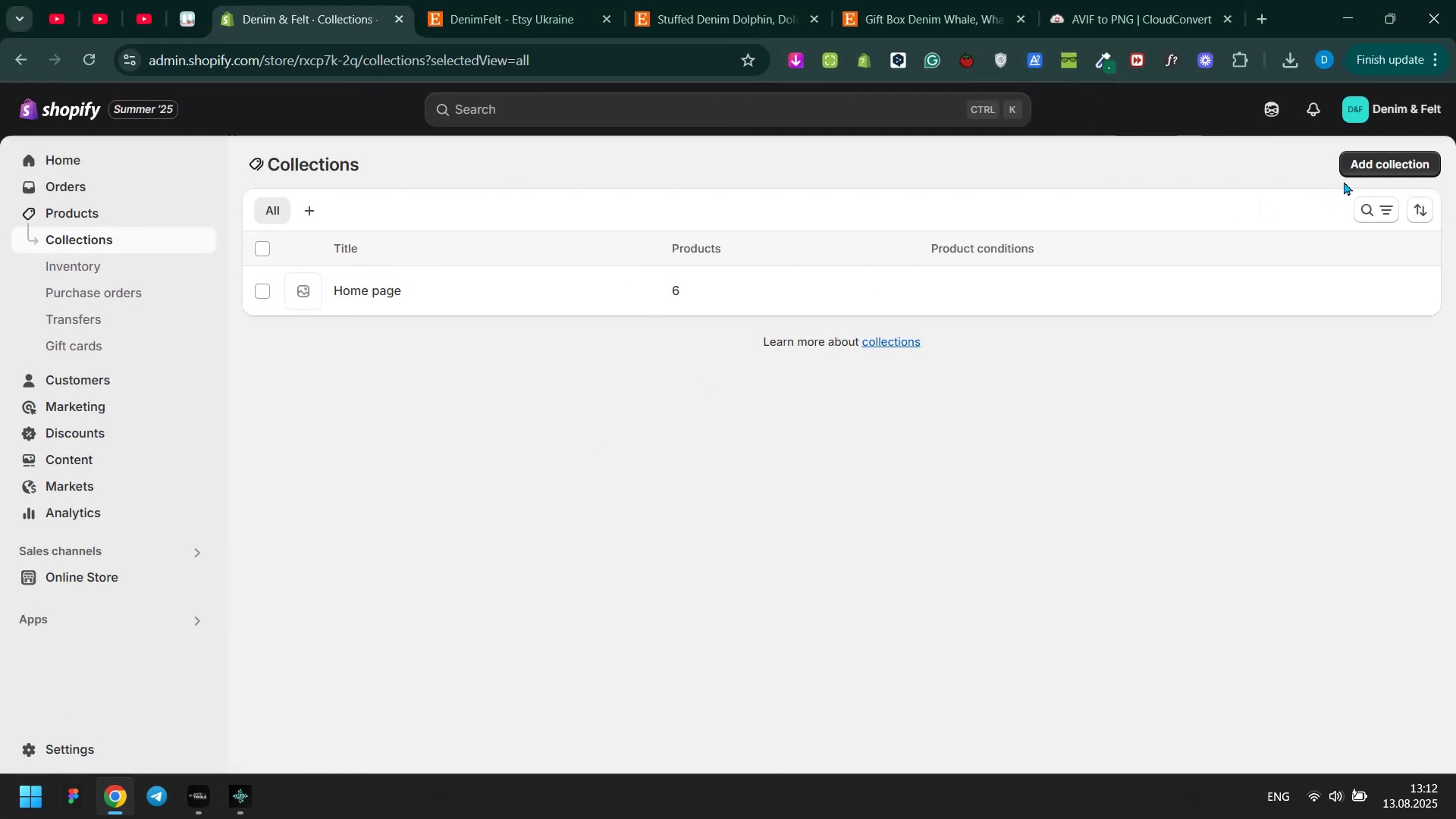 
left_click([1359, 159])
 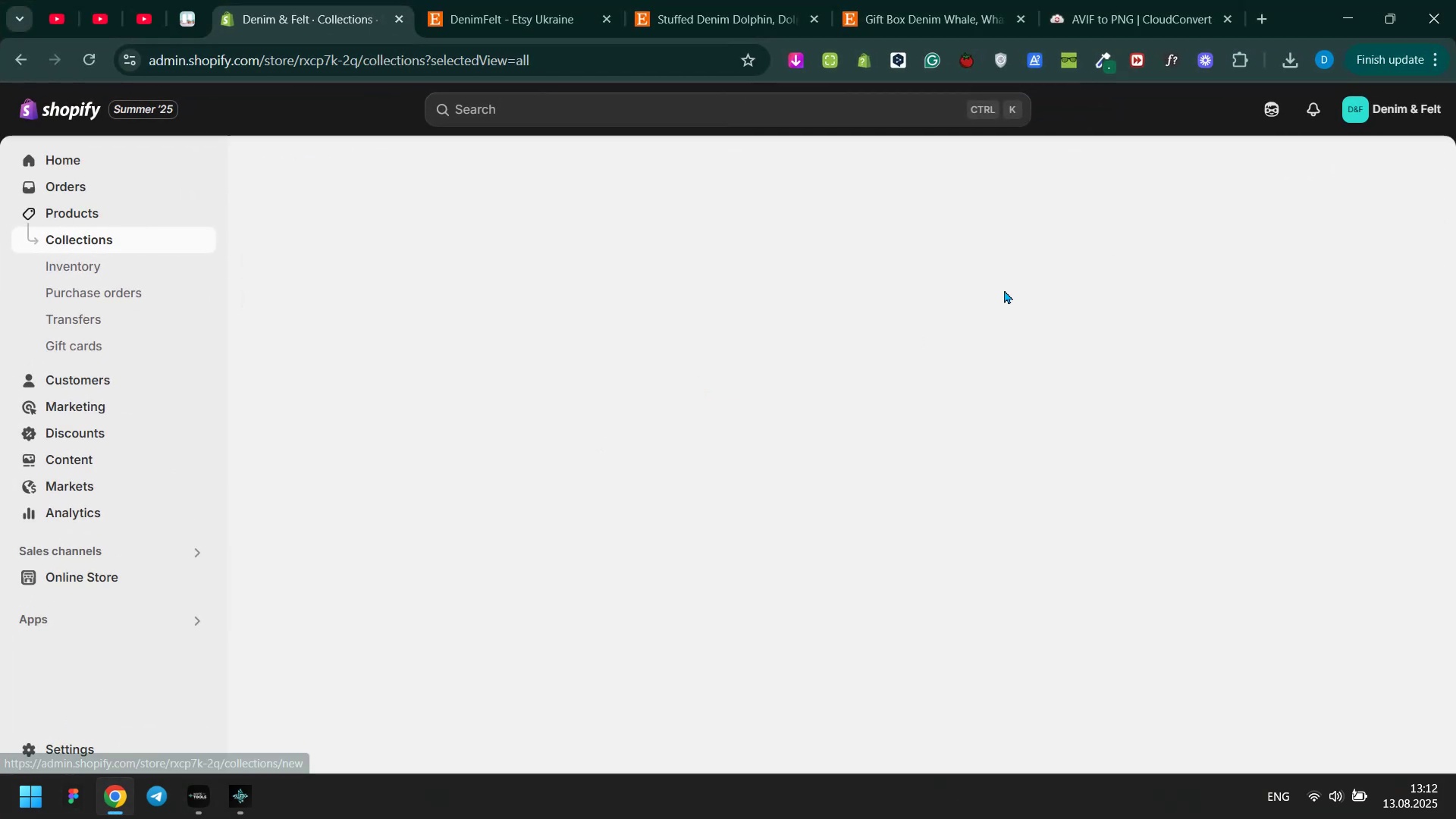 
key(Meta+Tab)
 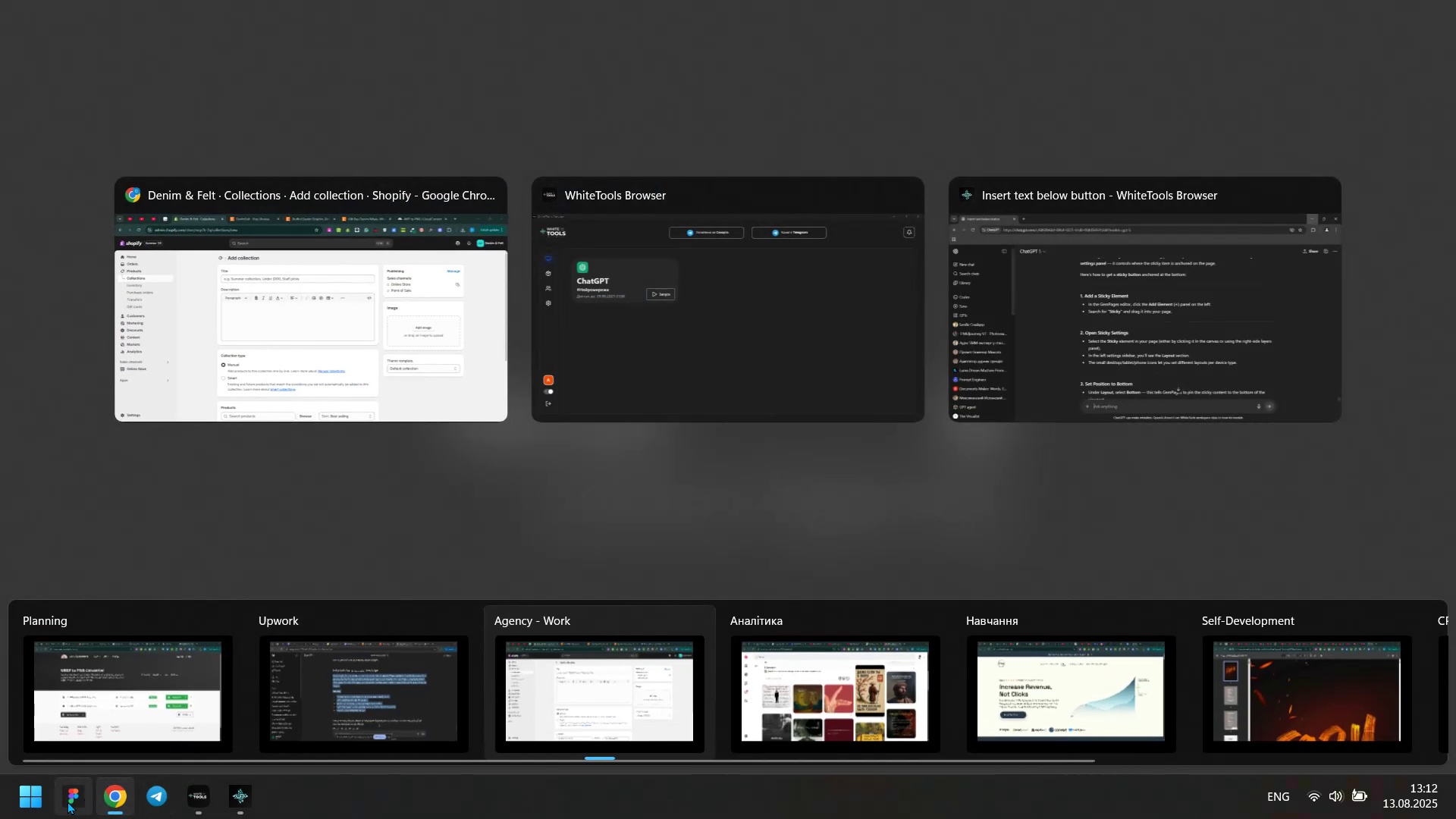 
left_click([67, 801])
 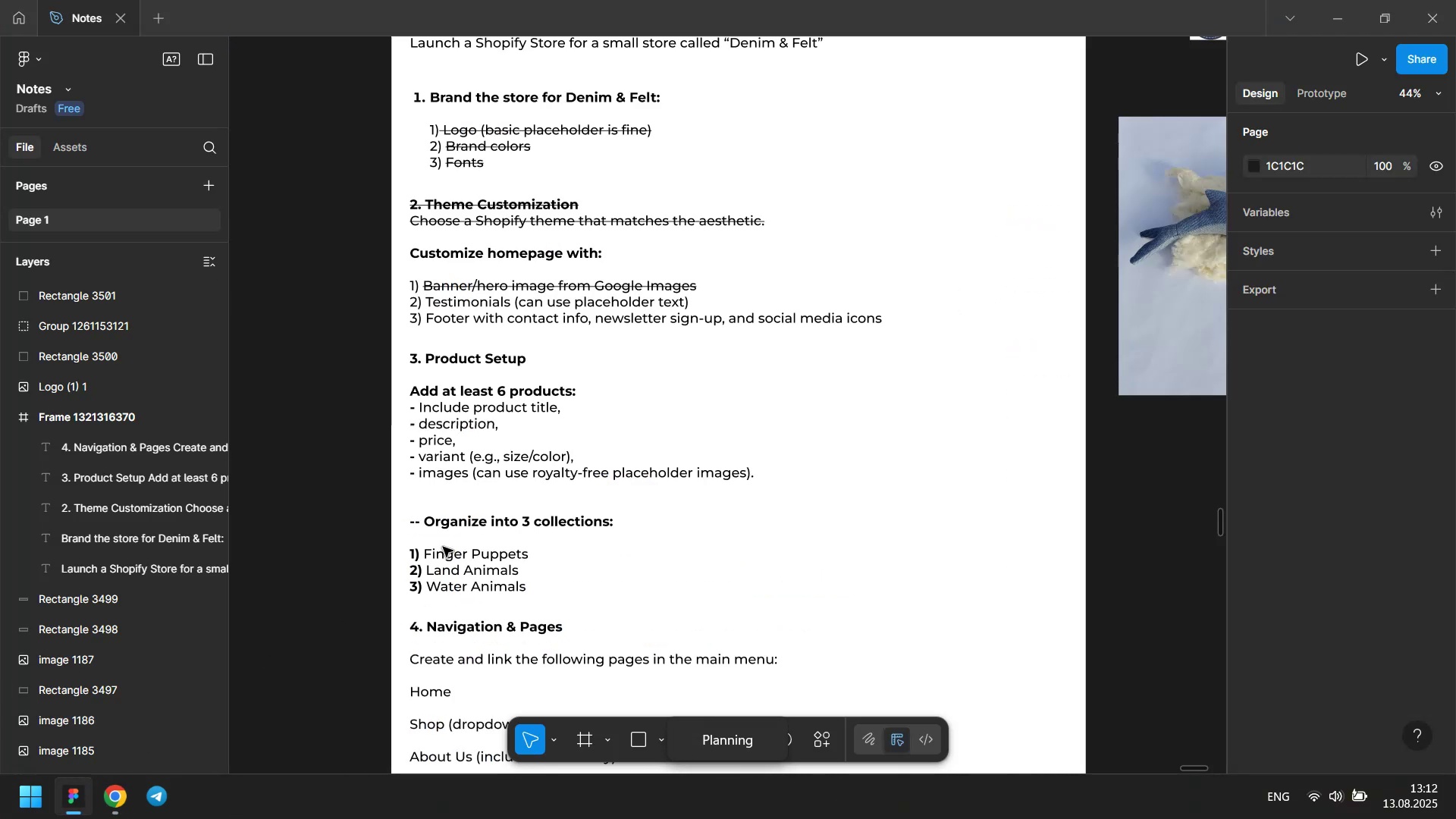 
left_click([594, 382])
 